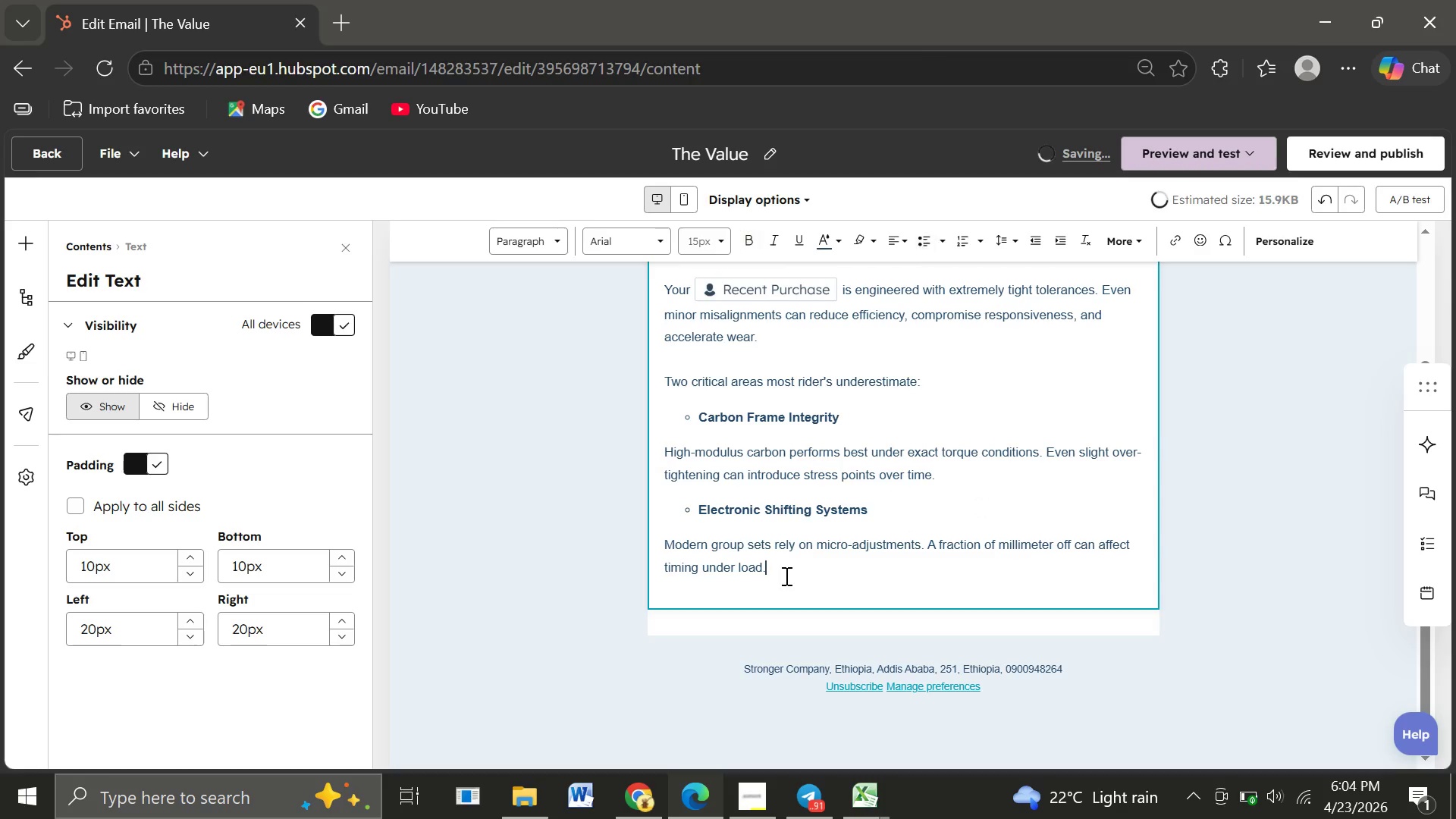 
left_click([785, 576])
 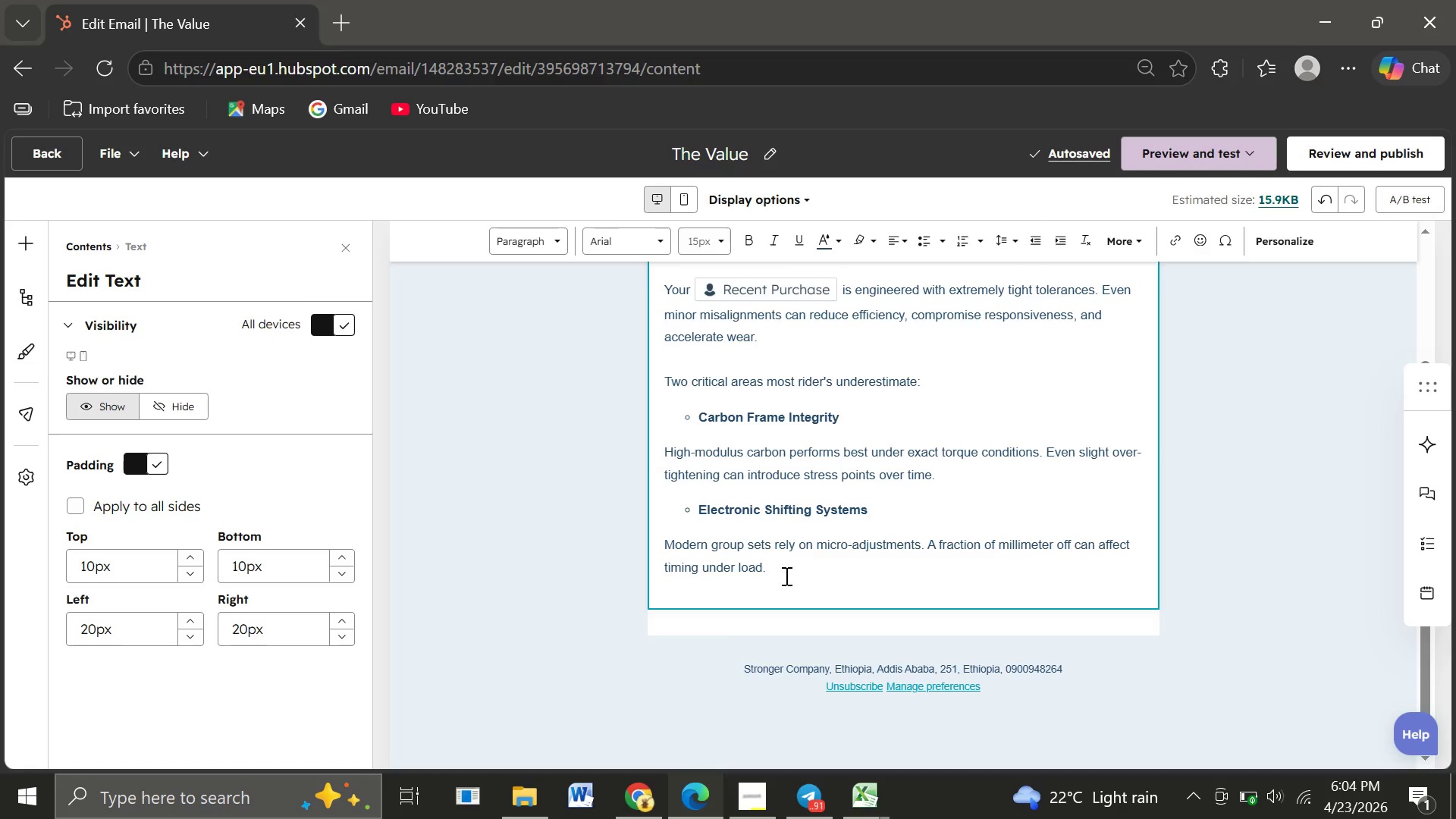 
wait(6.0)
 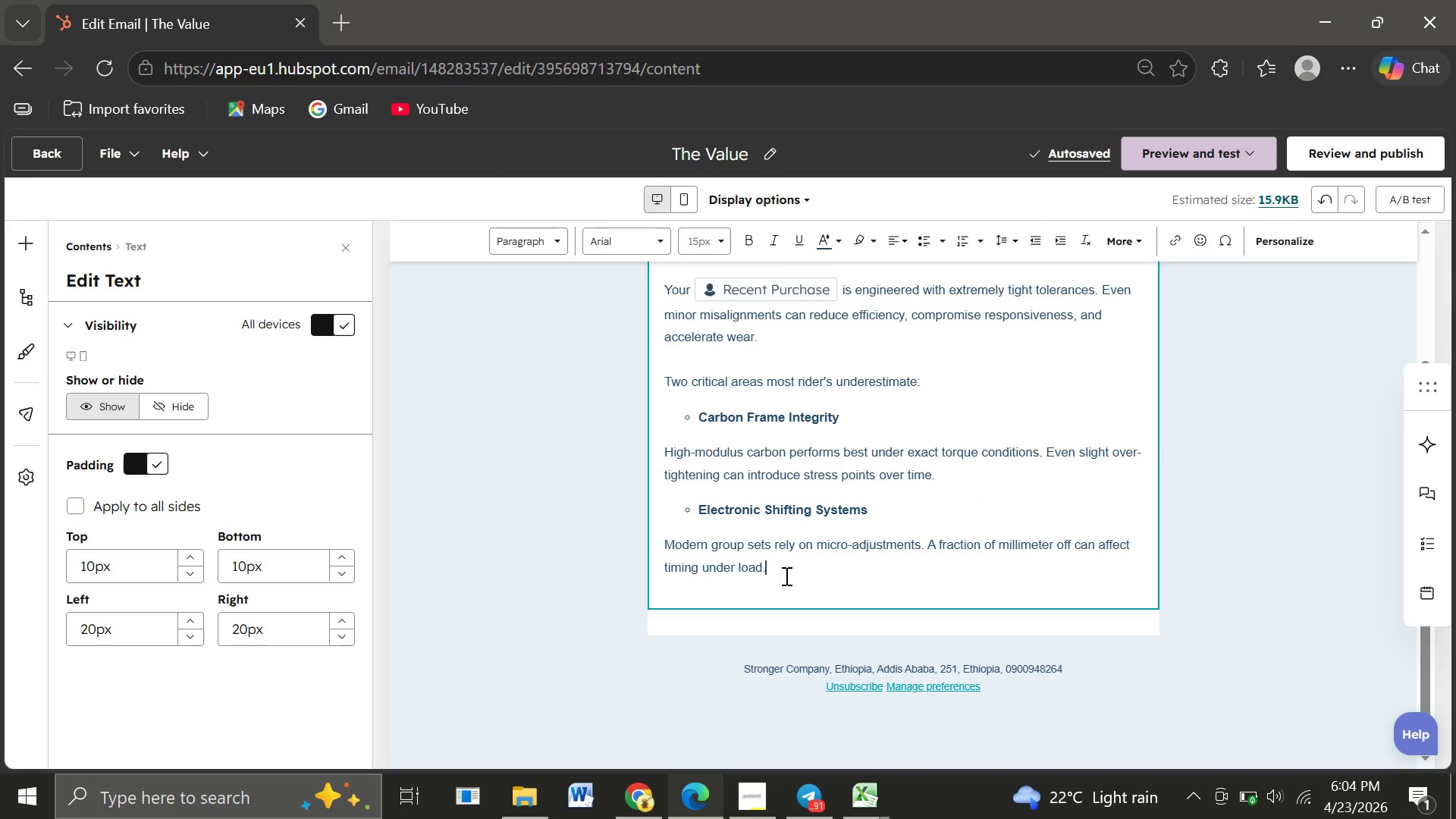 
key(Enter)
 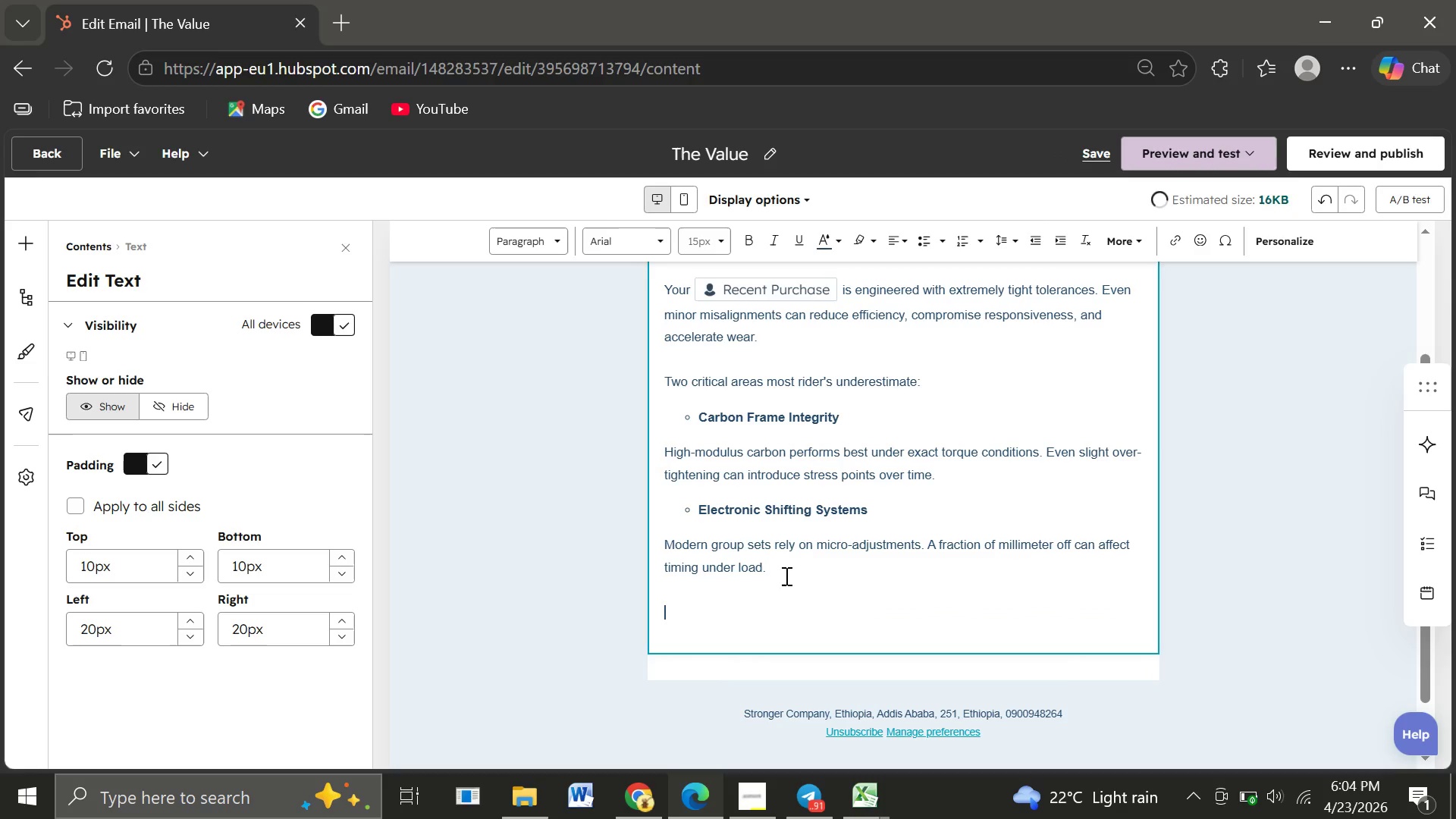 
key(Enter)
 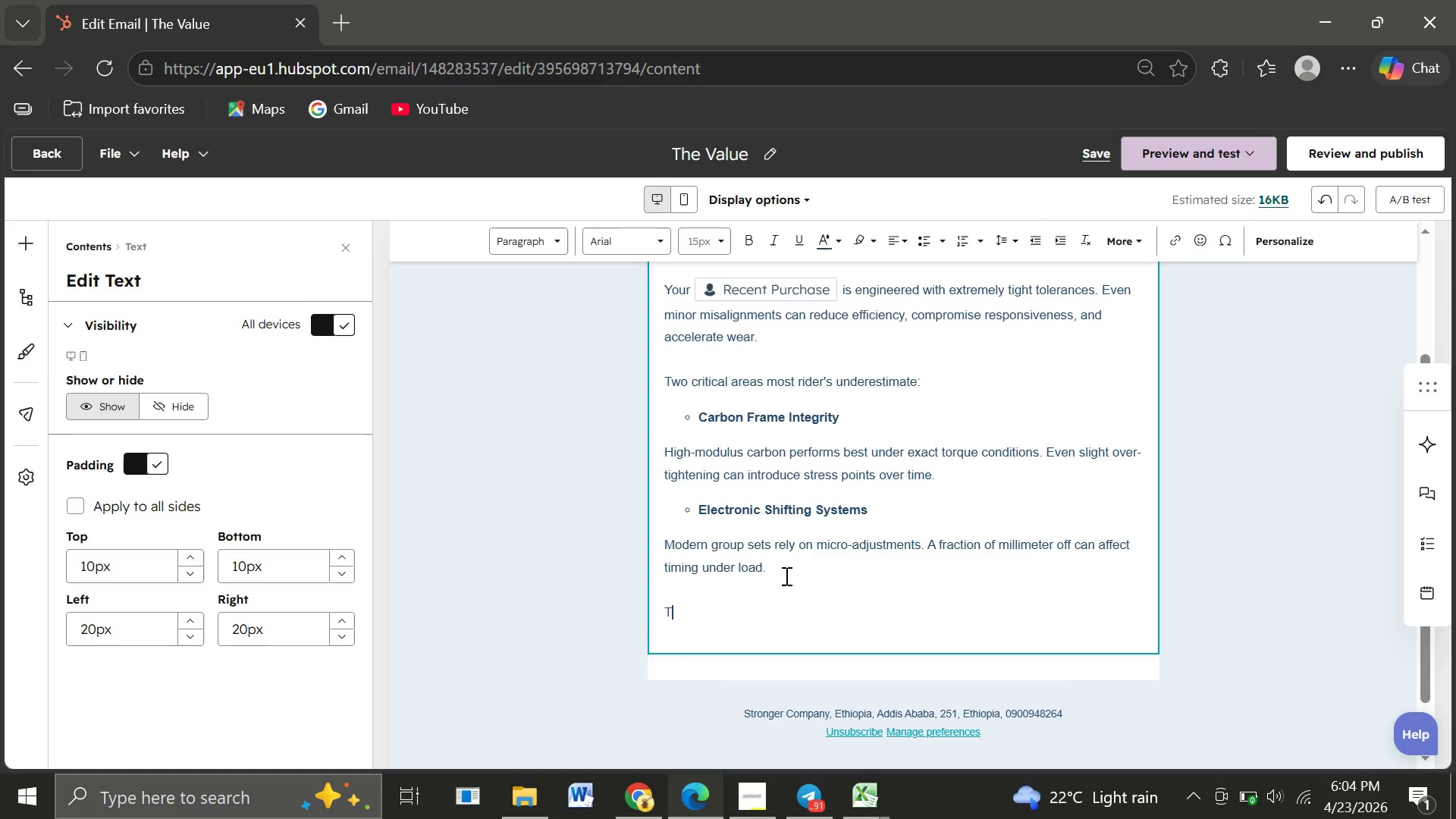 
type(This is where professional calibration ,)
key(Backspace)
type(makes the f)
key(Backspace)
type(deff)
key(Backspace)
key(Backspace)
key(Backspace)
type(ifference )
 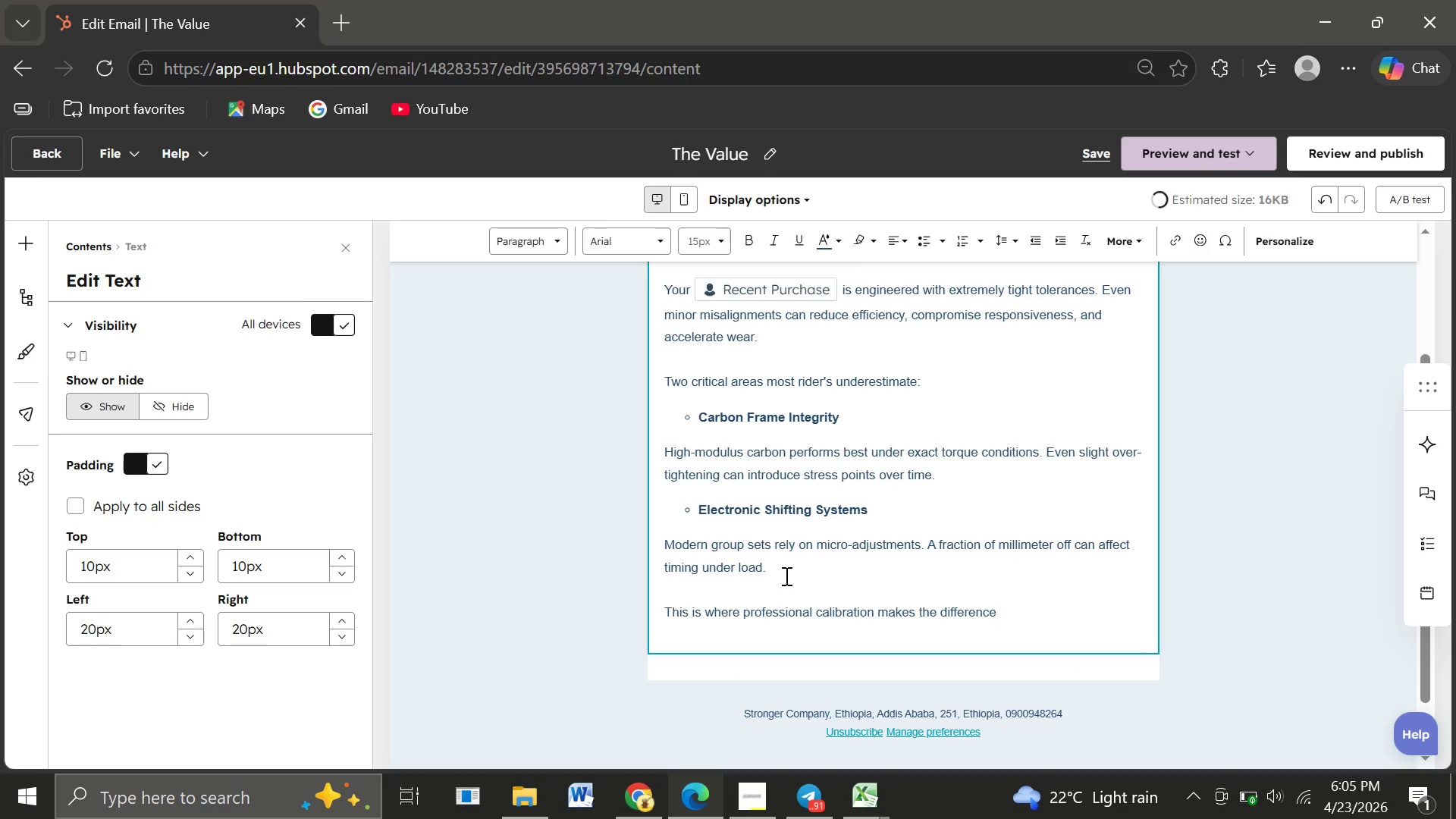 
type(not just maintenance, but optimization.)
 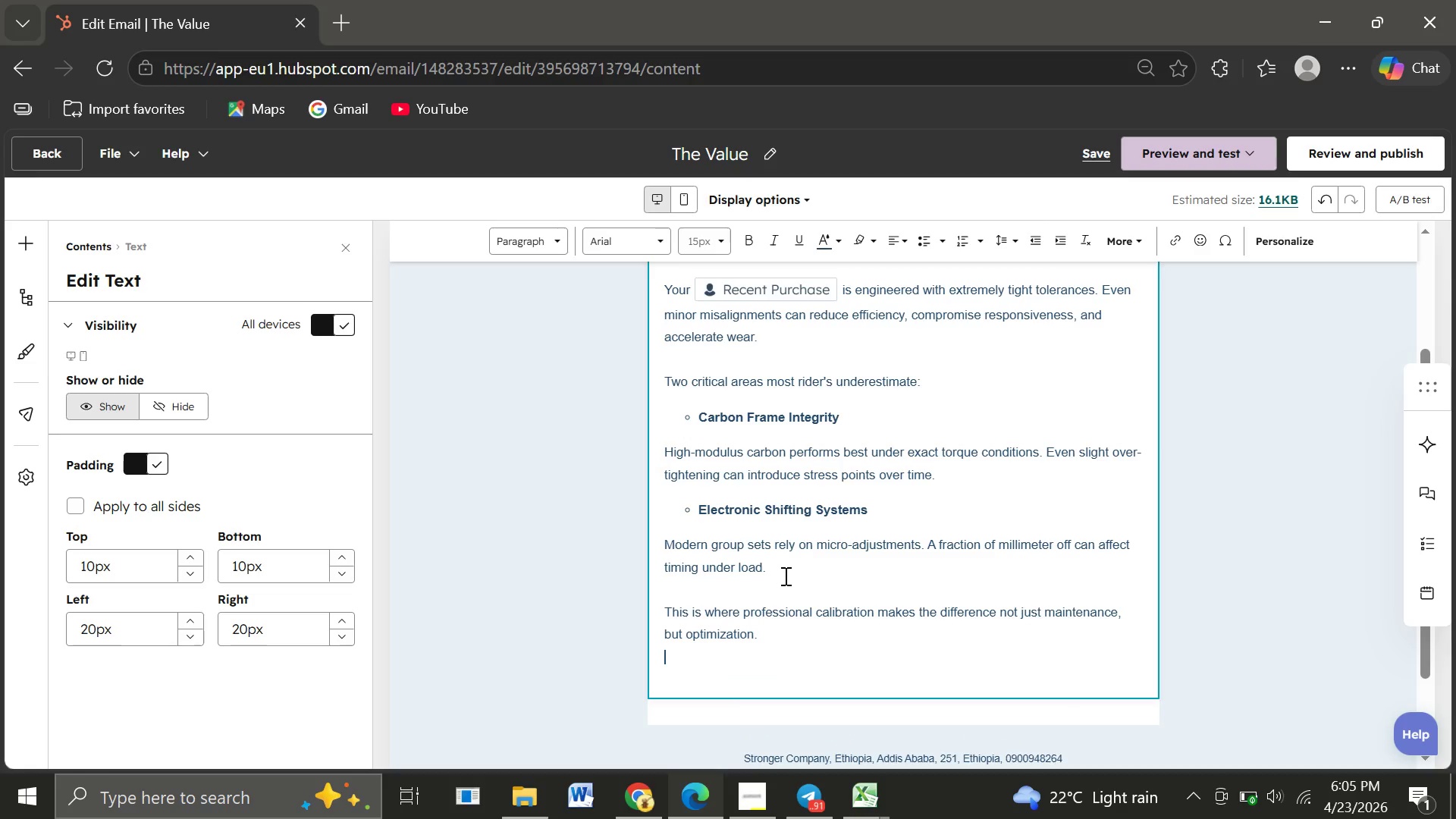 
key(Enter)
 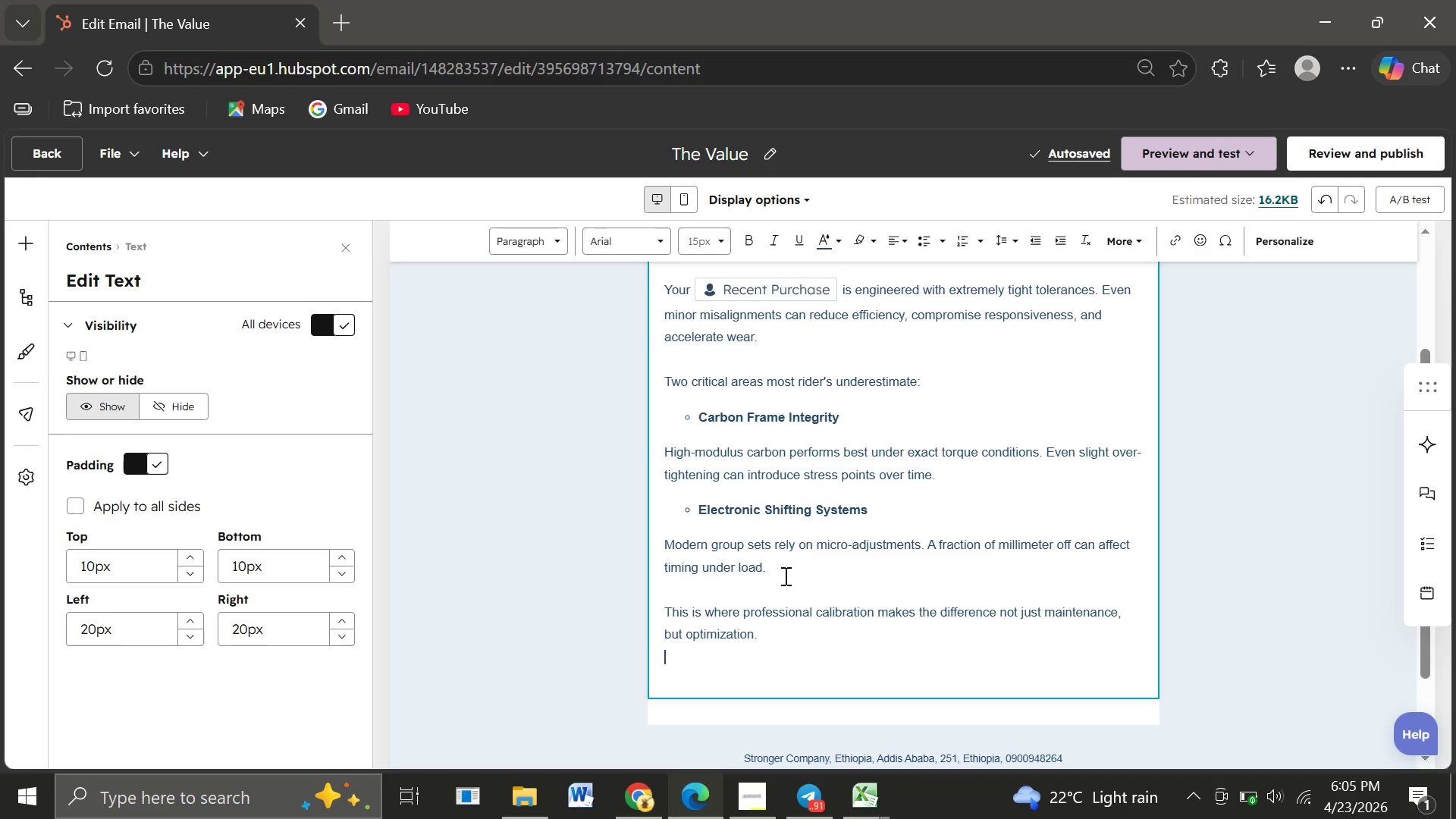 
type(Next )
key(Backspace)
type(, we'll show you how we handle this at Apex Velo.)
 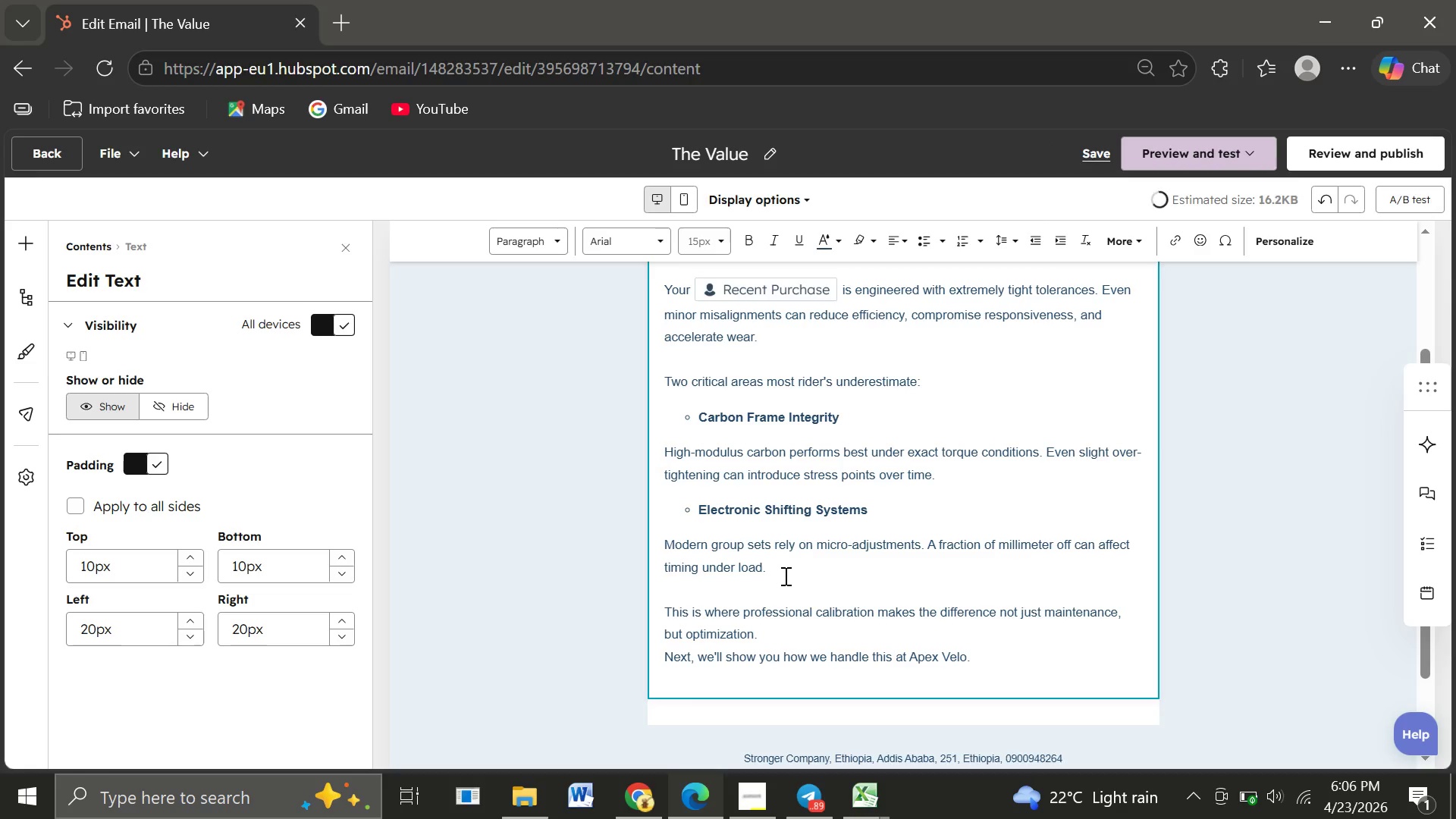 
key(Enter)
 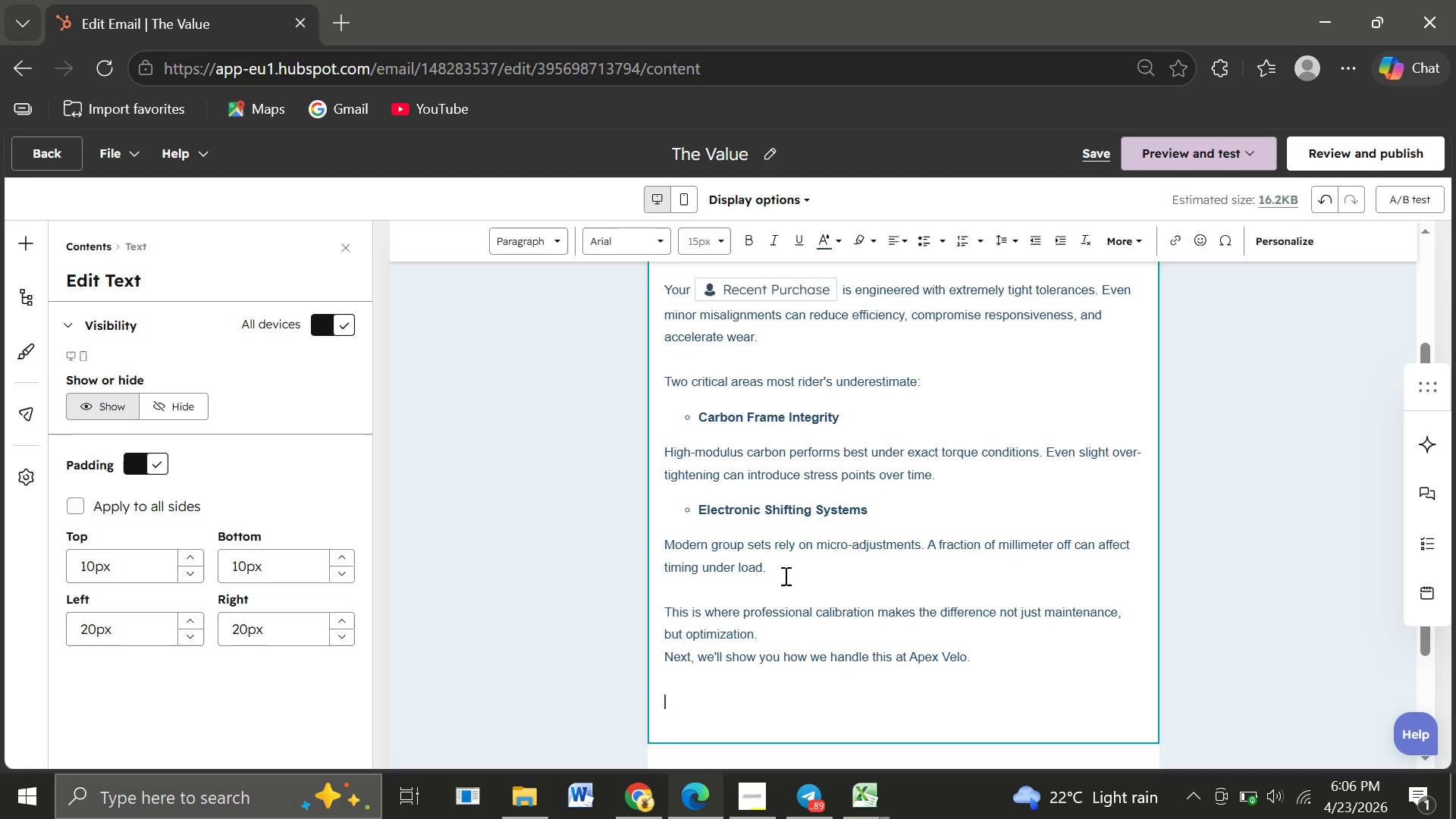 
key(Enter)
 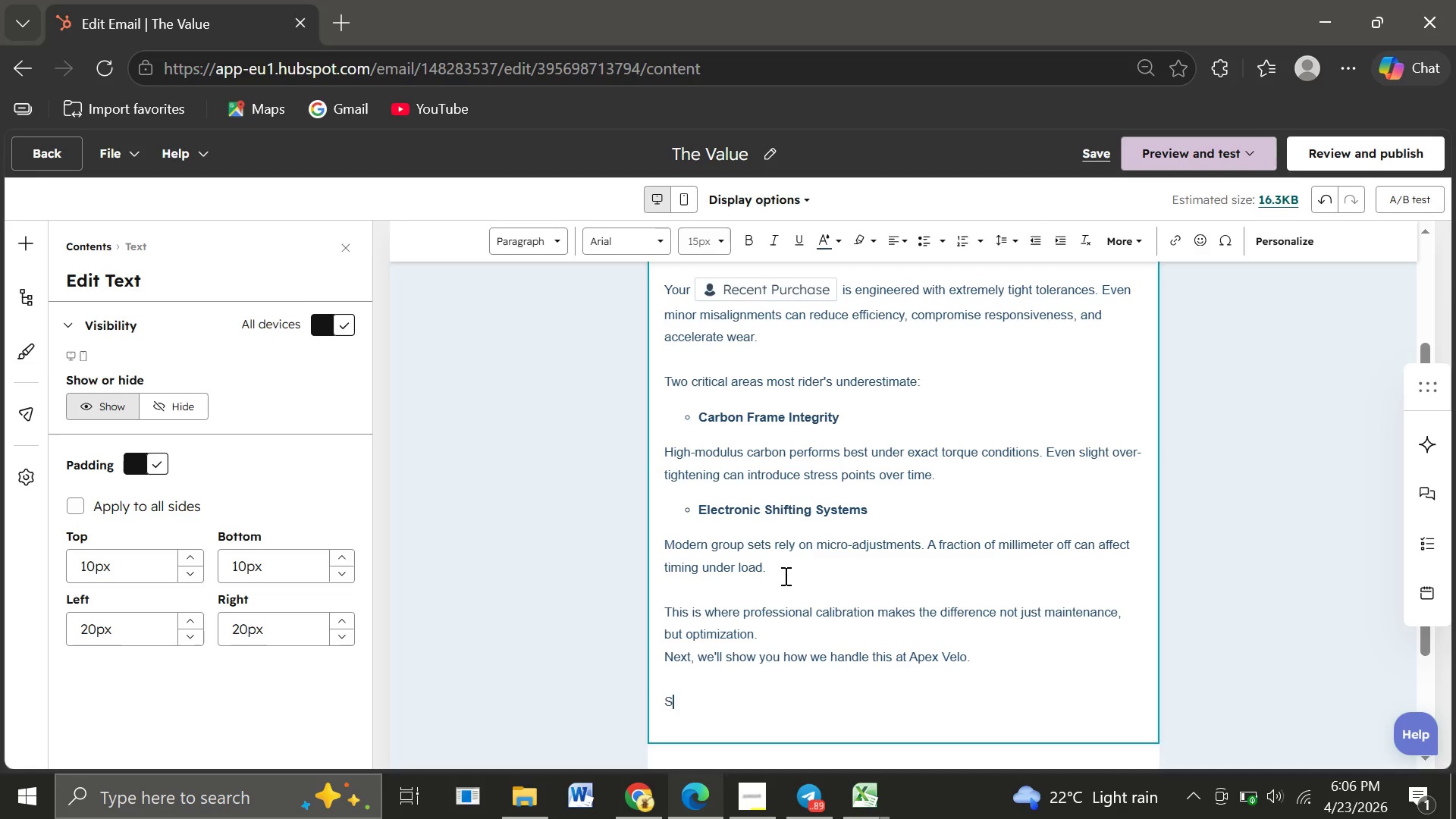 
type(Stay fast,)
 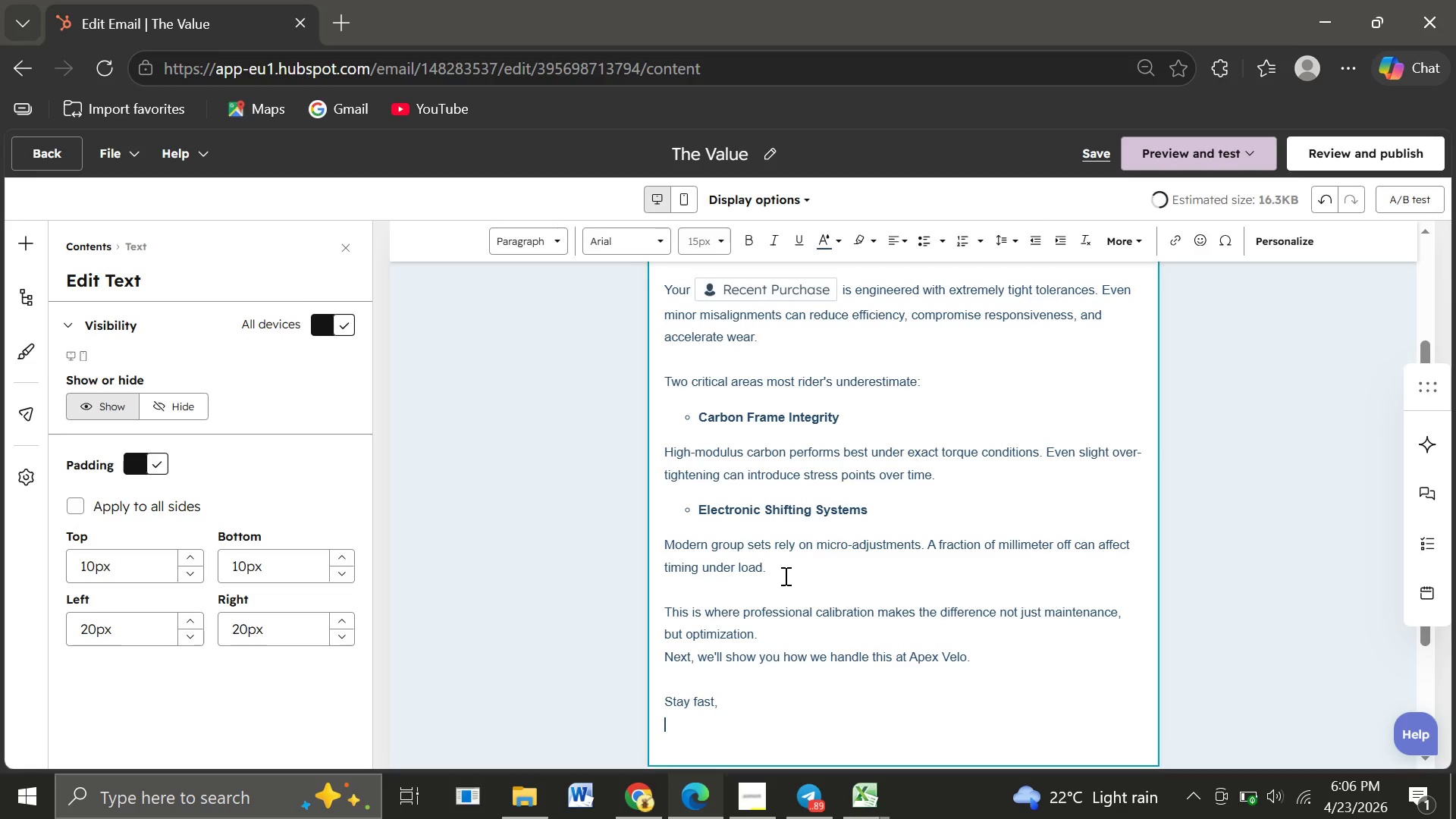 
key(Enter)
 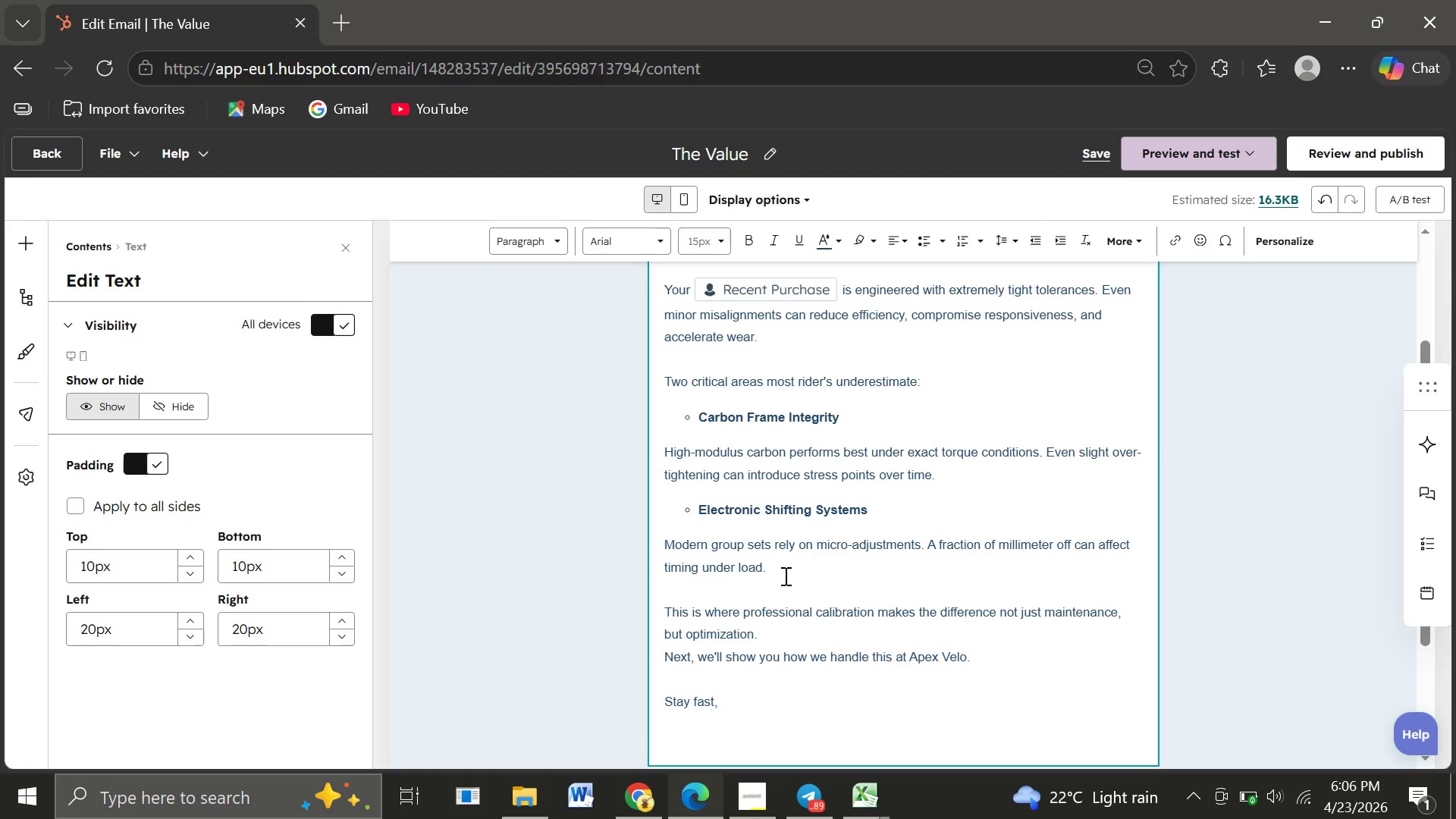 
type(Apex Velo Performance)
 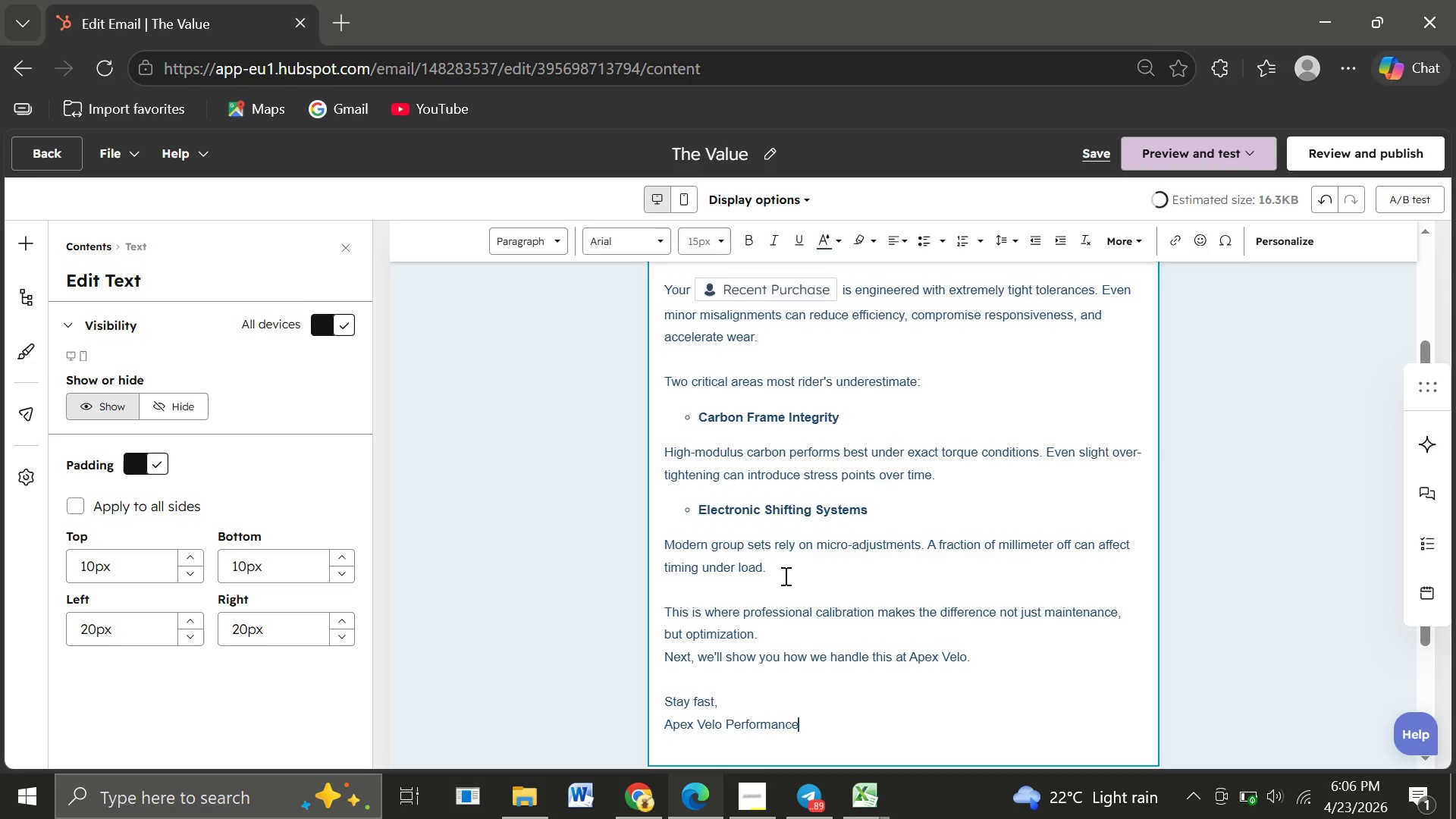 
wait(13.86)
 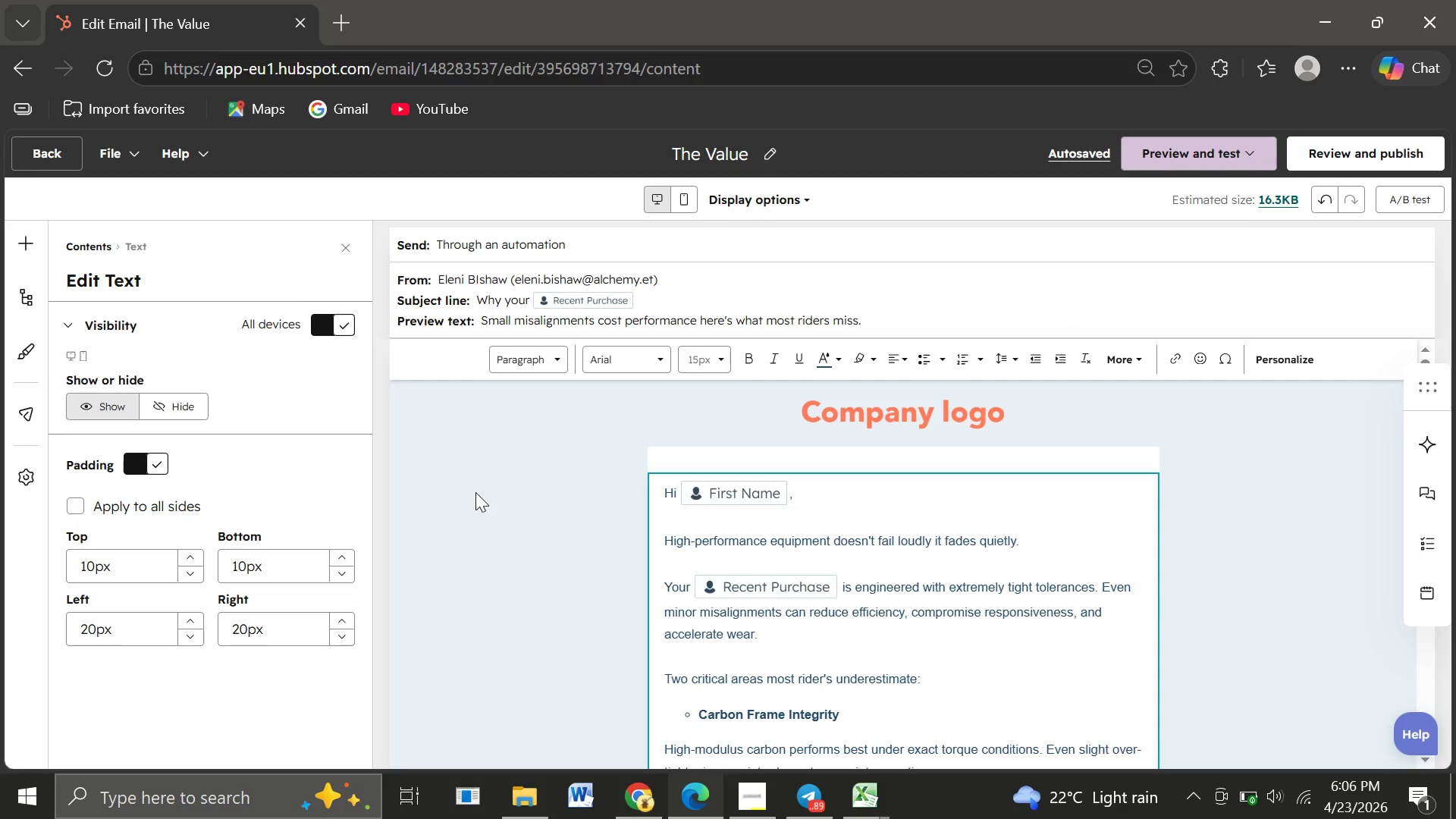 
left_click([42, 157])
 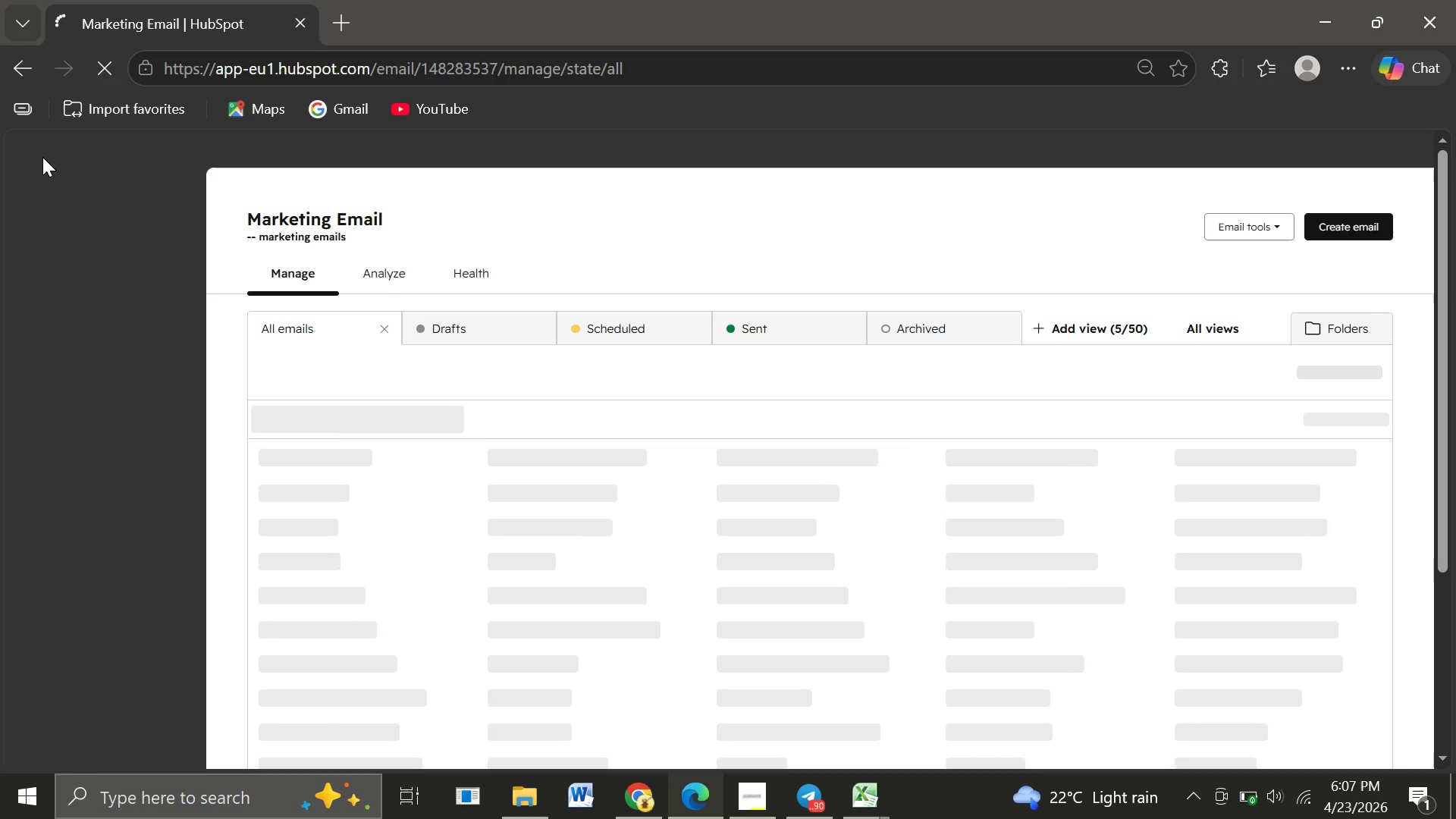 
wait(15.7)
 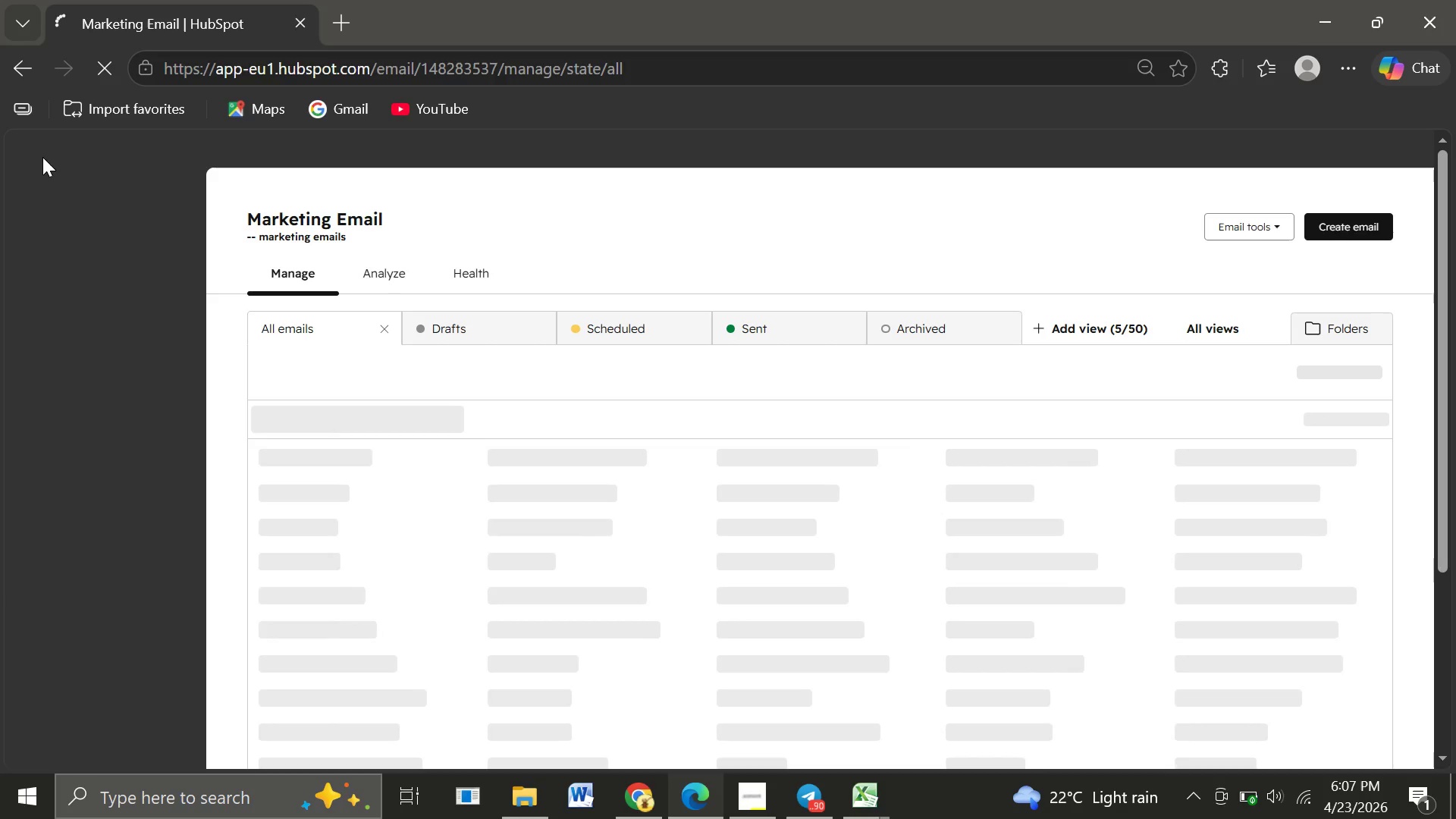 
left_click([1354, 221])
 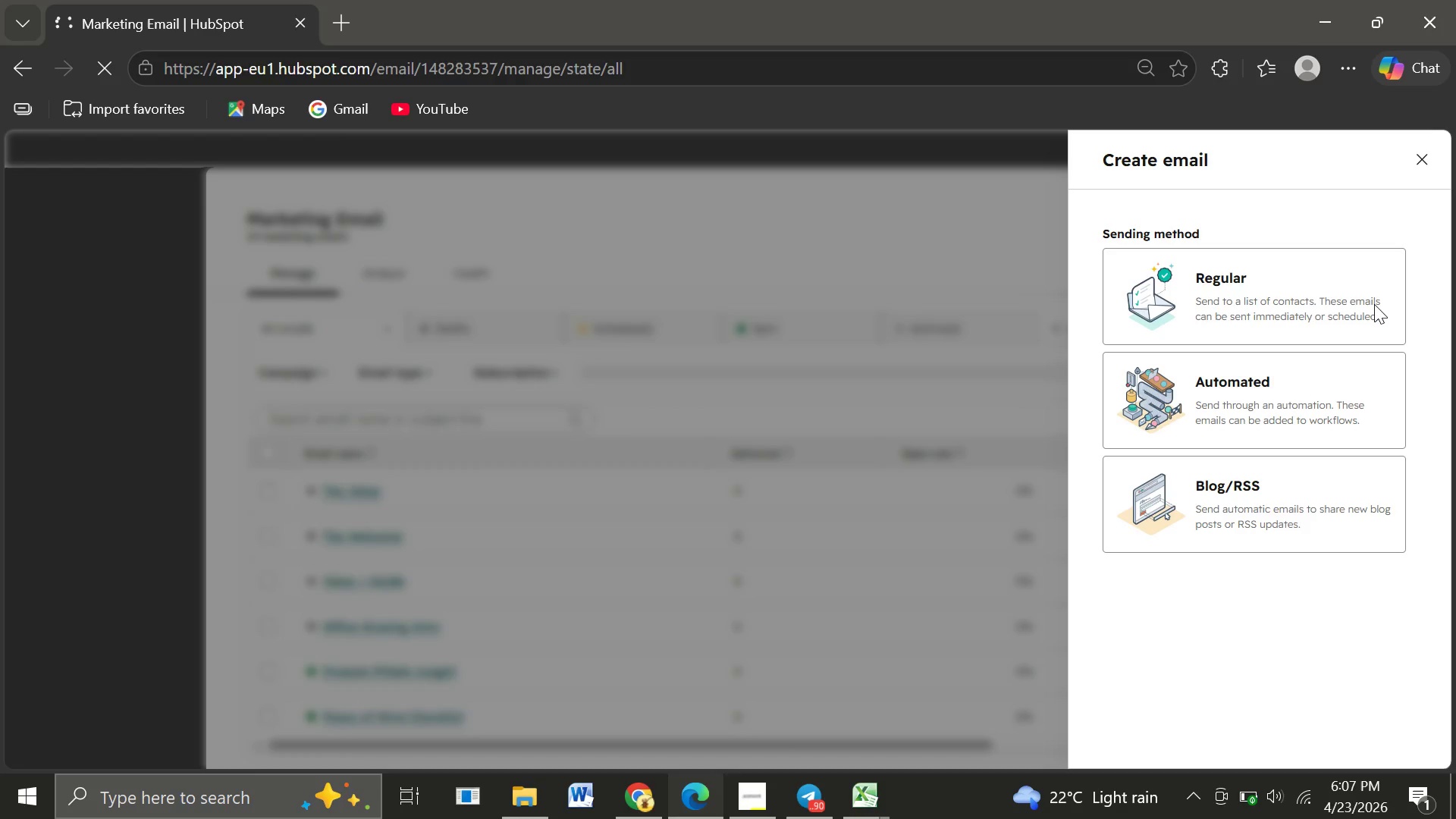 
left_click([1250, 383])
 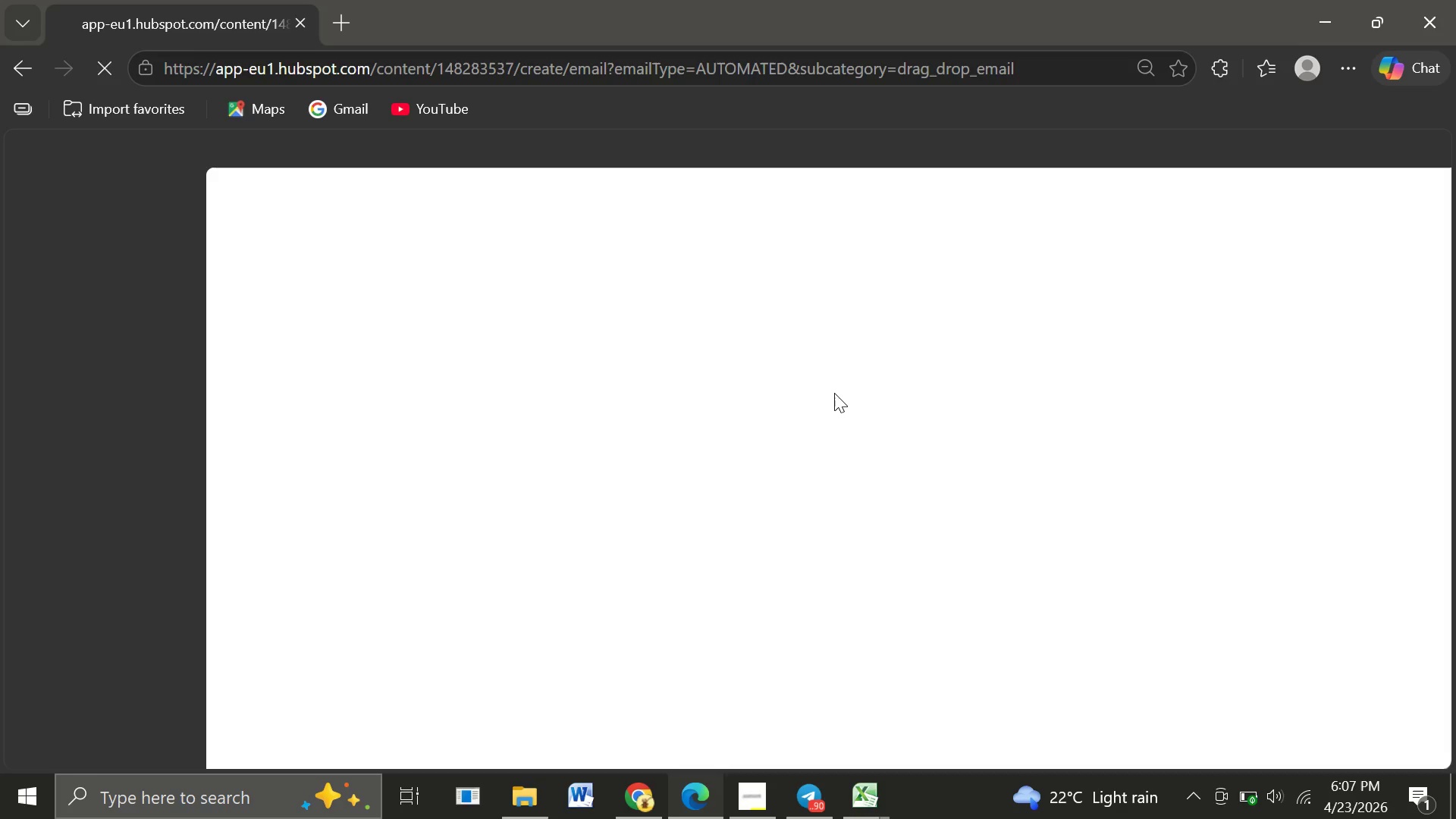 
wait(9.84)
 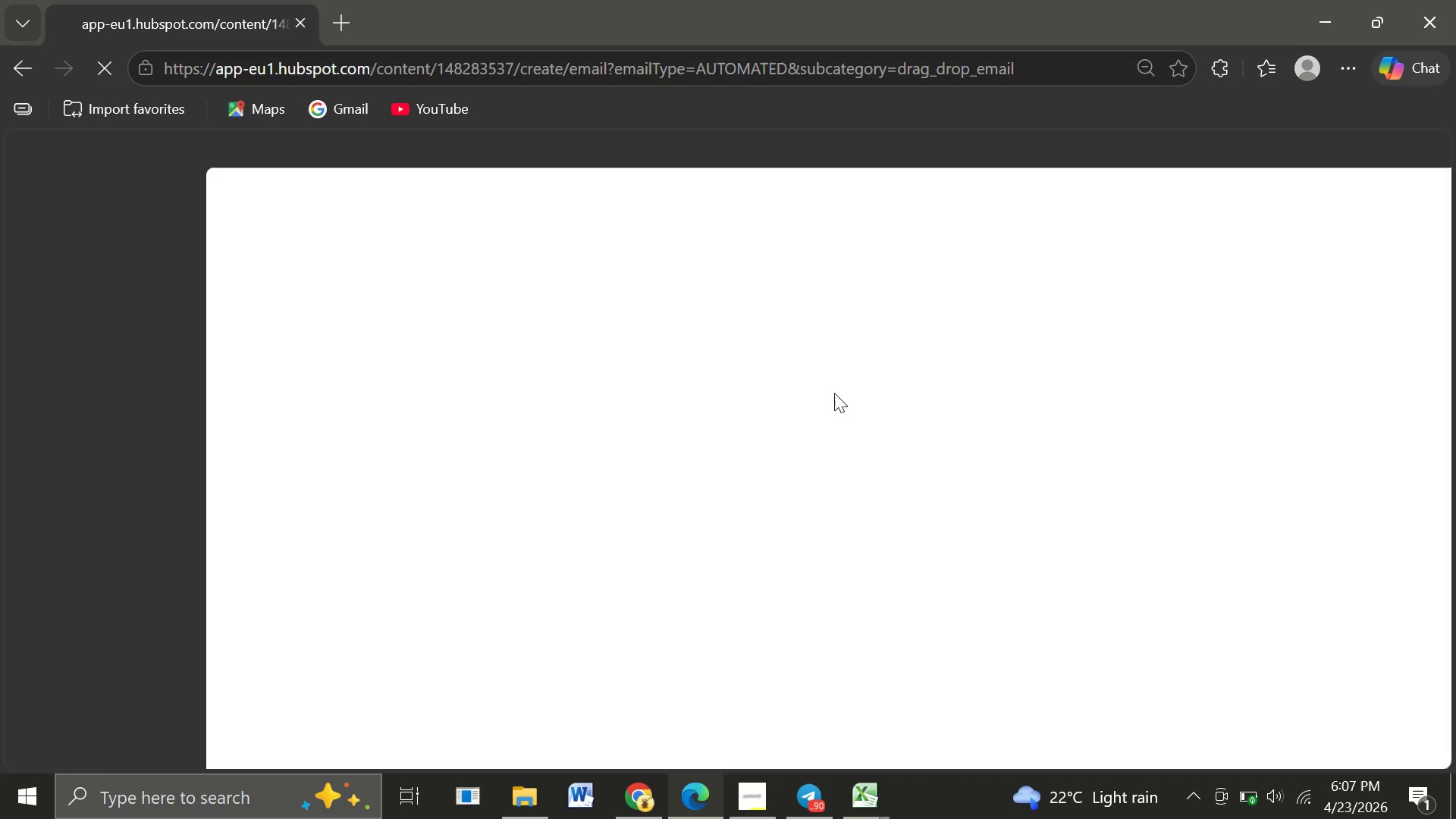 
left_click([342, 551])
 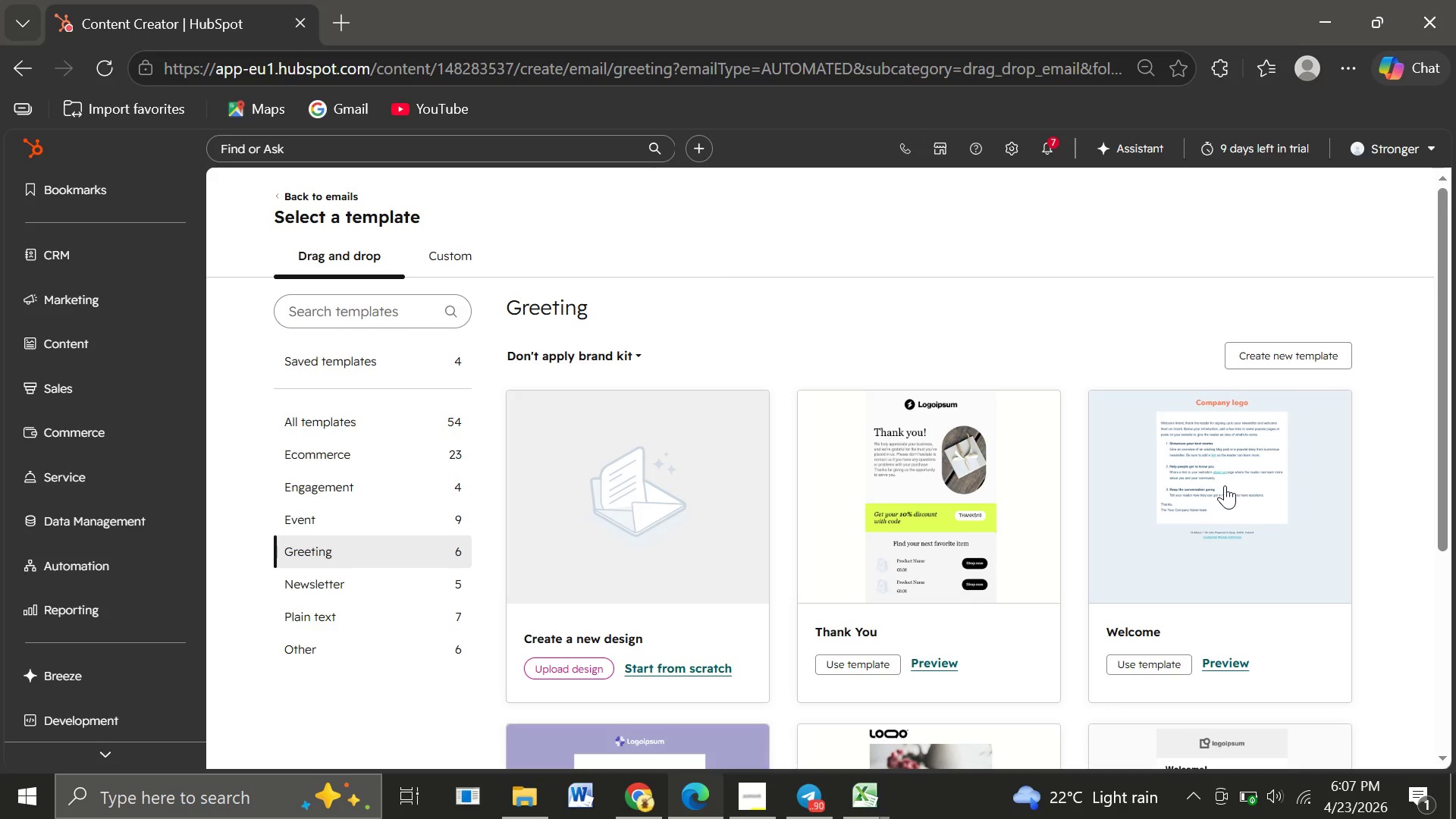 
left_click([1225, 485])
 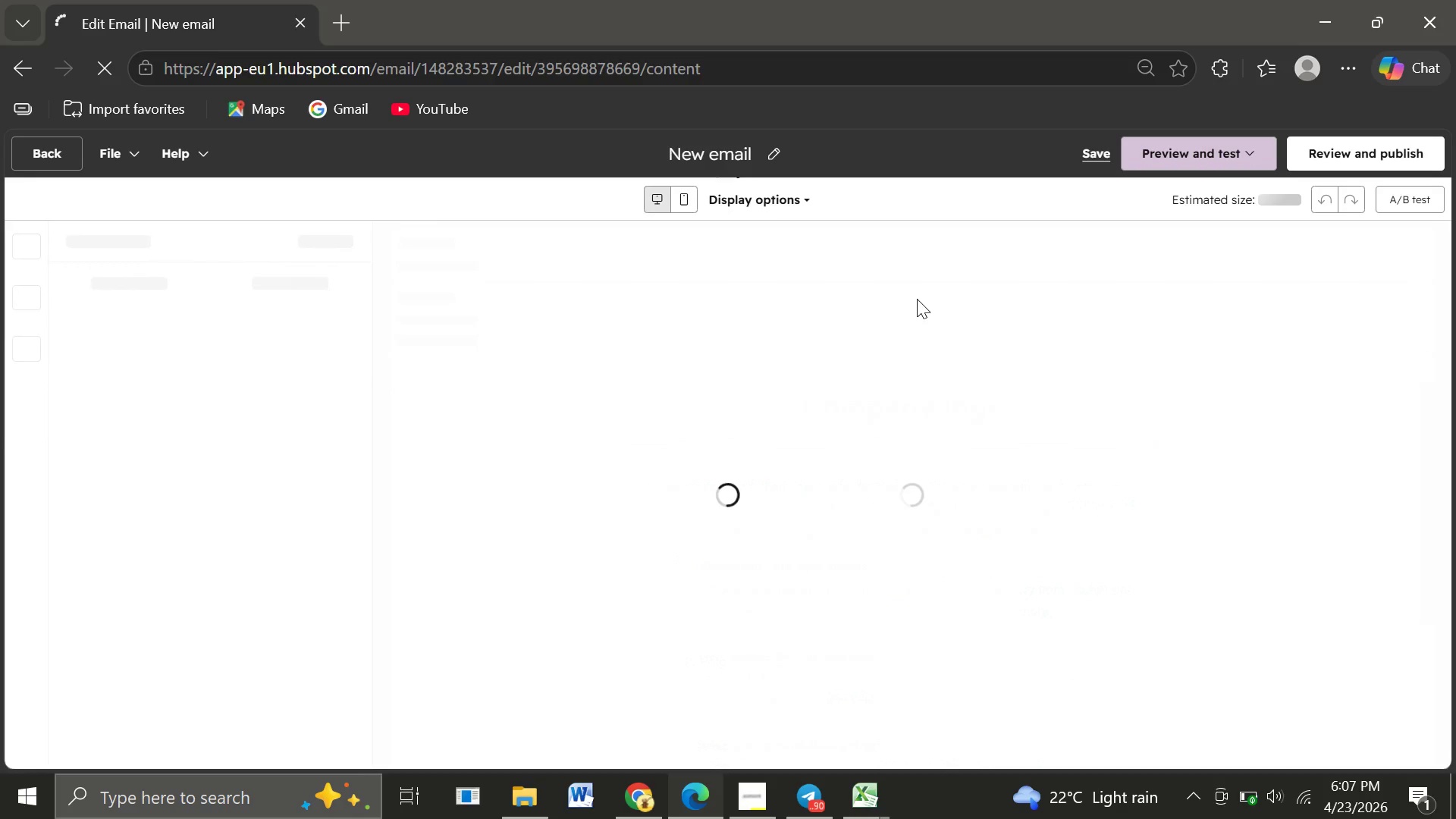 
wait(16.88)
 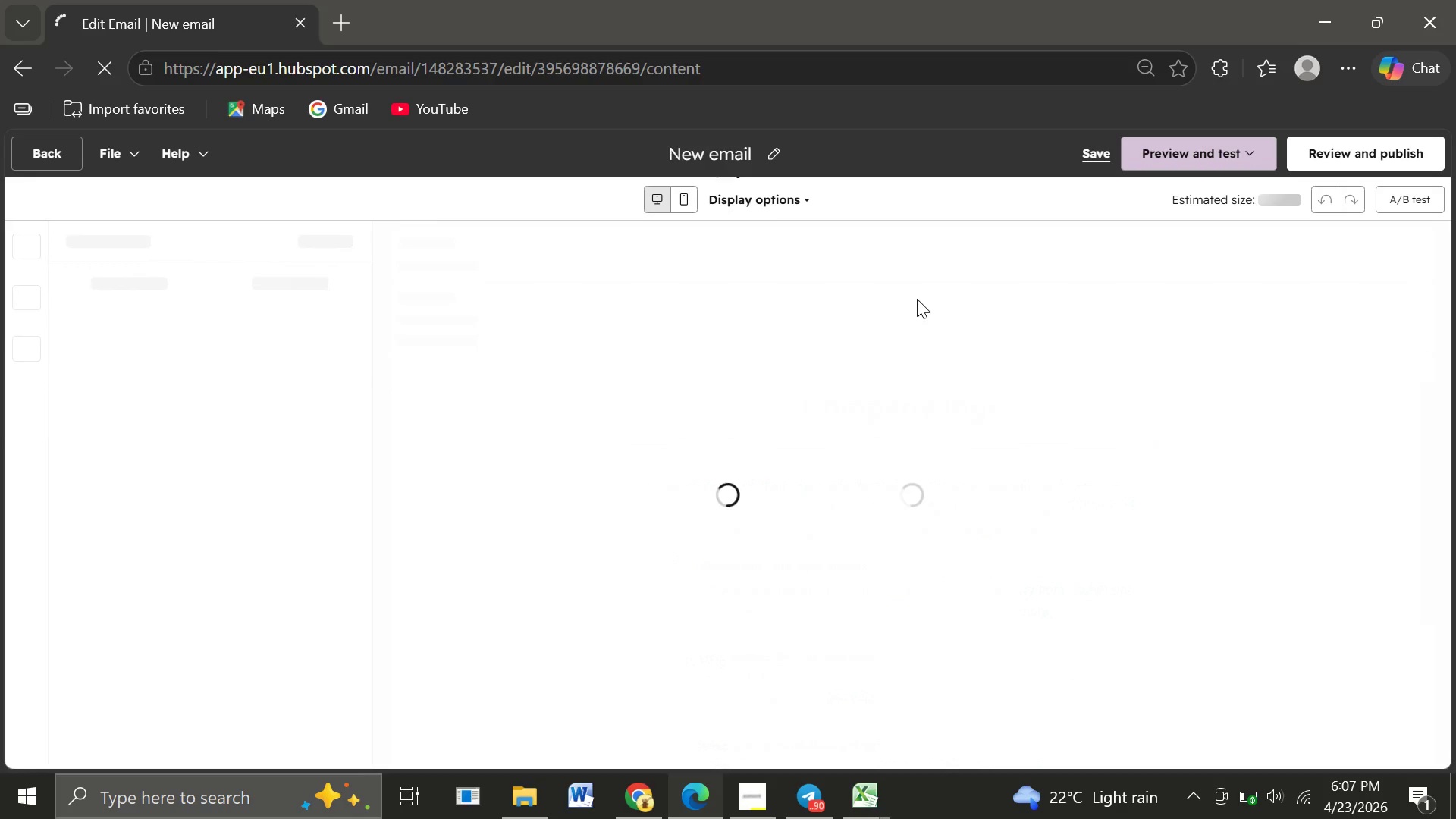 
left_click([773, 155])
 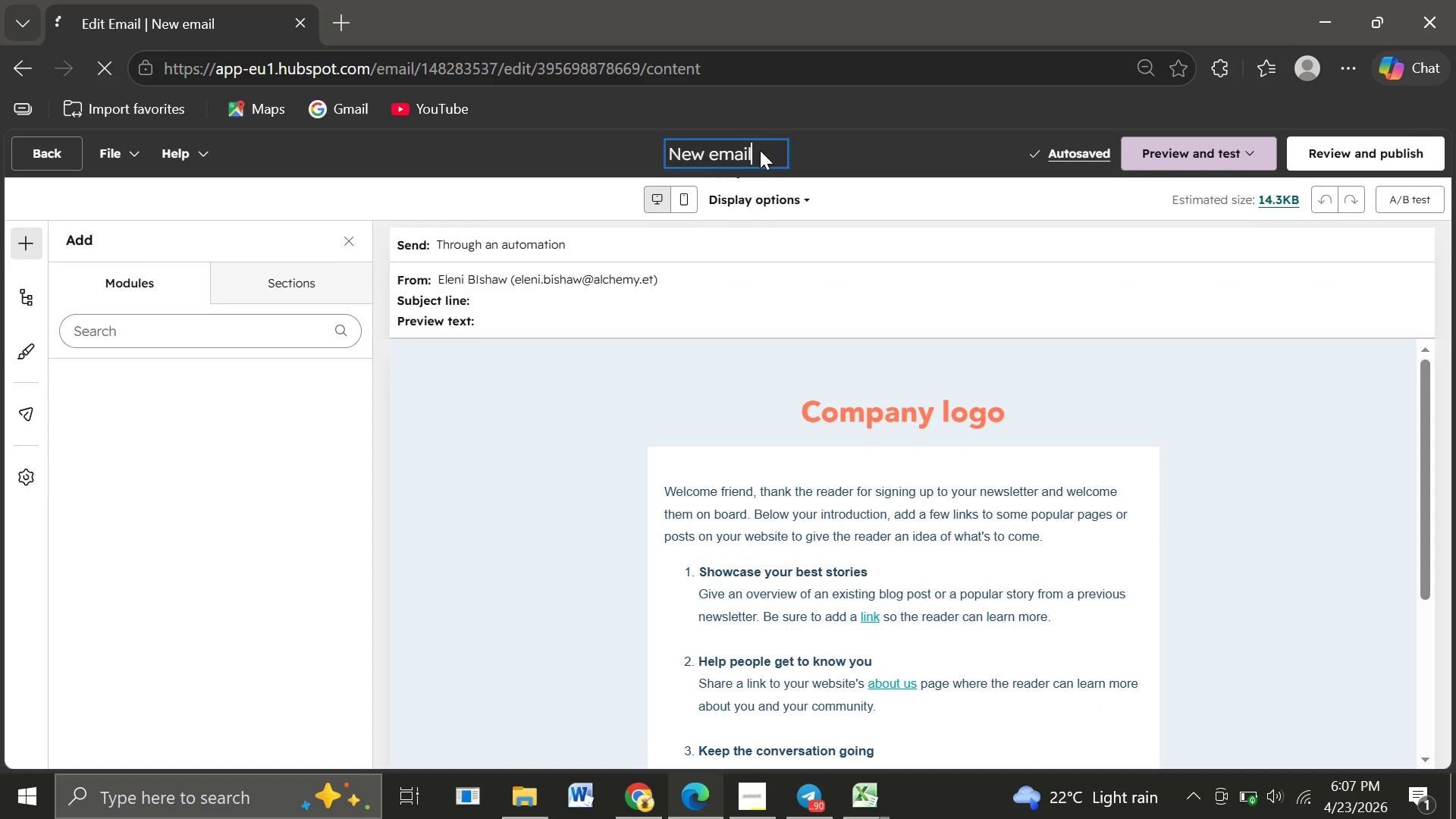 
key(Backspace)
key(Backspace)
key(Backspace)
key(Backspace)
key(Backspace)
key(Backspace)
type(The Offer)
 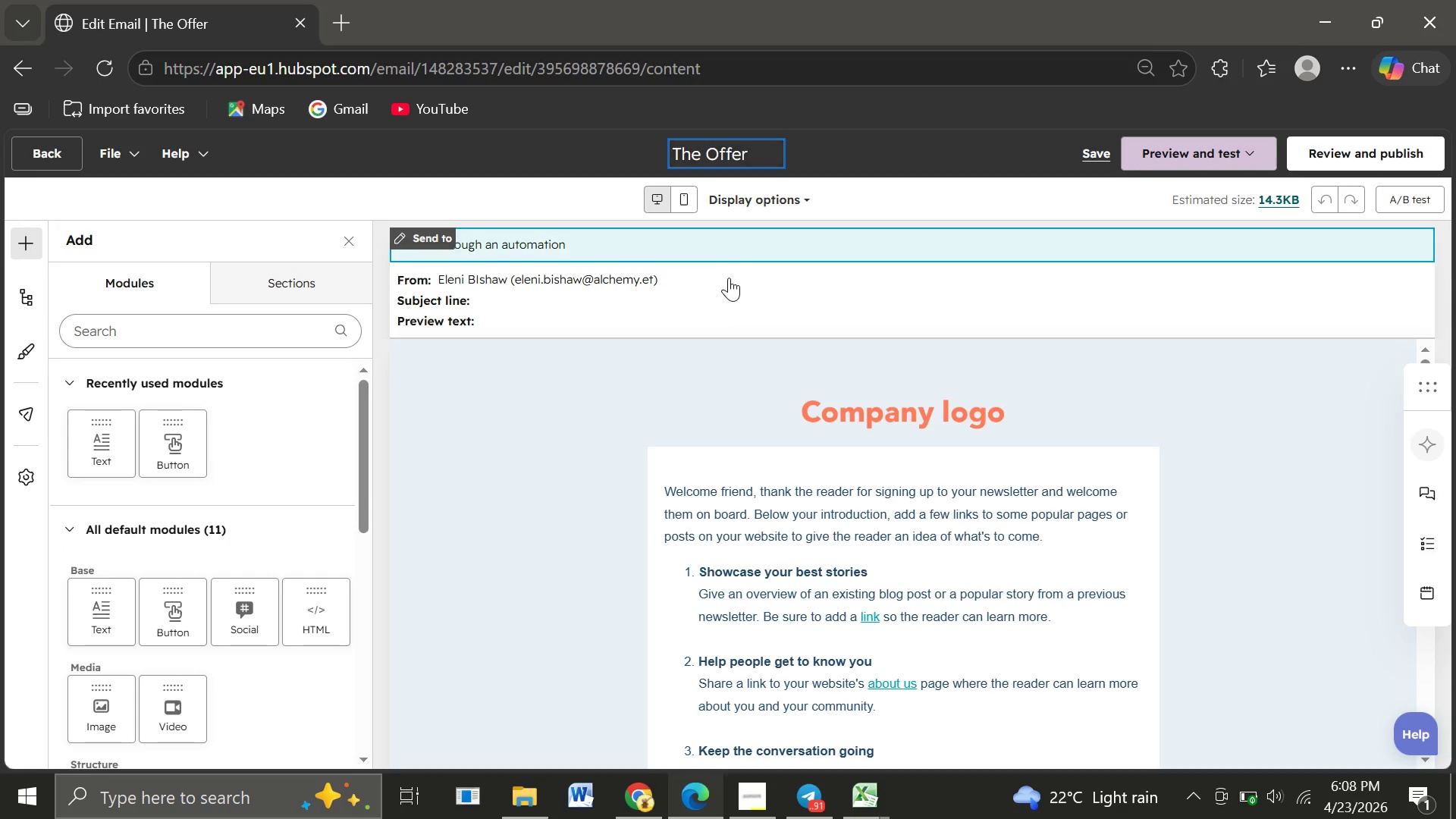 
left_click([682, 300])
 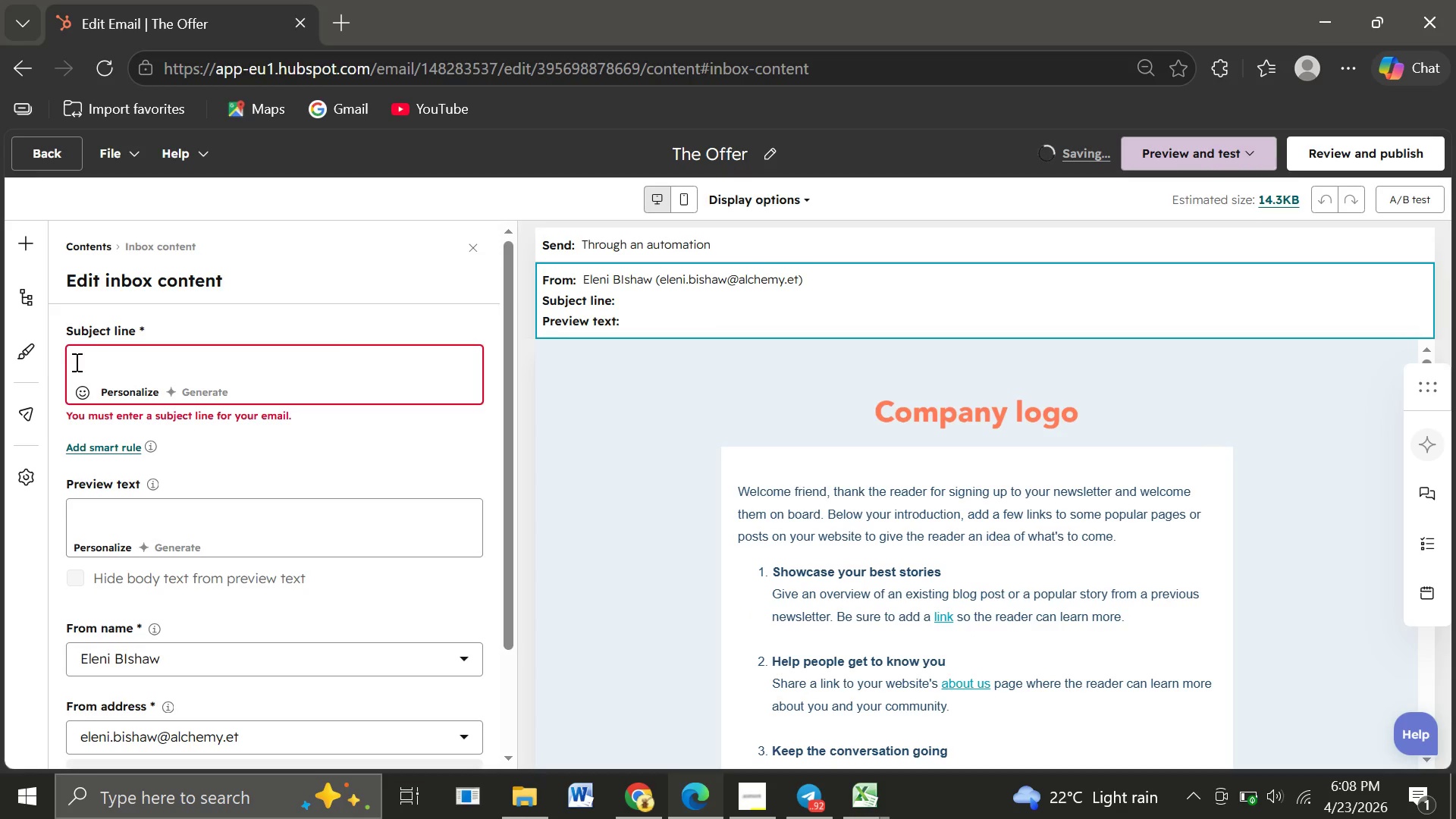 
left_click([75, 362])
 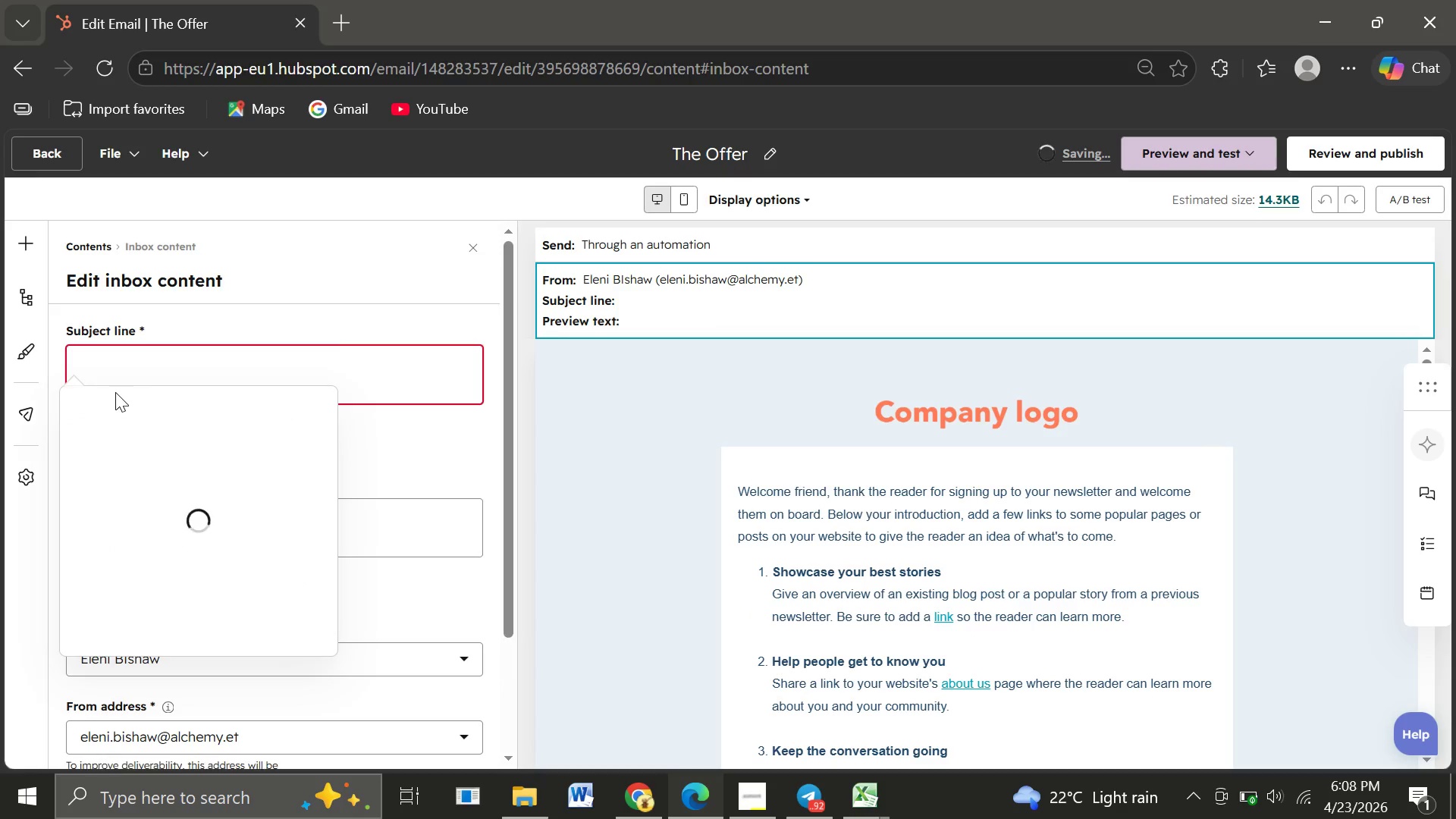 
left_click([115, 392])
 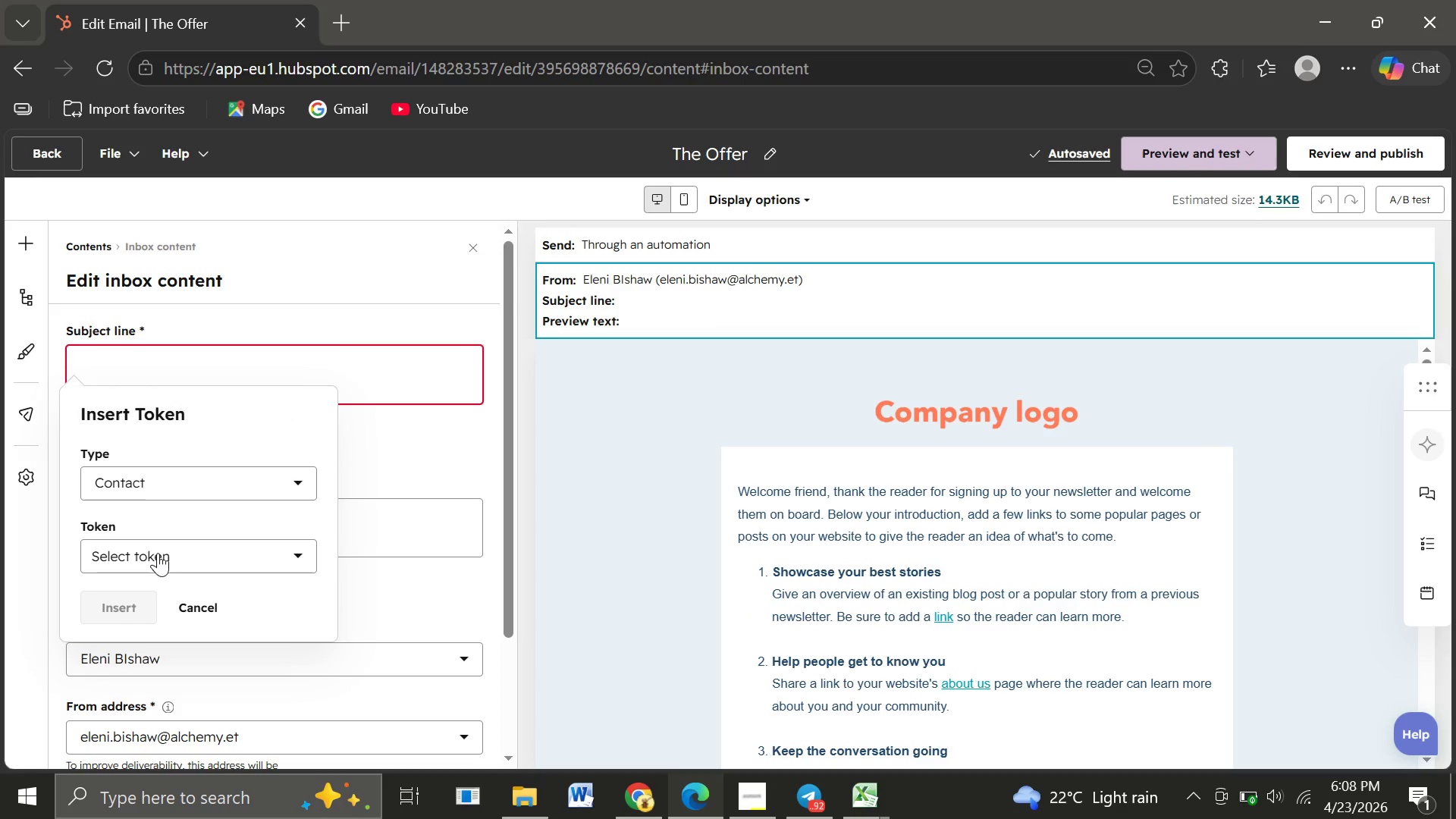 
left_click([155, 553])
 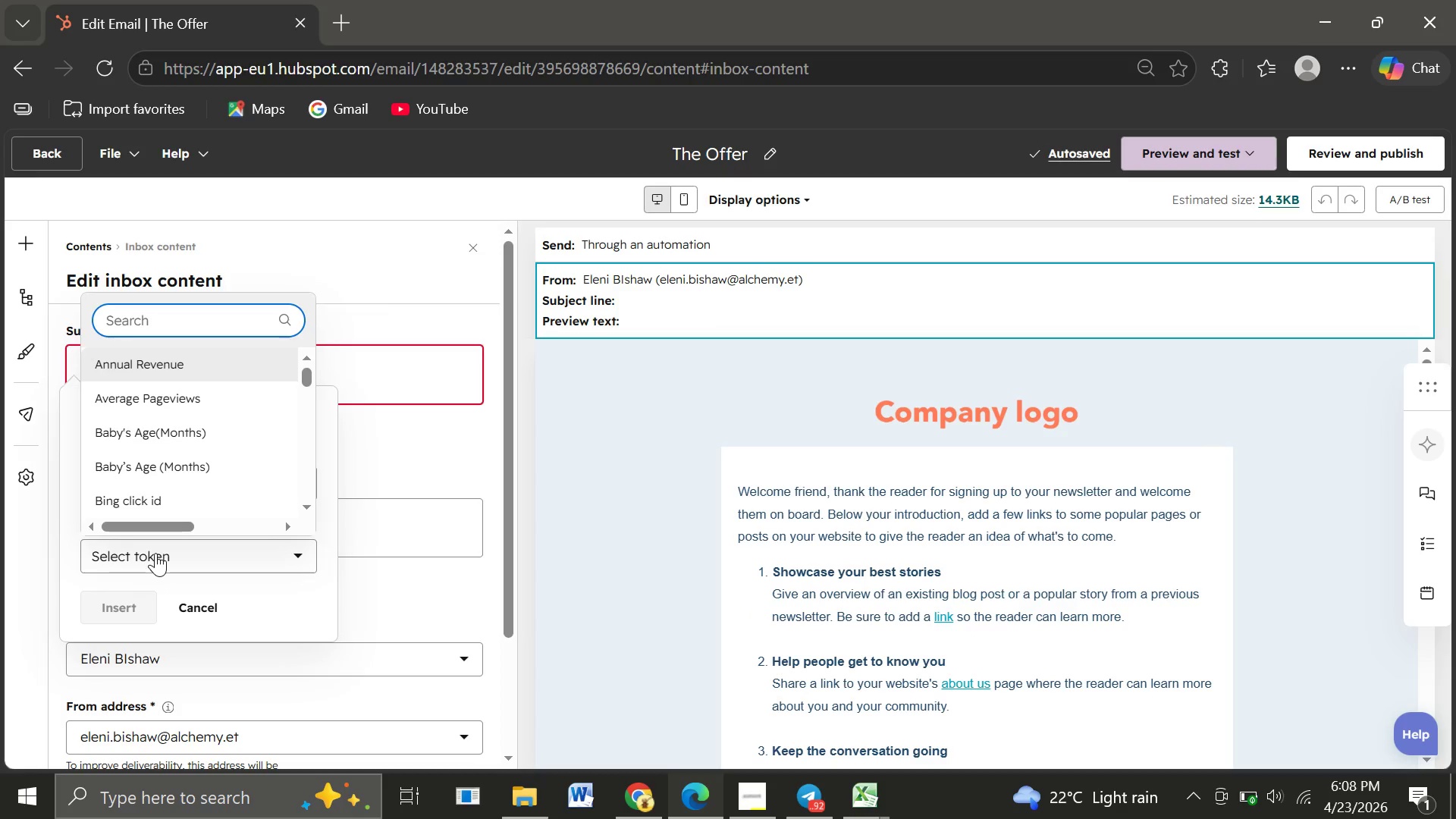 
type(first na)
 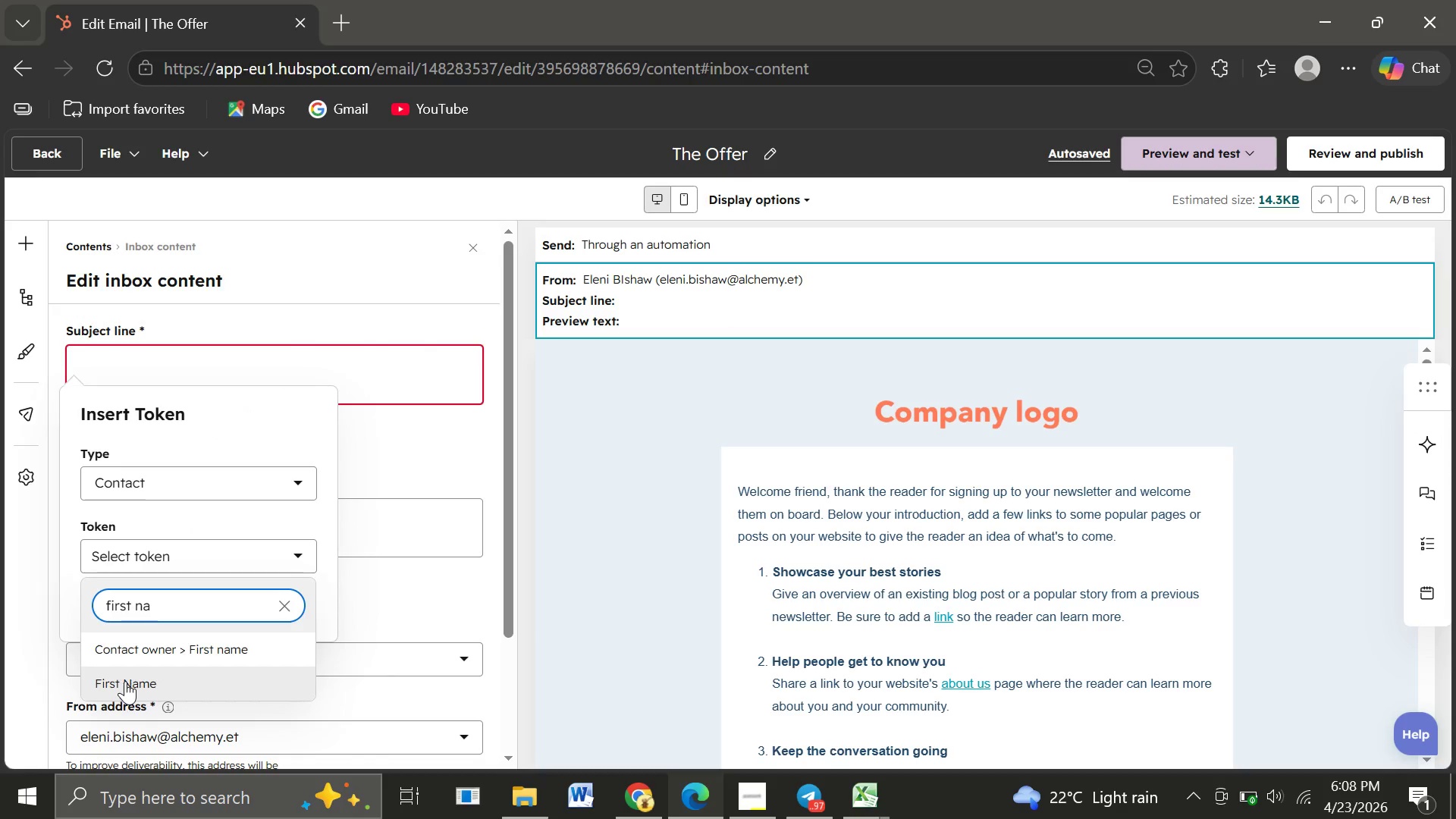 
left_click([125, 681])
 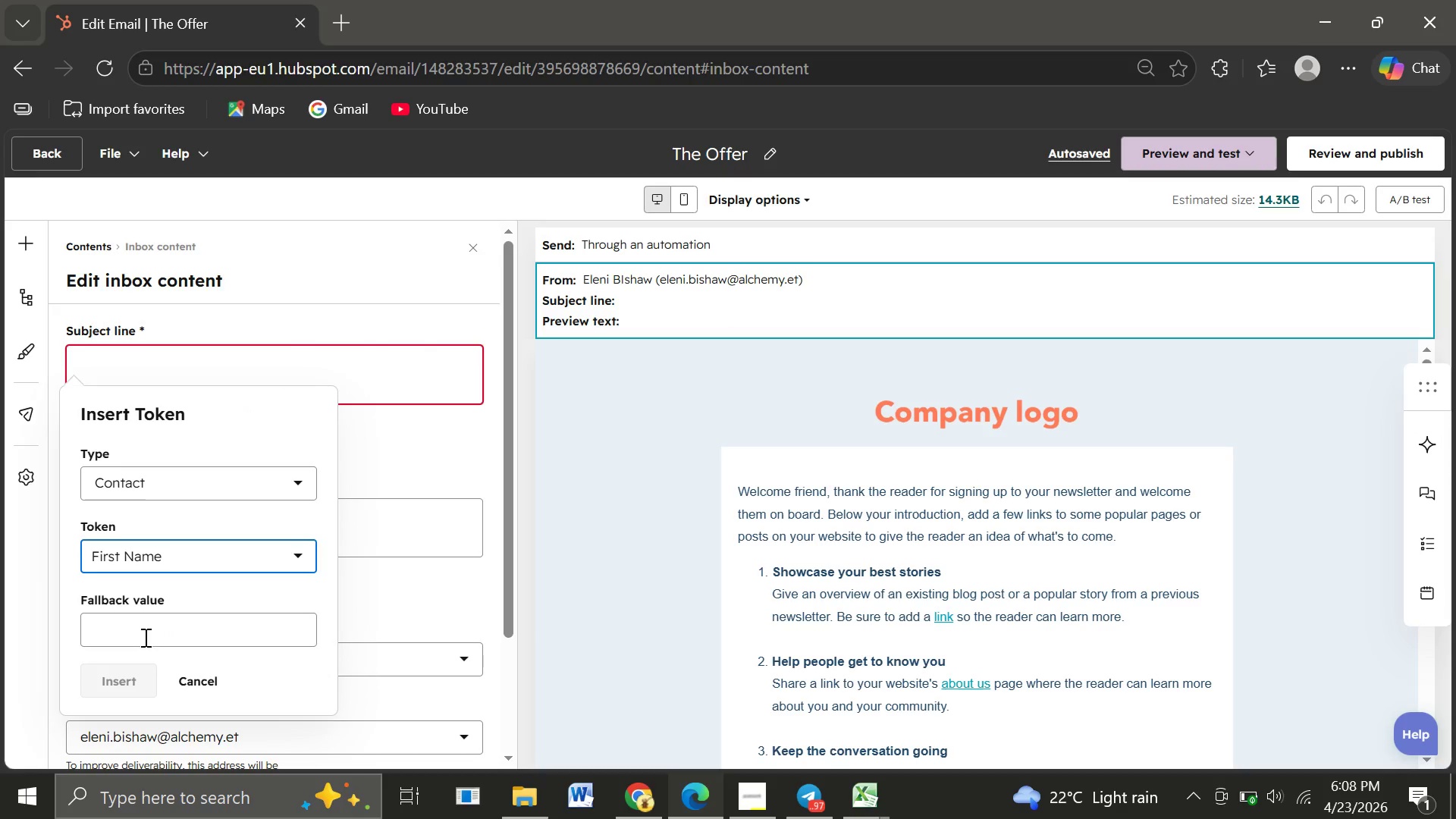 
left_click([145, 635])
 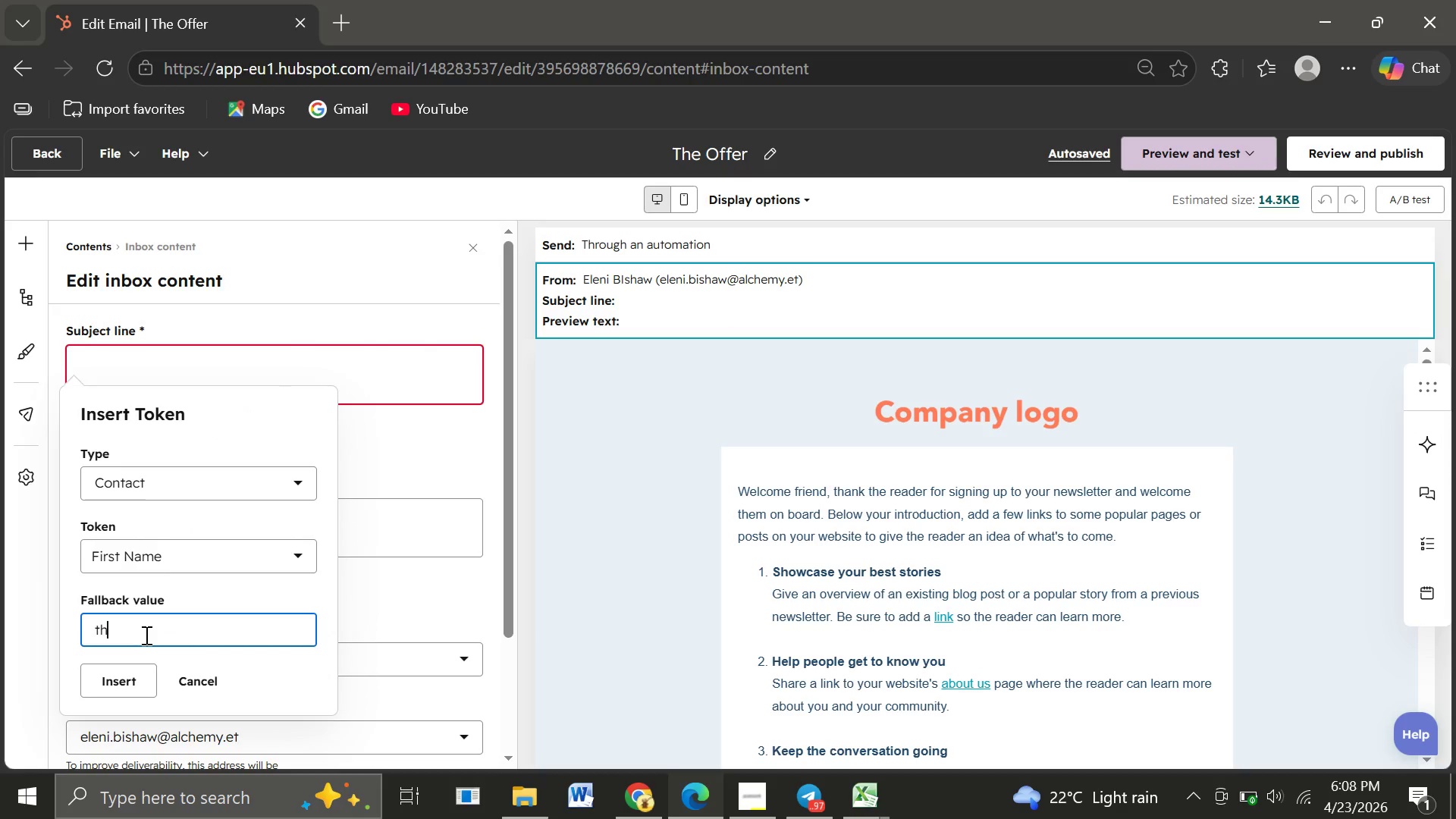 
type(there)
 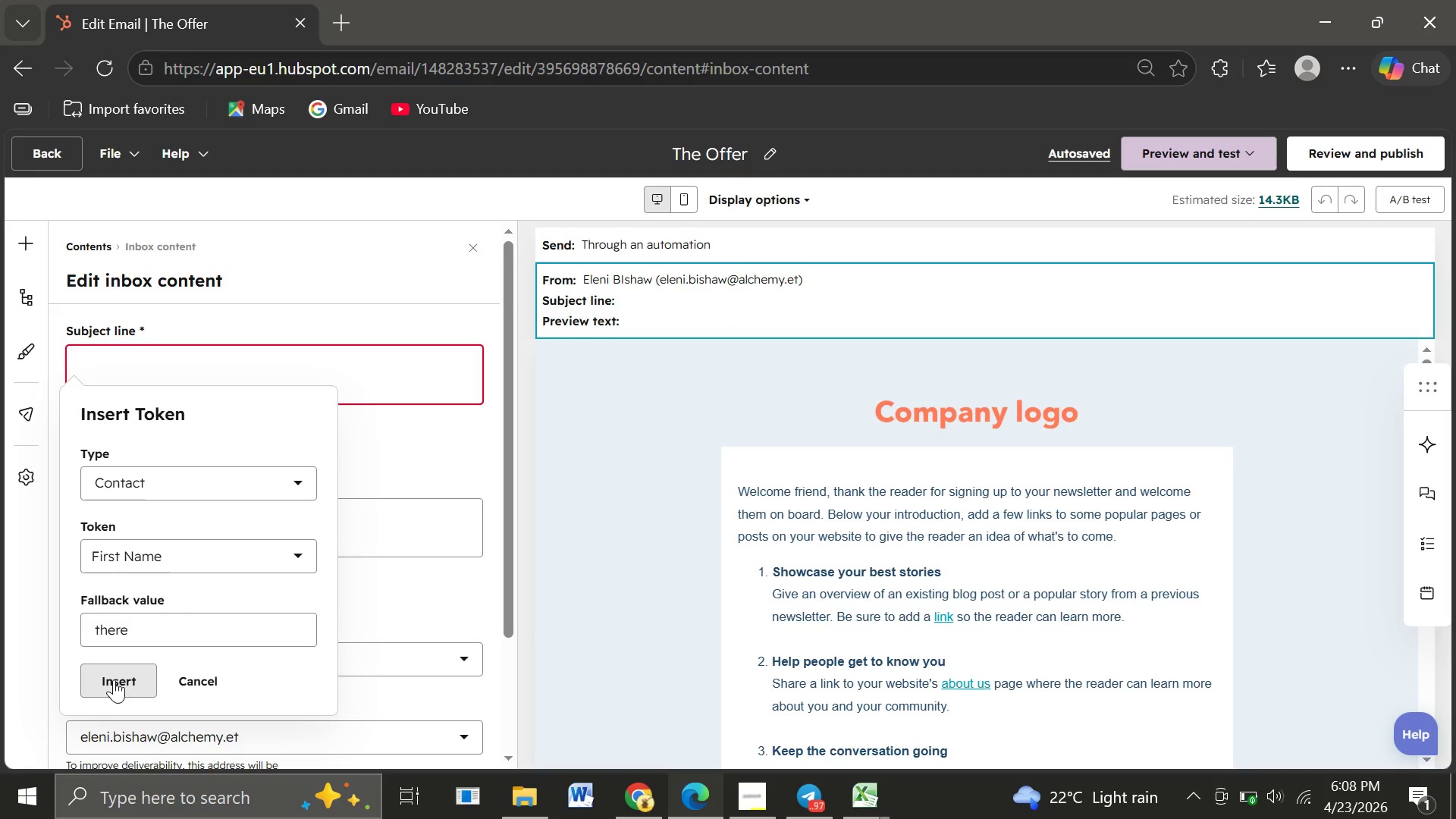 
left_click([114, 679])
 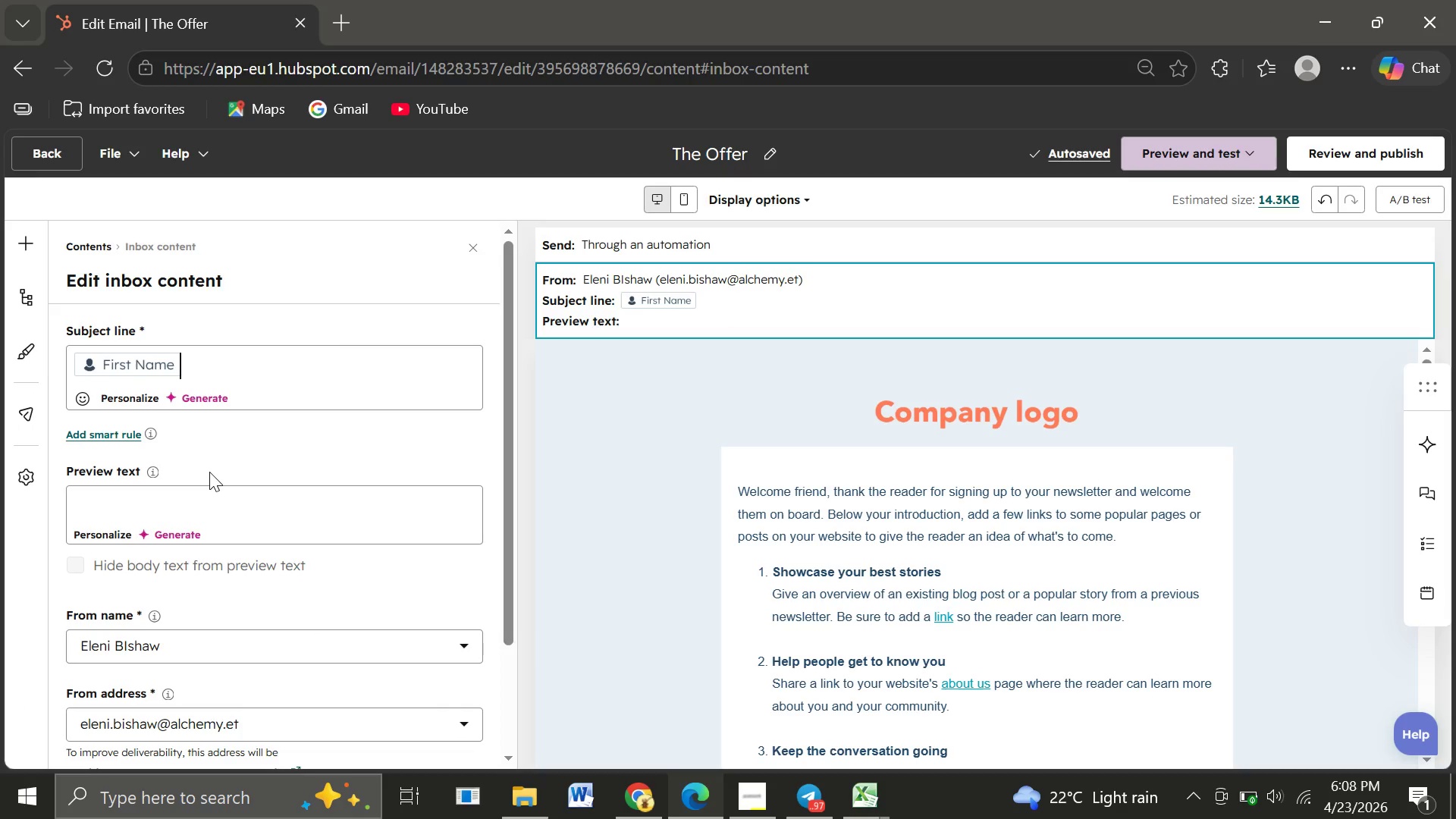 
wait(9.58)
 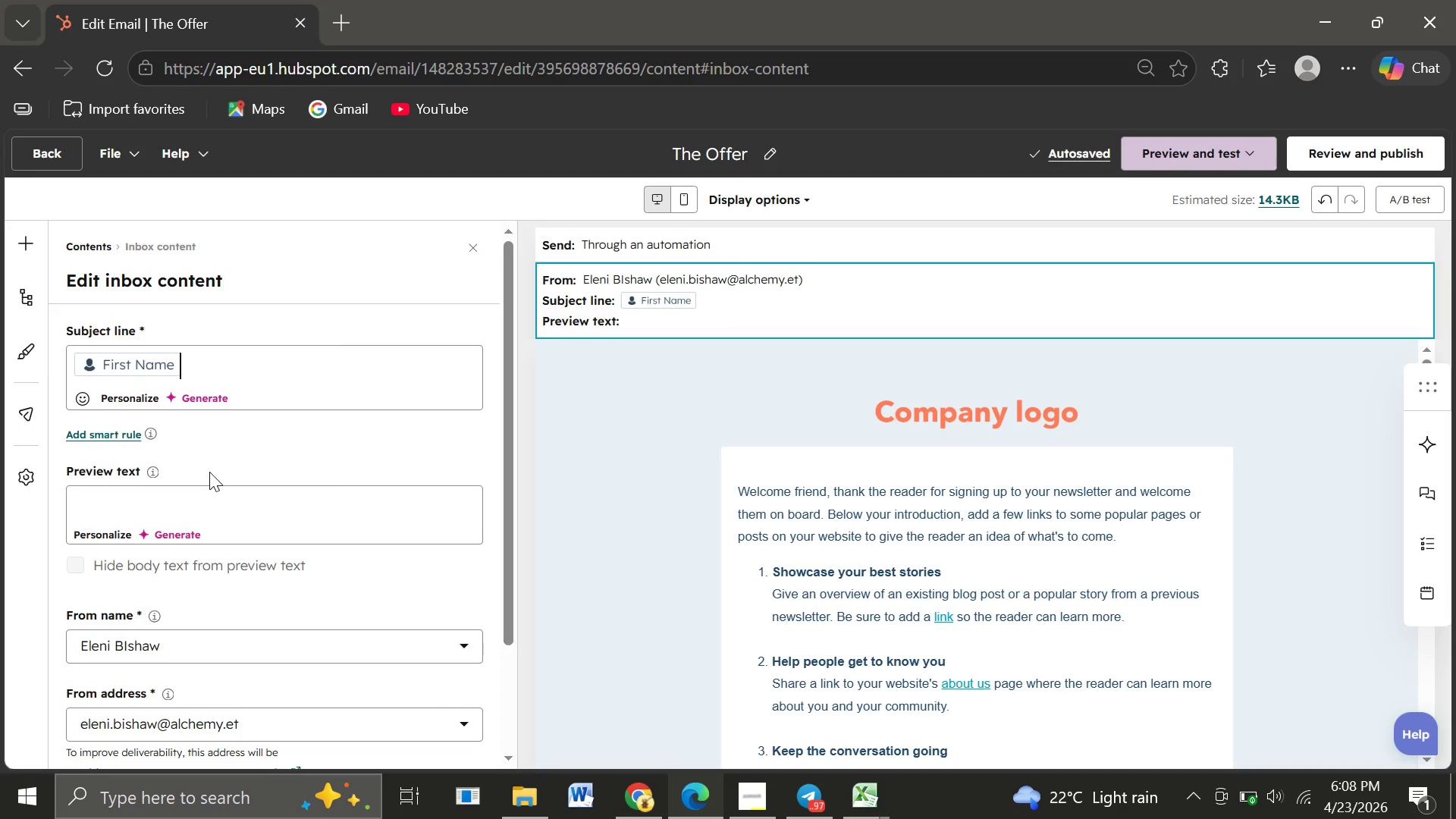 
type(, unlock peak performance )
 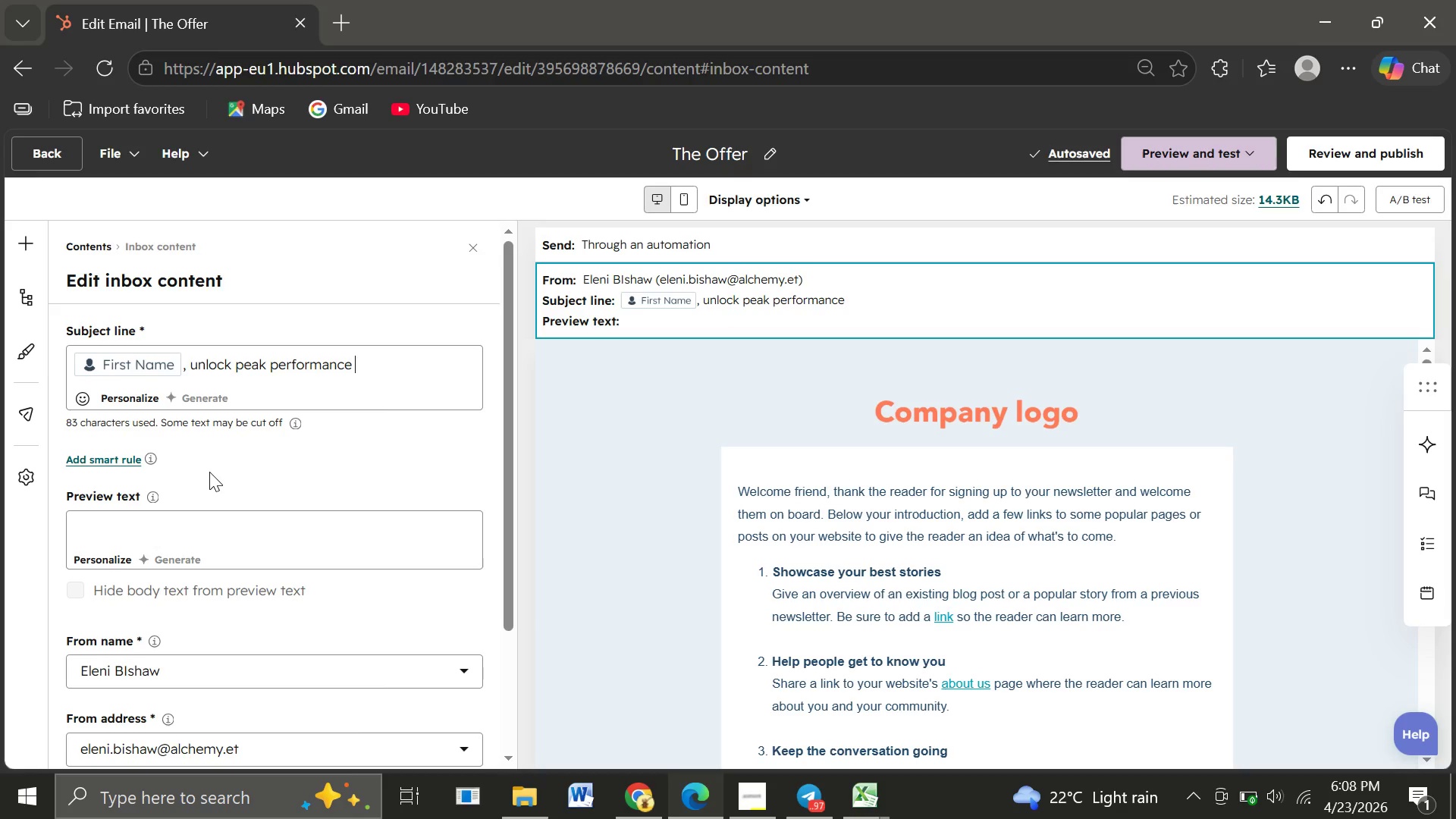 
wait(6.33)
 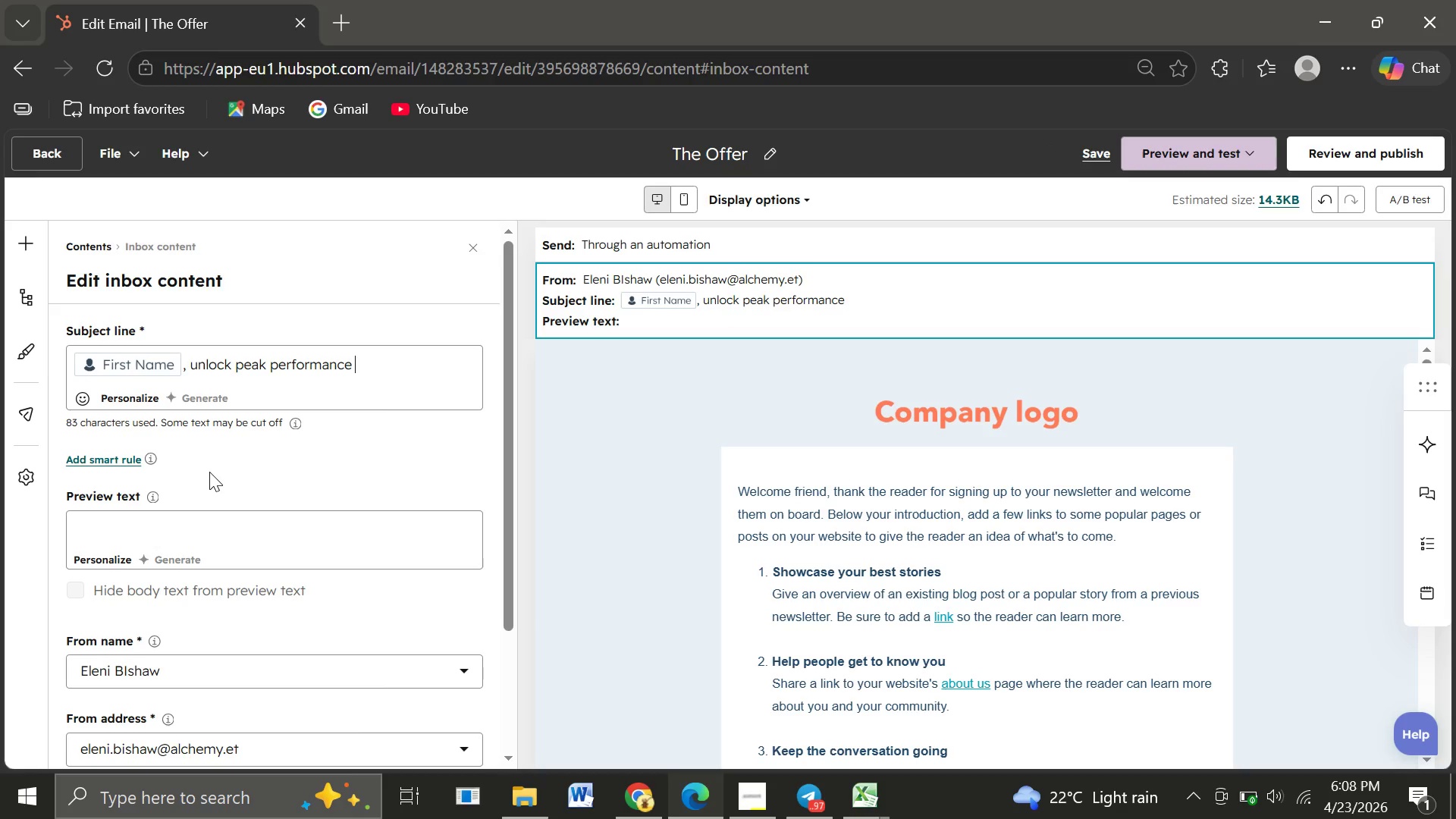 
type( year-round)
 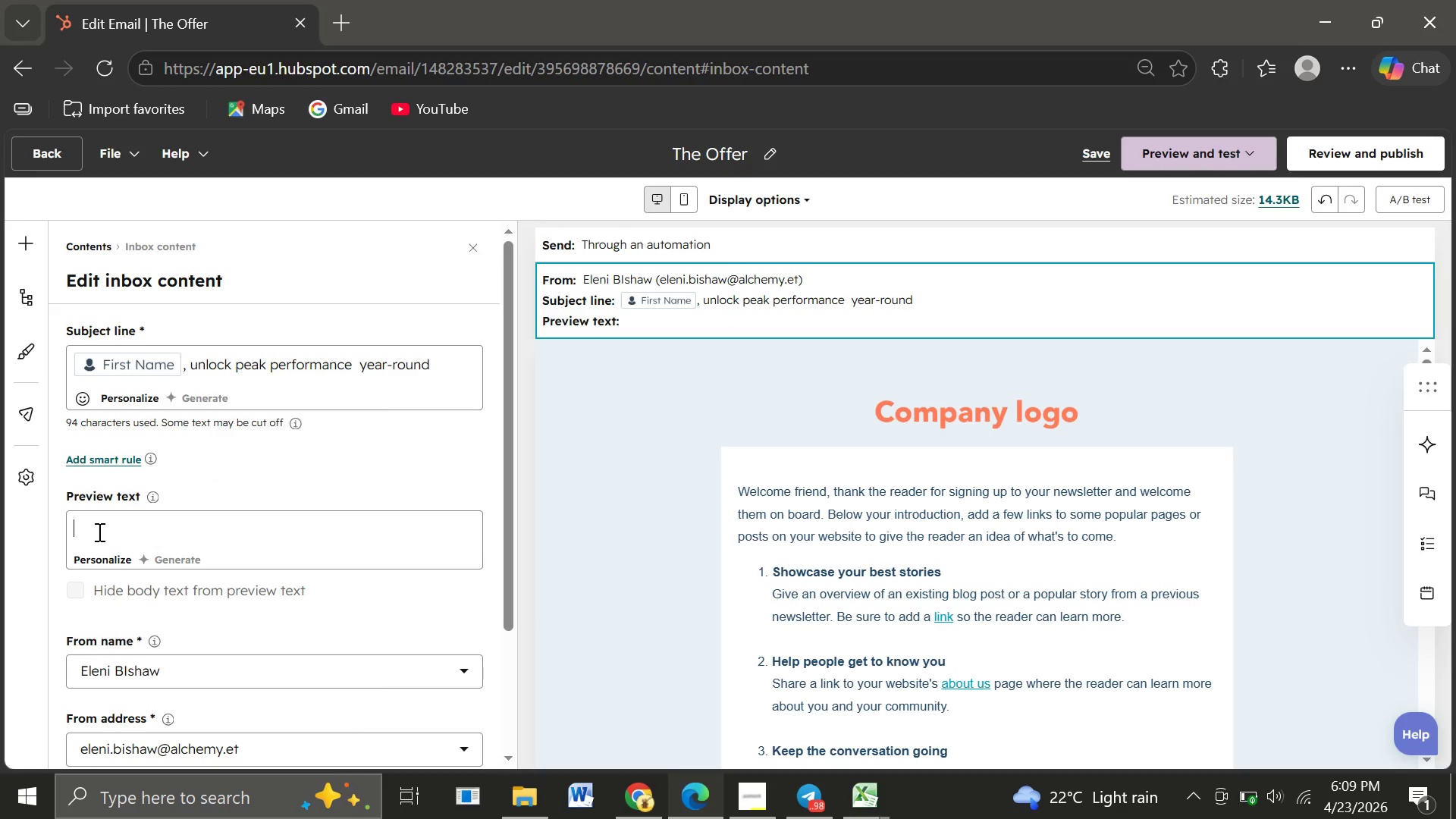 
left_click([98, 532])
 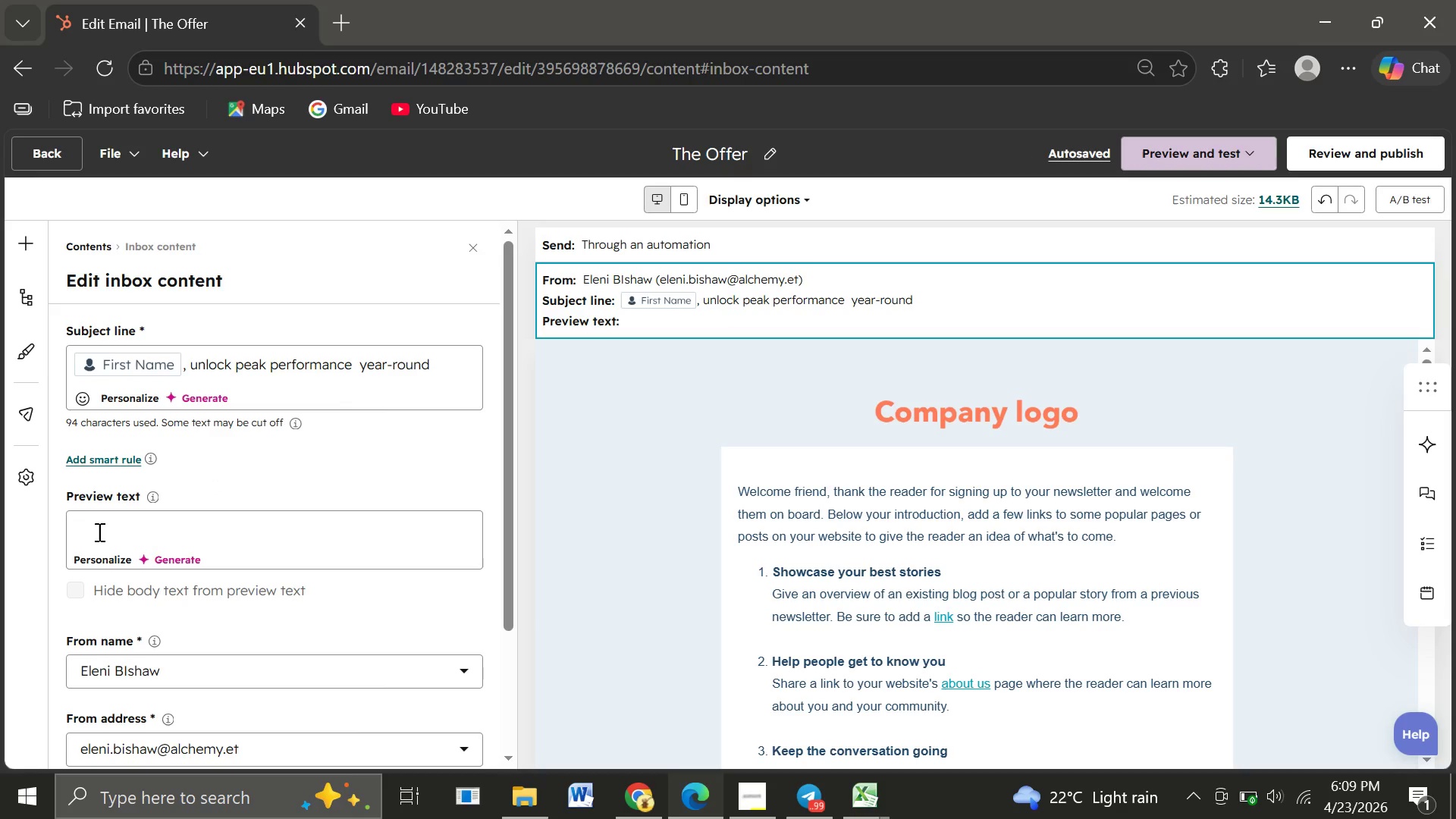 
wait(12.49)
 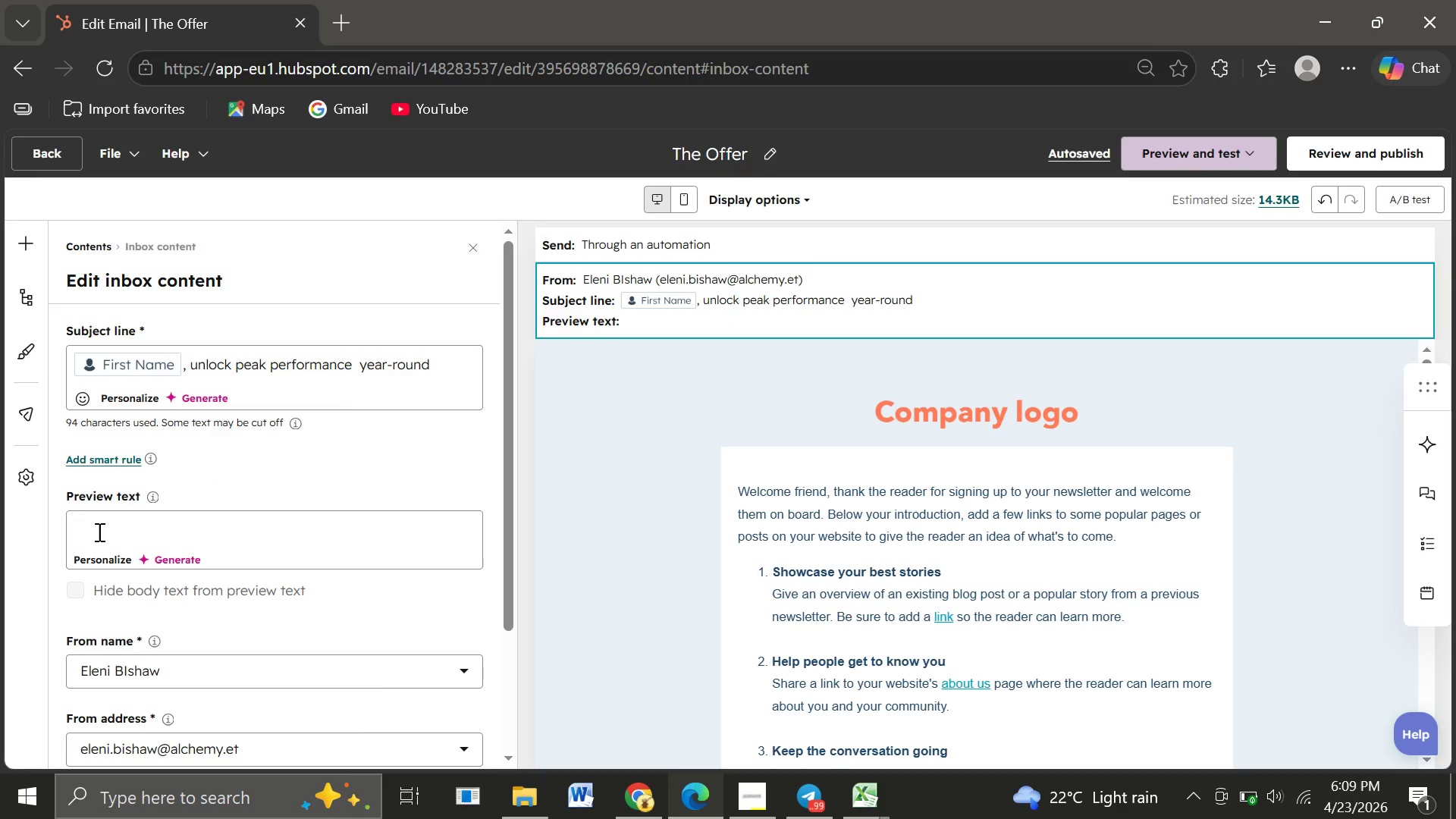 
left_click([834, 479])
 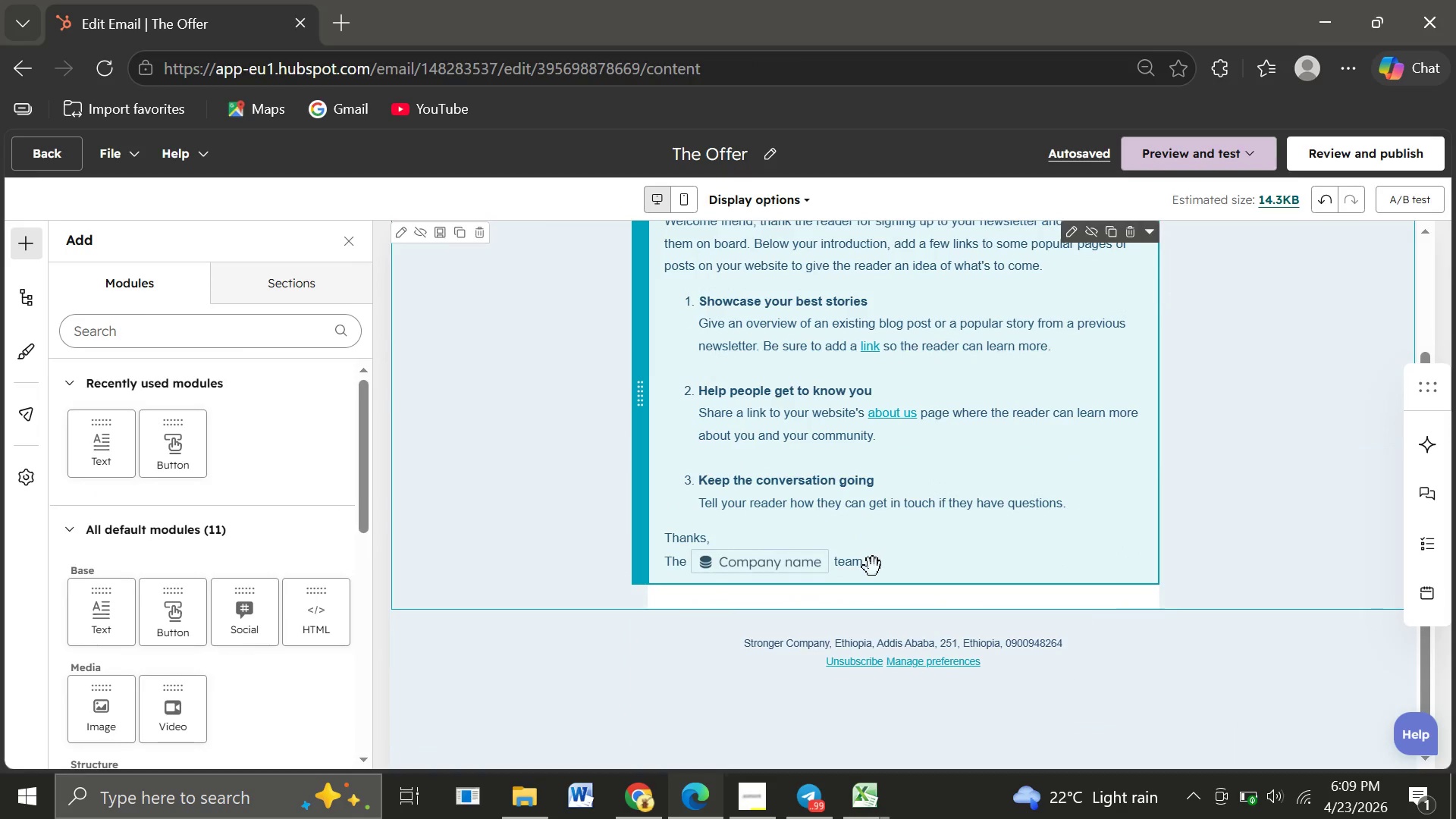 
wait(5.75)
 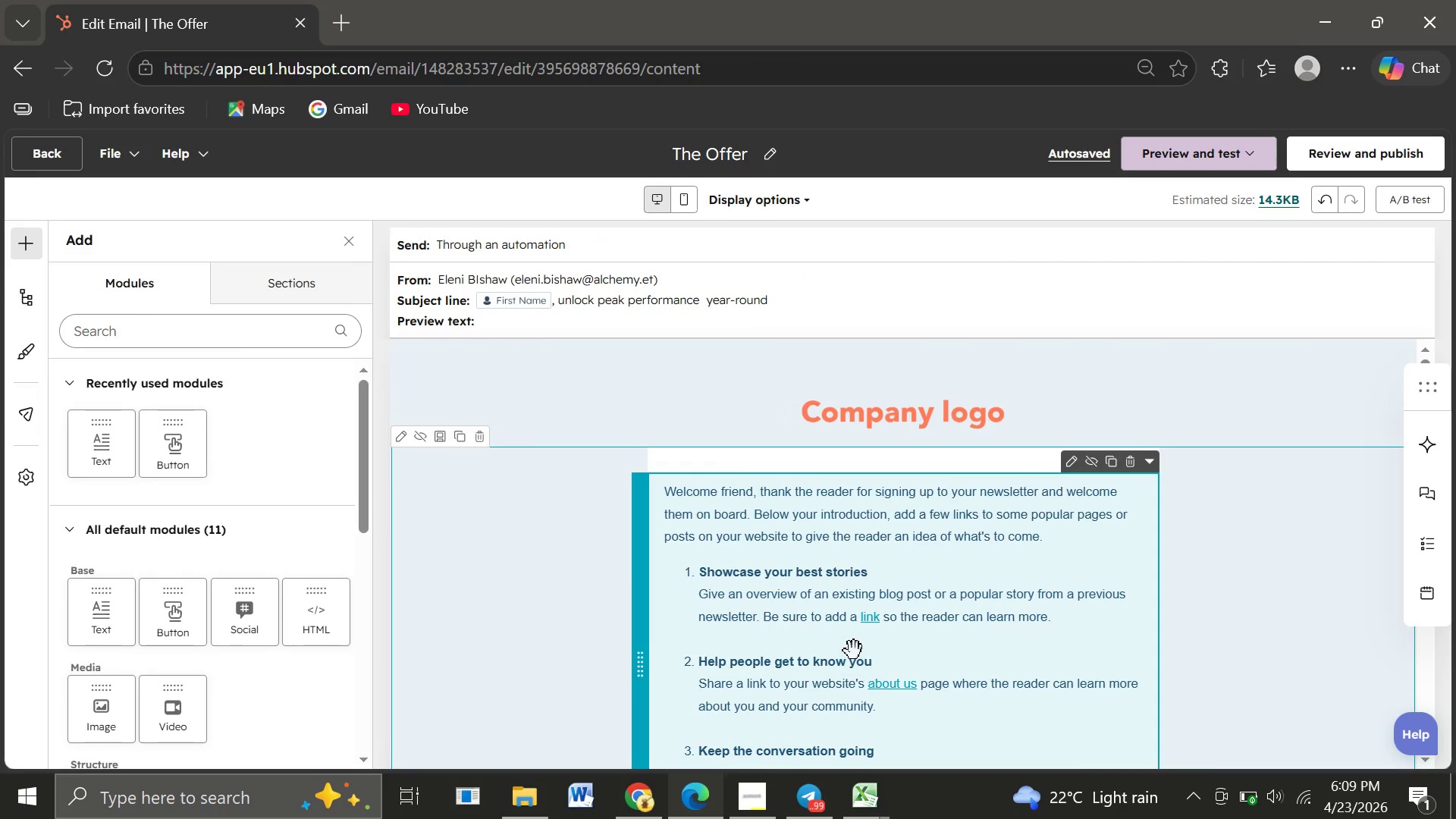 
double_click([873, 567])
 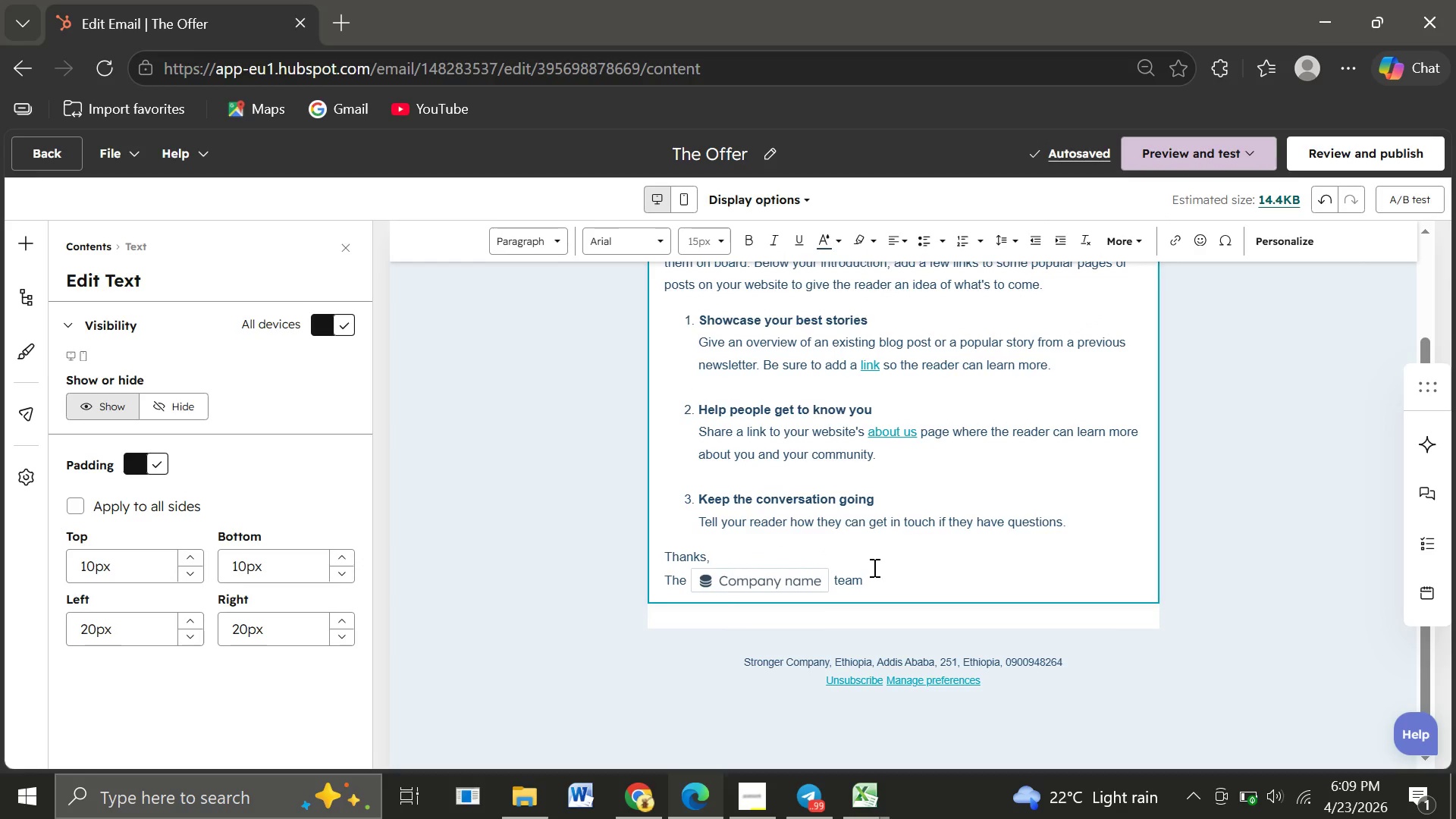 
wait(5.95)
 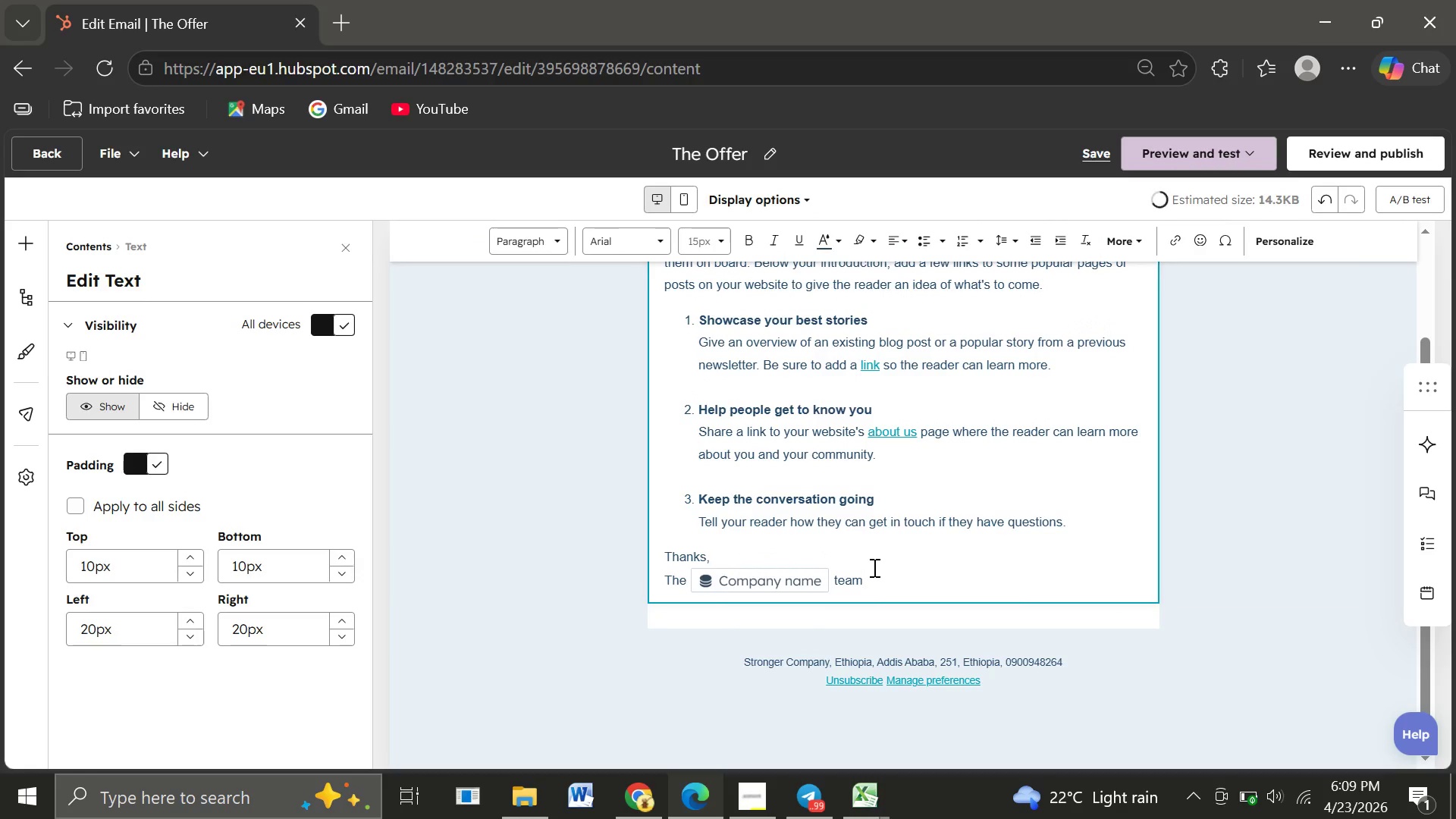 
left_click_drag(start_coordinate=[873, 576], to_coordinate=[659, 503])
 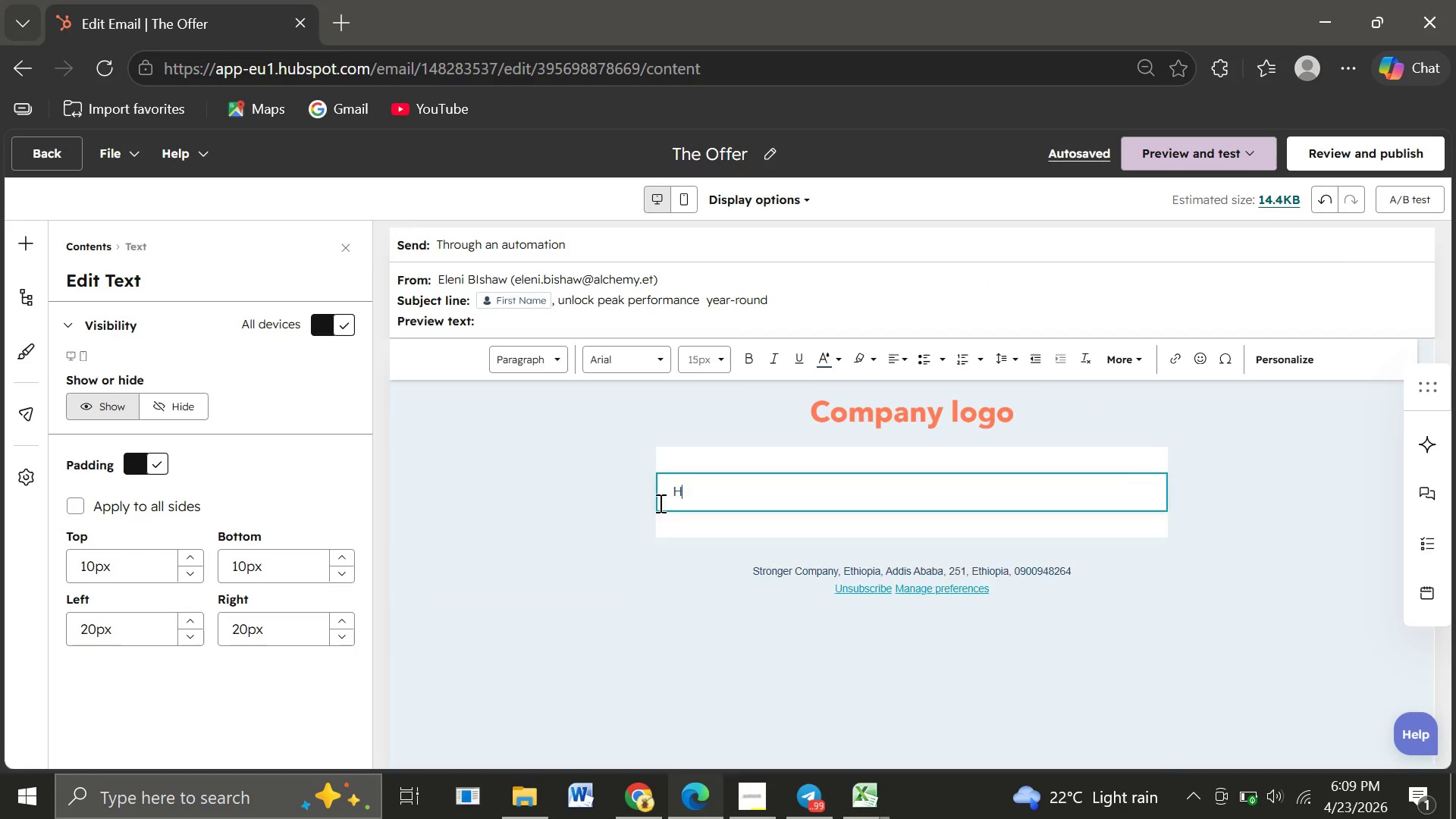 
type(Hi )
 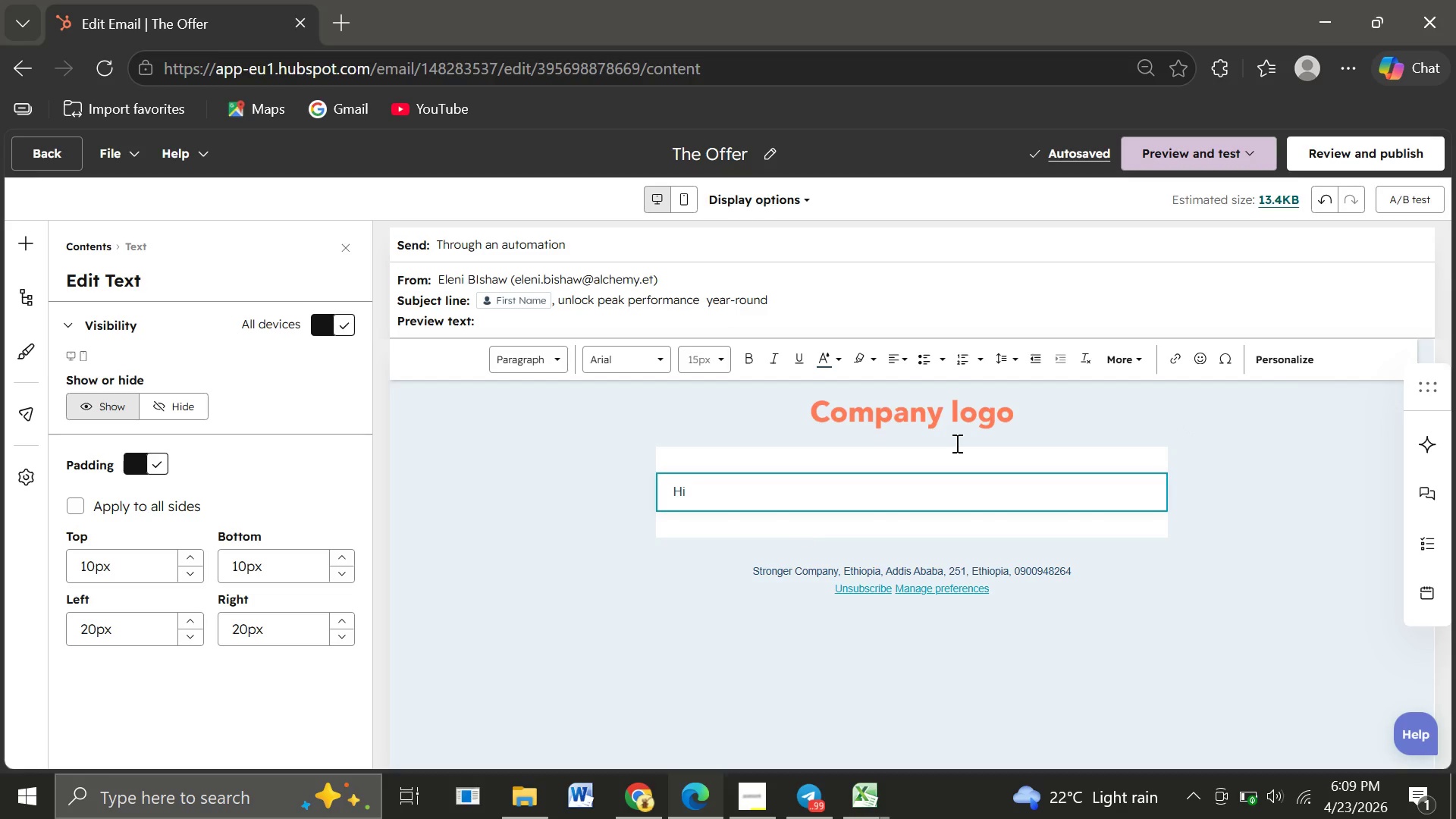 
wait(6.83)
 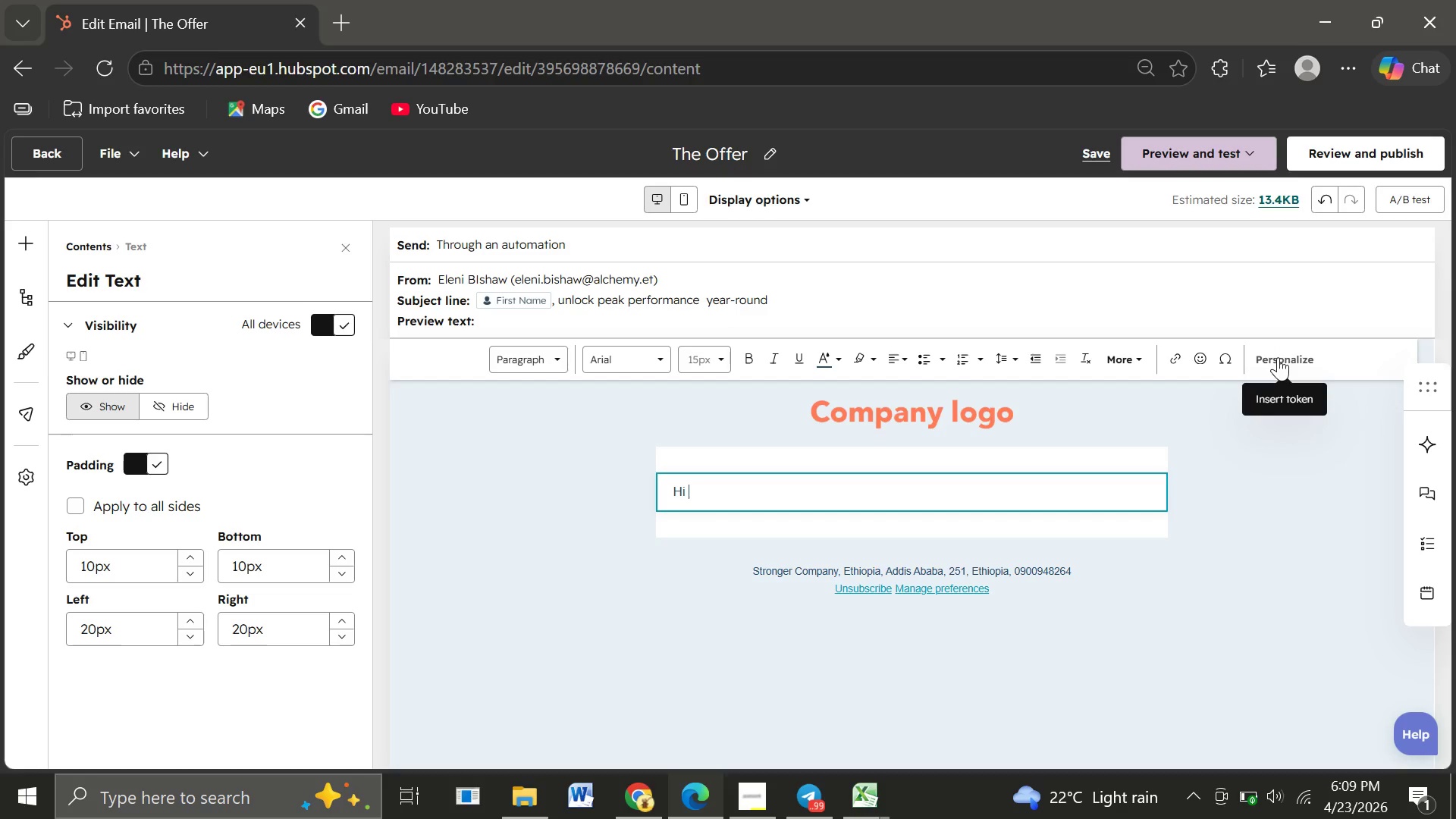 
left_click([1279, 359])
 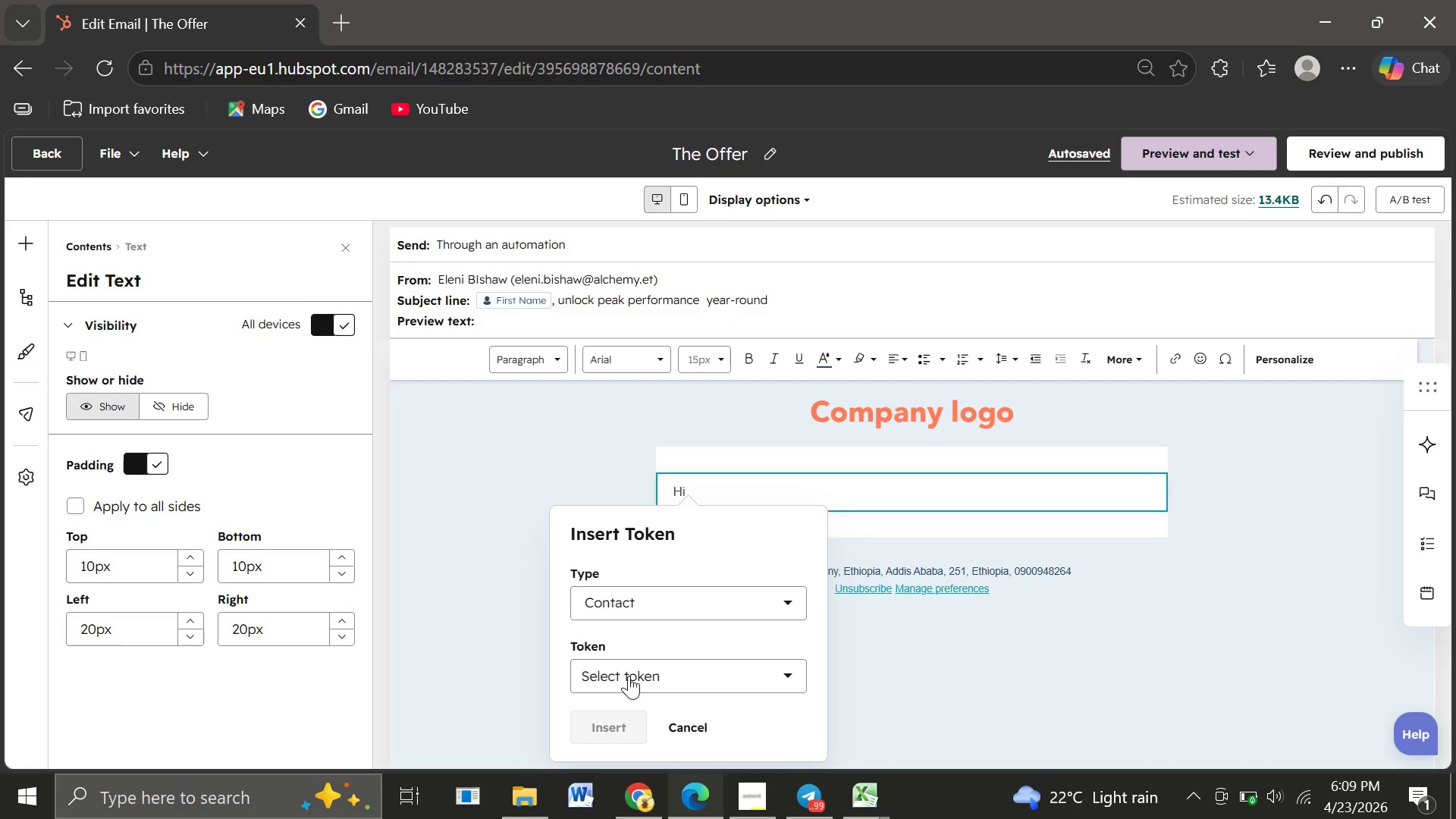 
left_click([629, 676])
 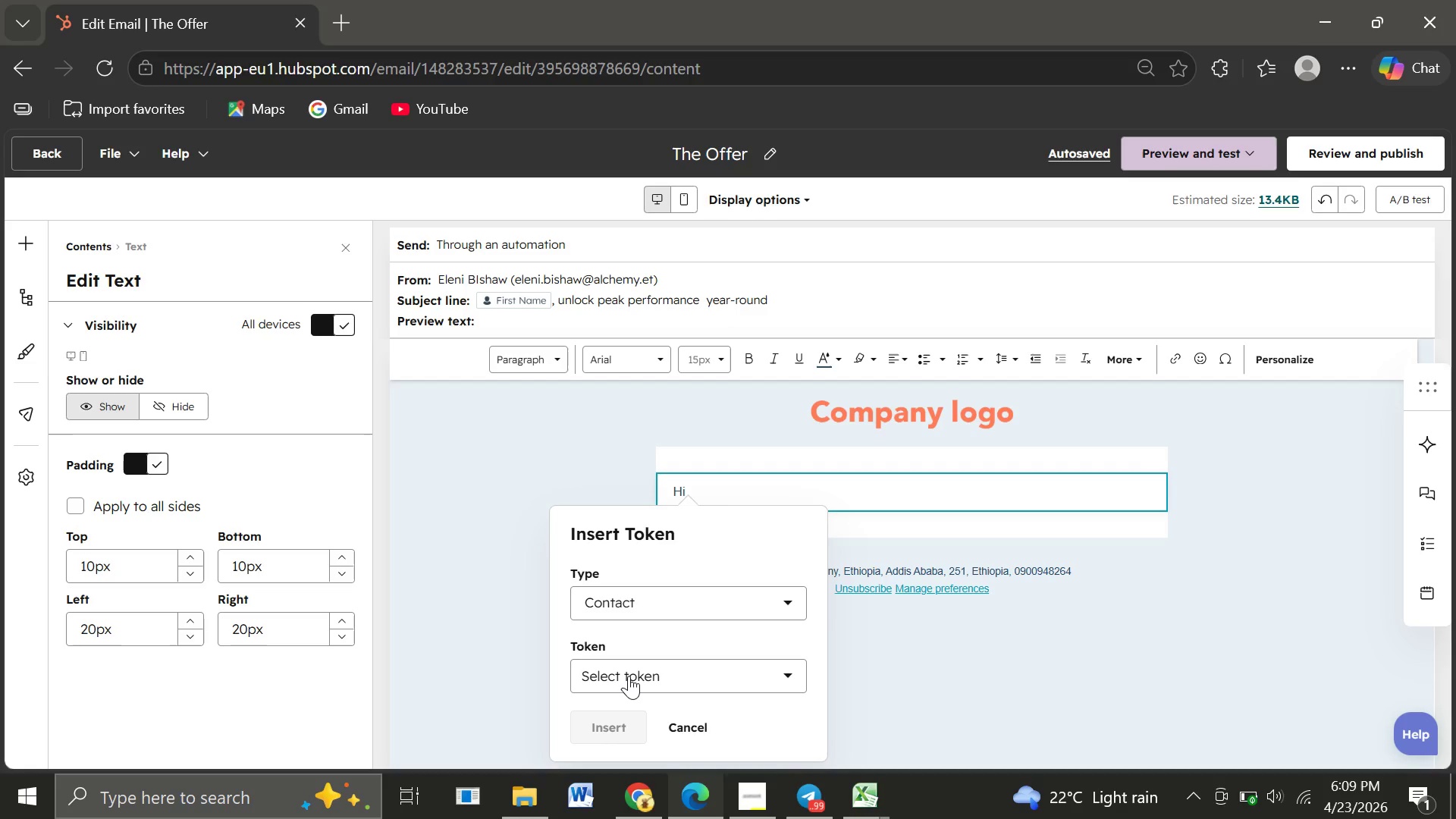 
type(first n)
 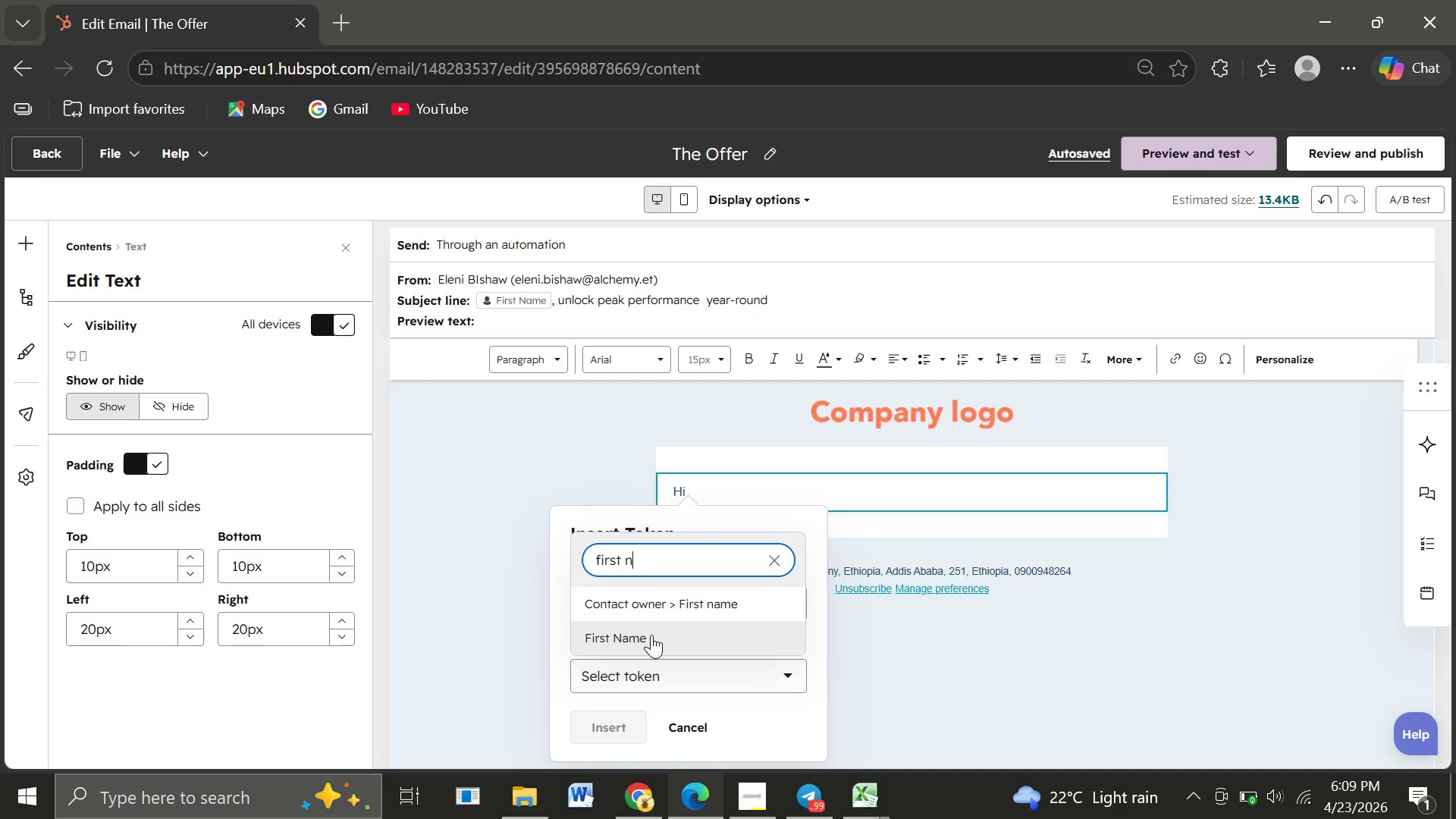 
left_click([651, 635])
 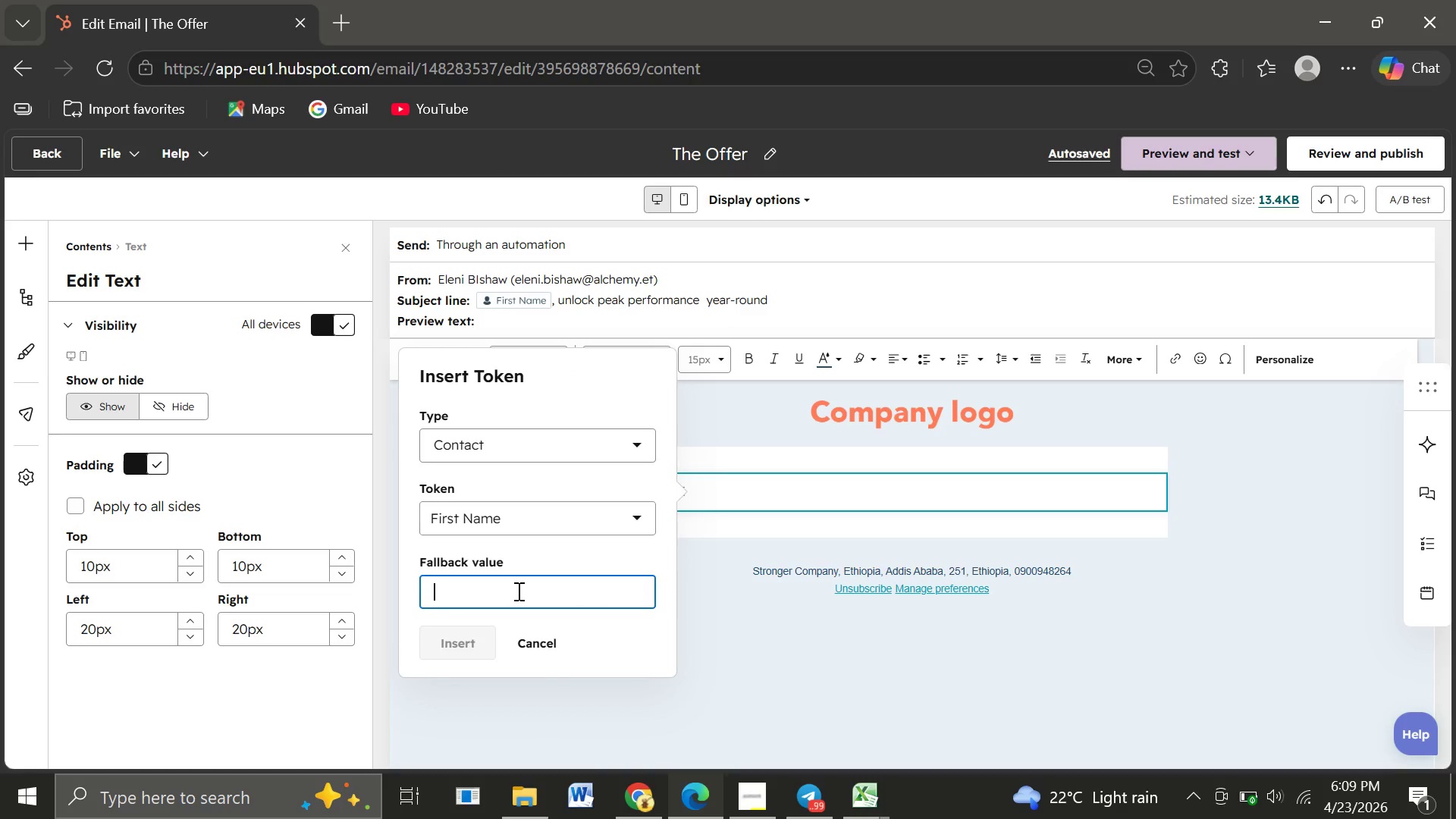 
left_click([517, 591])
 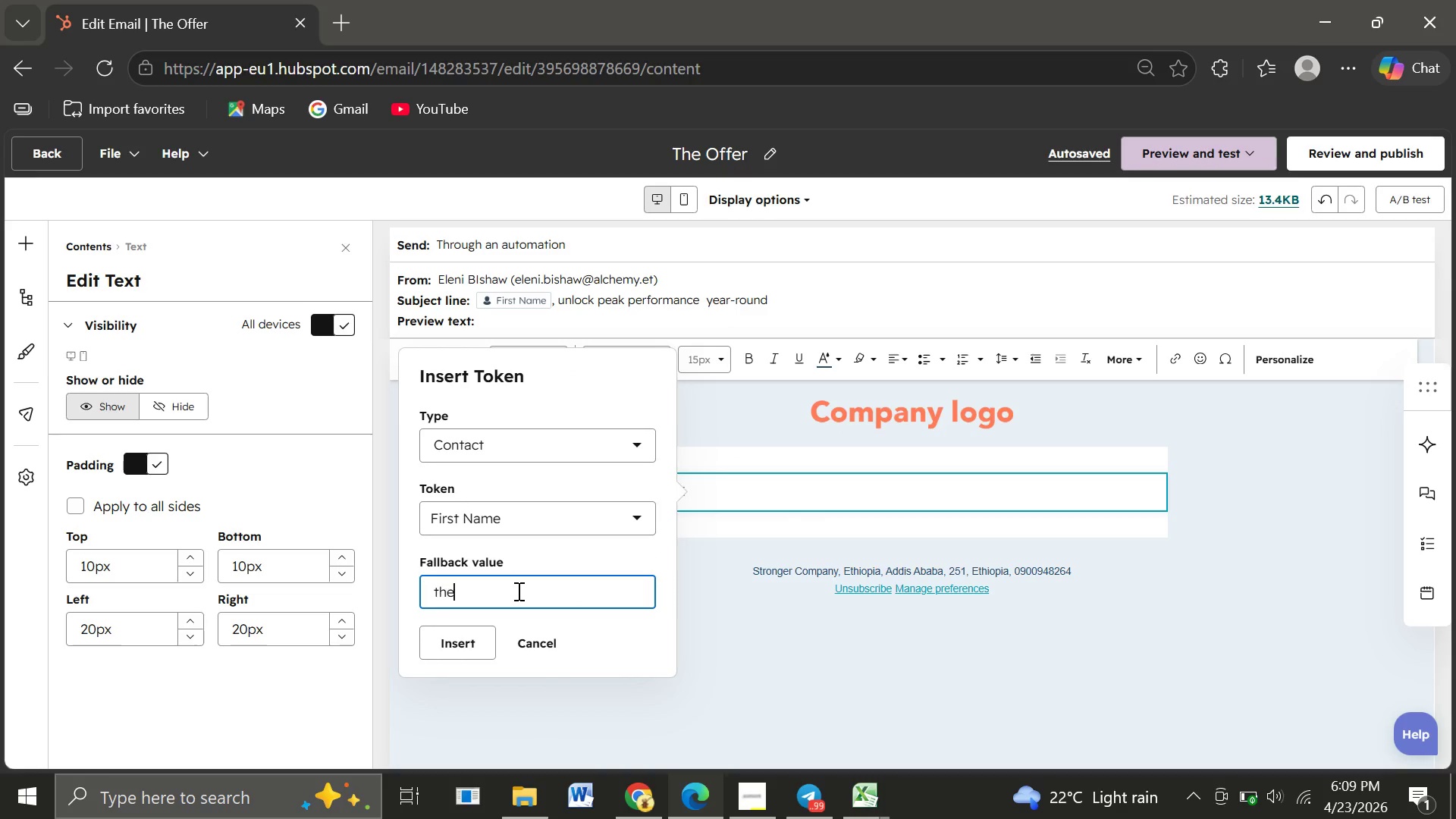 
type(there)
 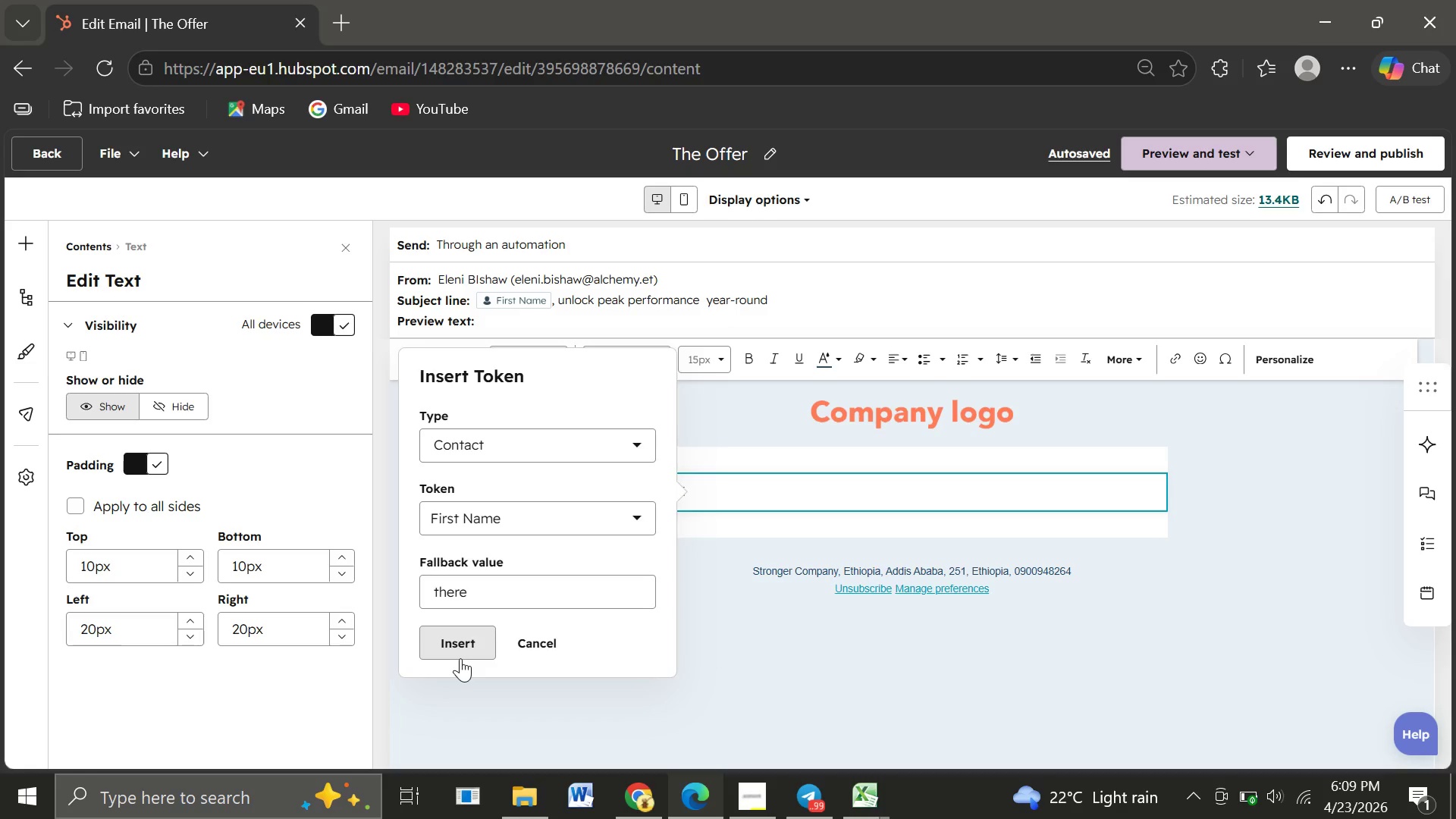 
left_click([460, 658])
 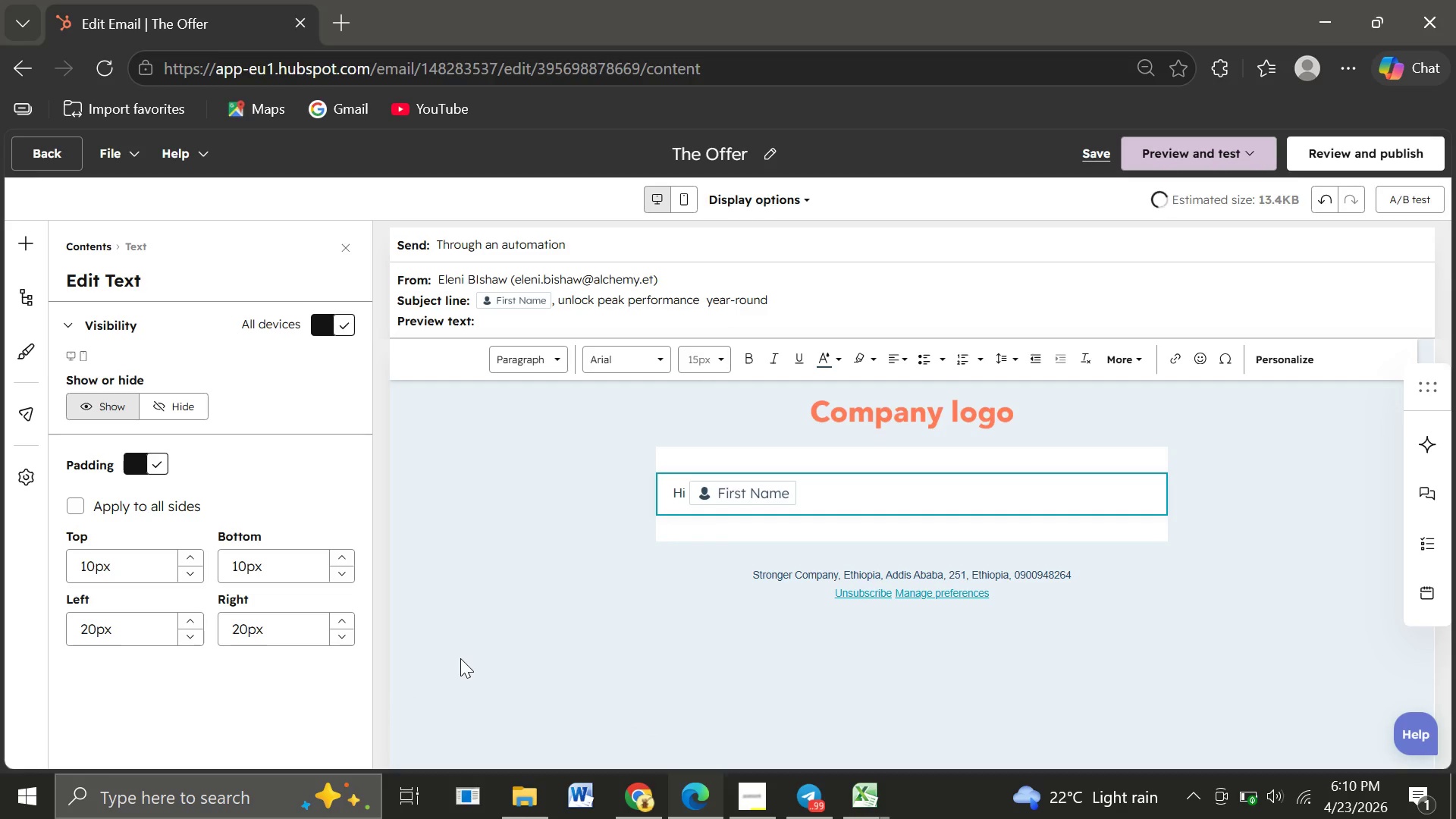 
key(Comma)
 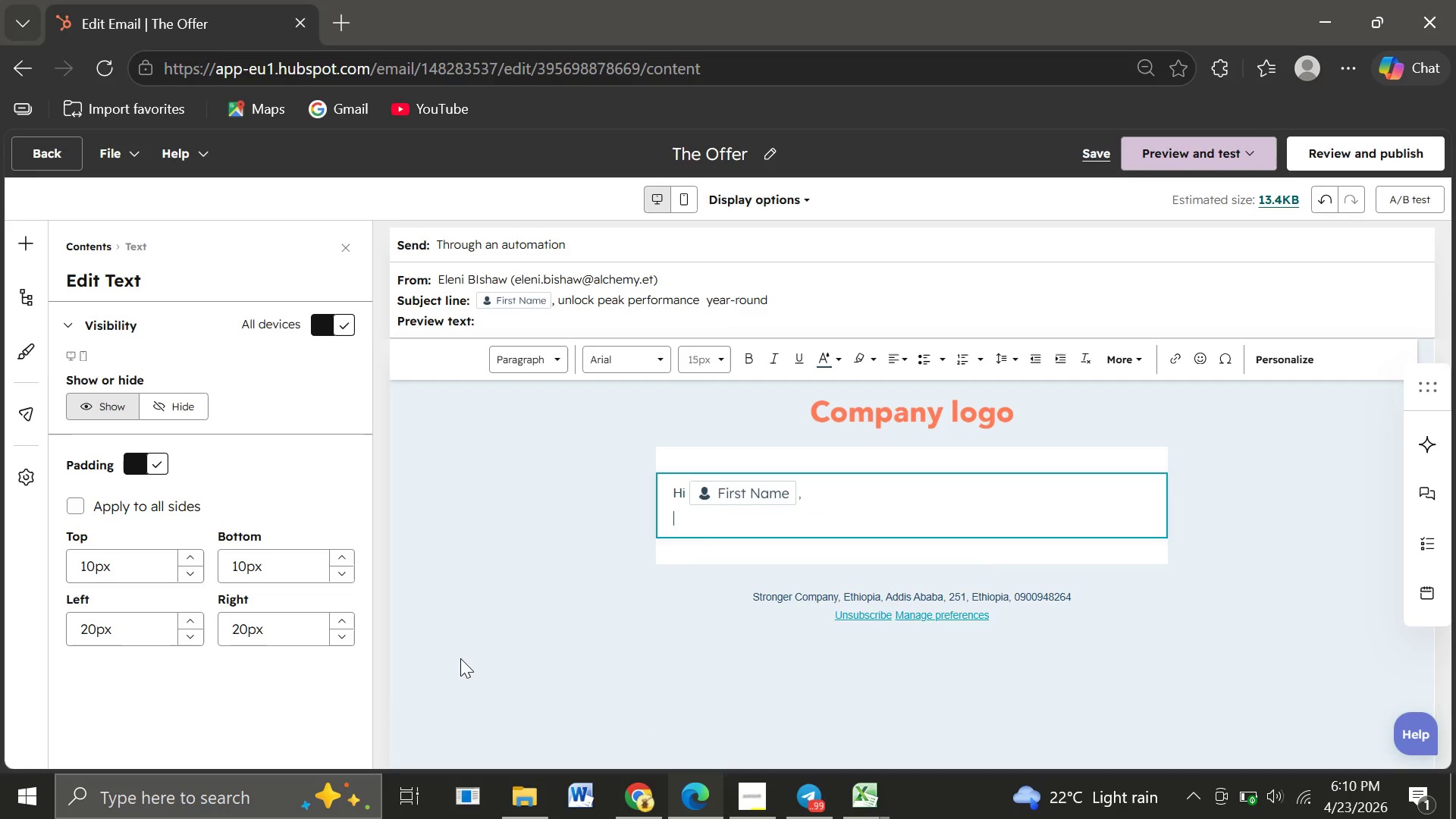 
key(Enter)
 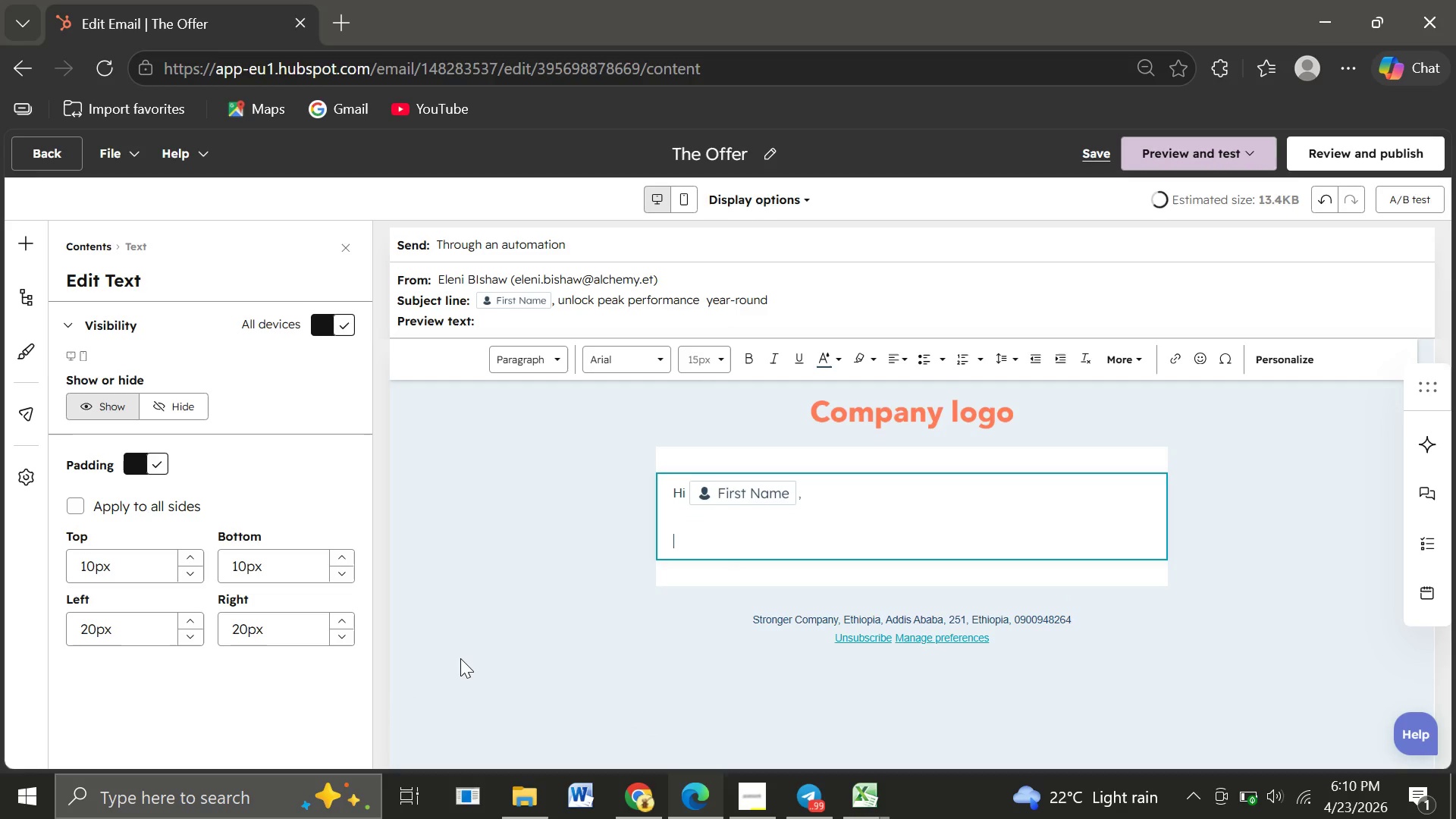 
key(Enter)
 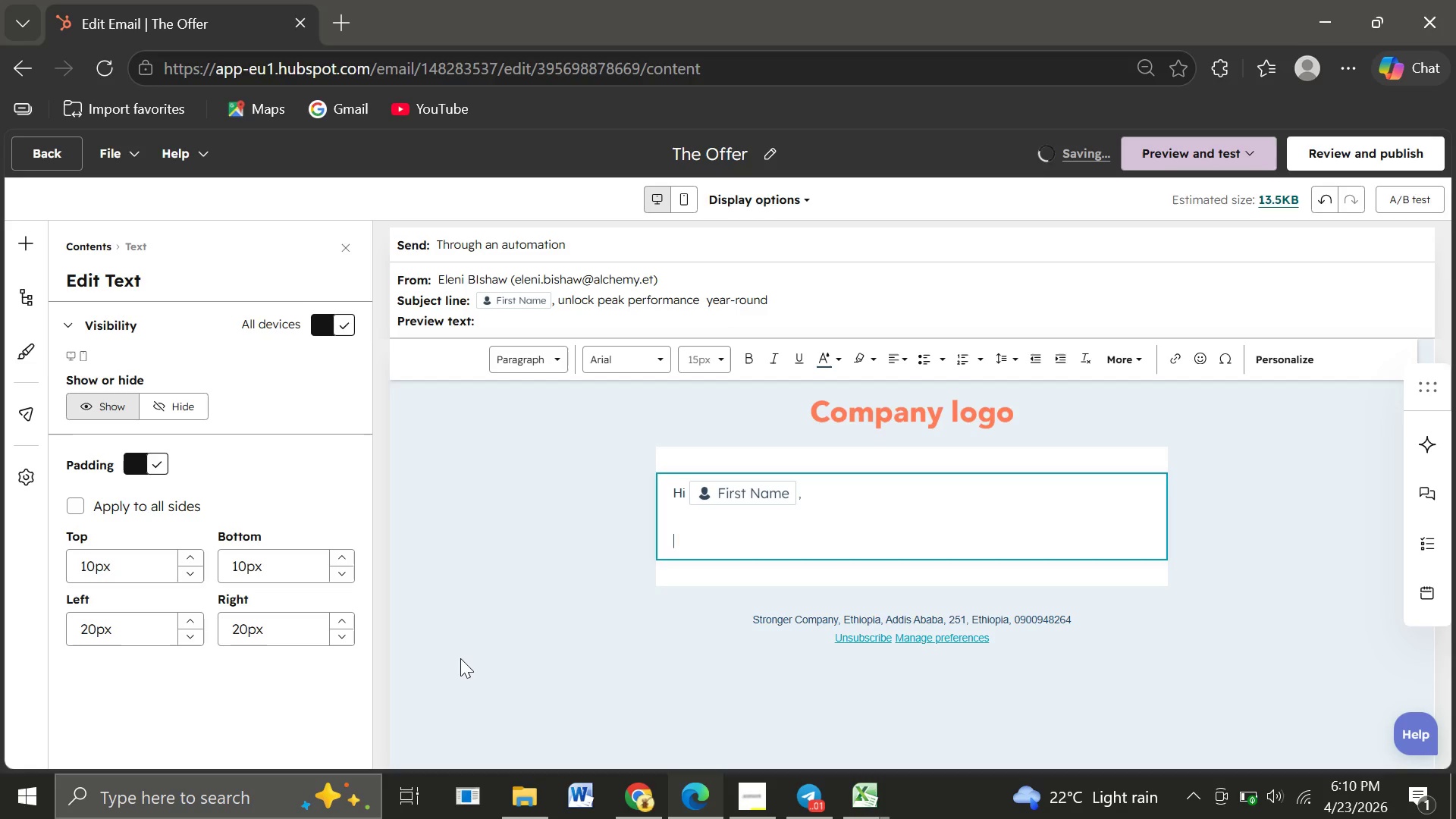 
wait(7.25)
 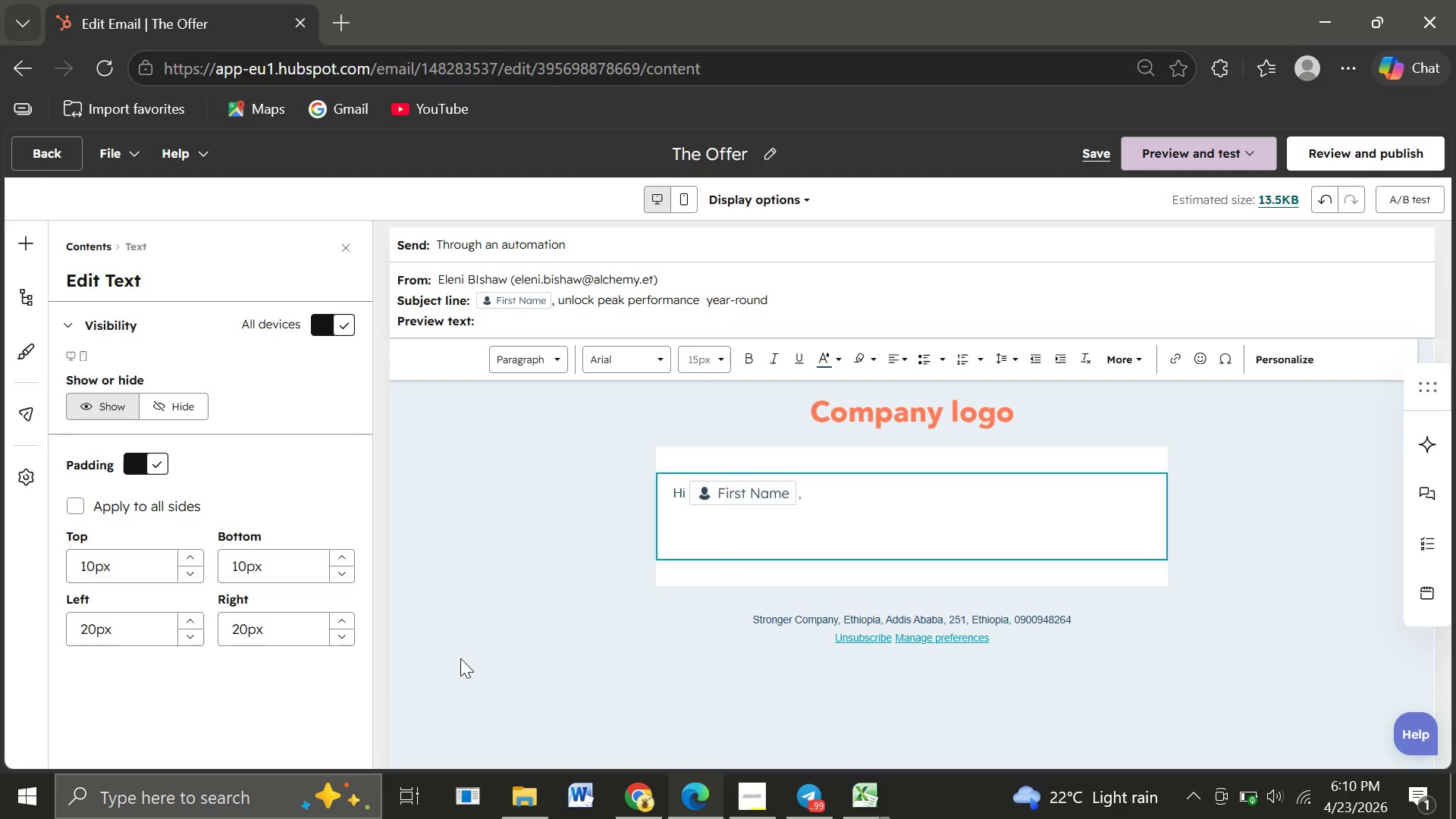 
type(Your )
 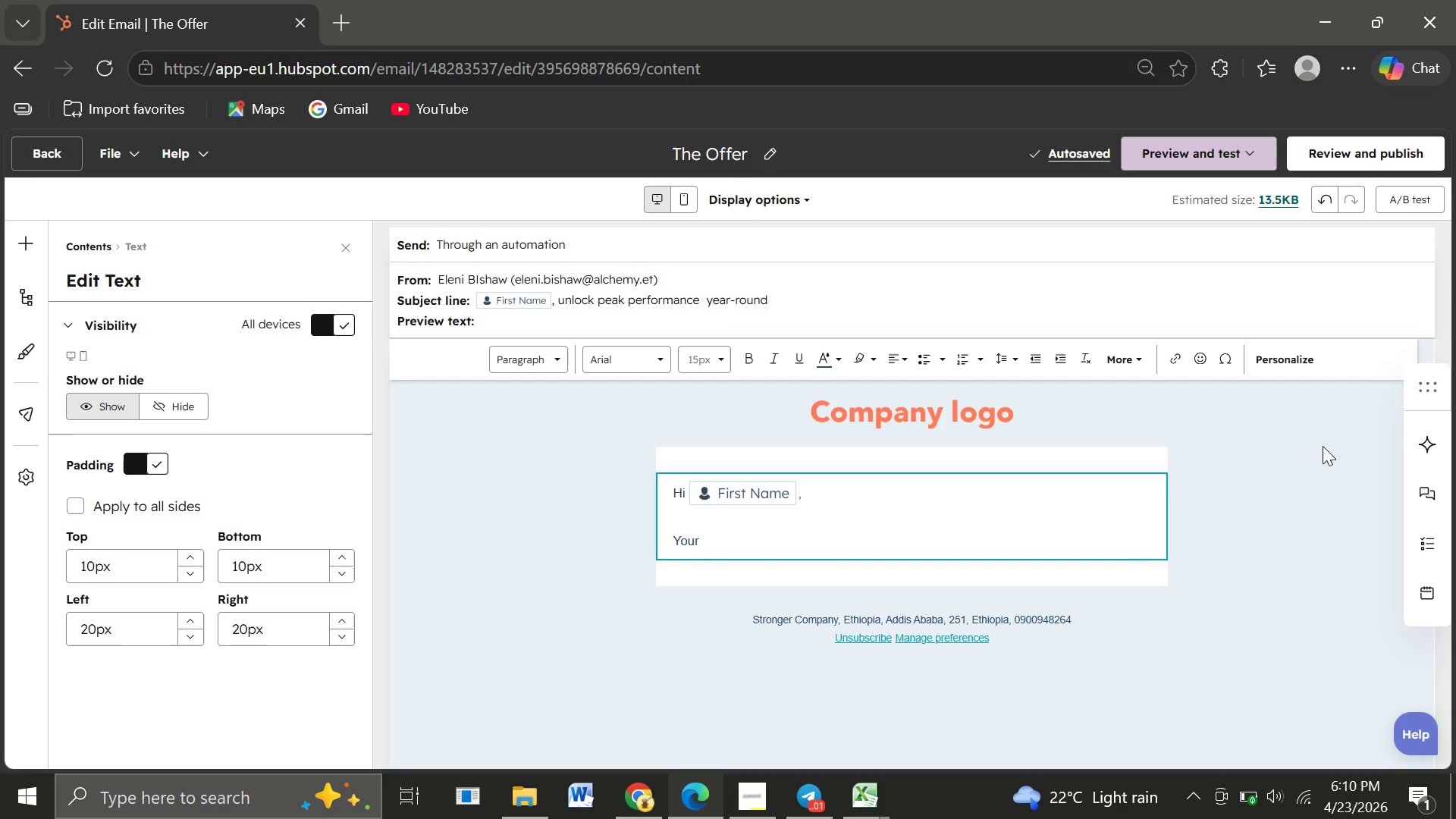 
wait(7.39)
 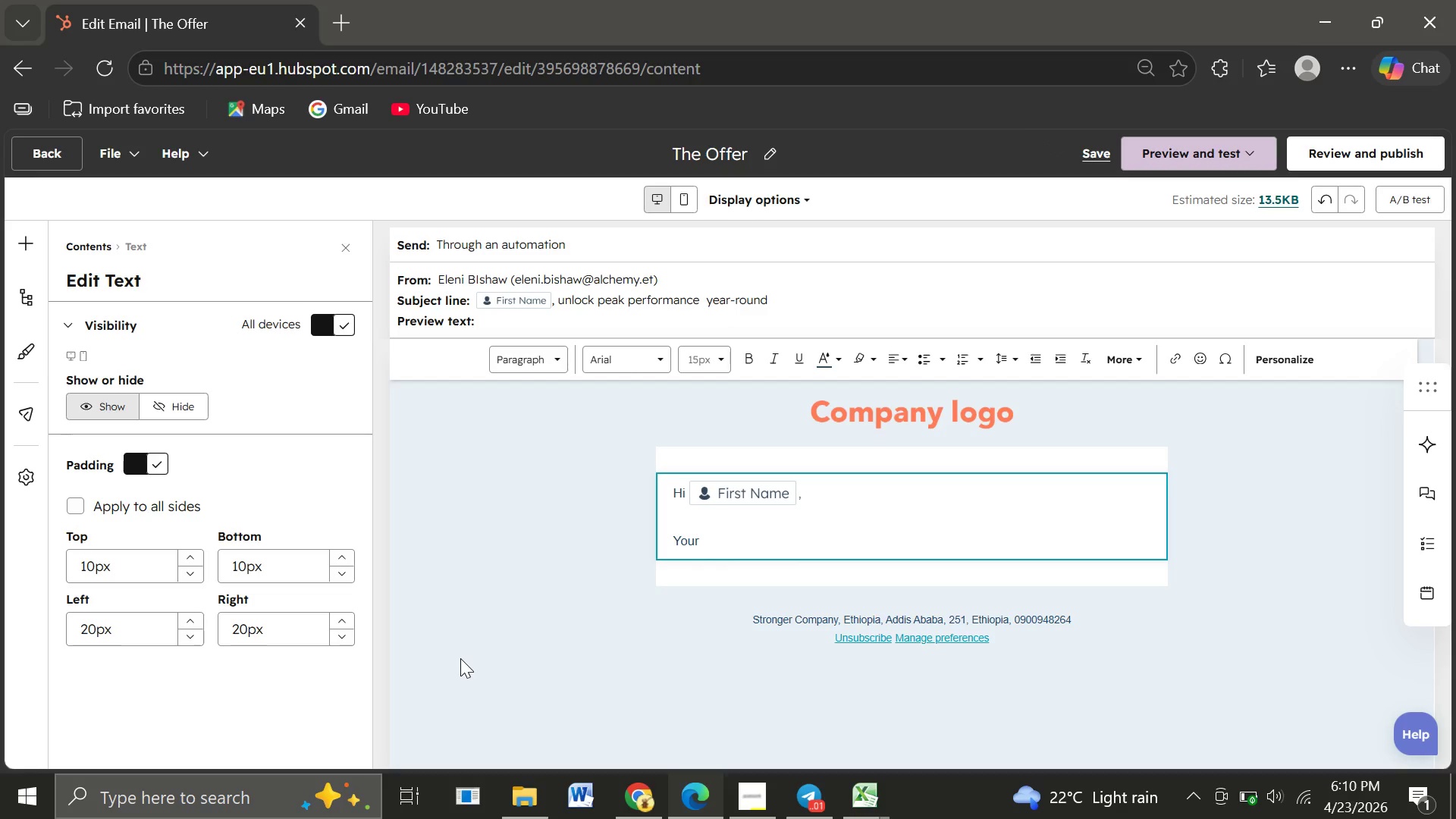 
left_click([1269, 359])
 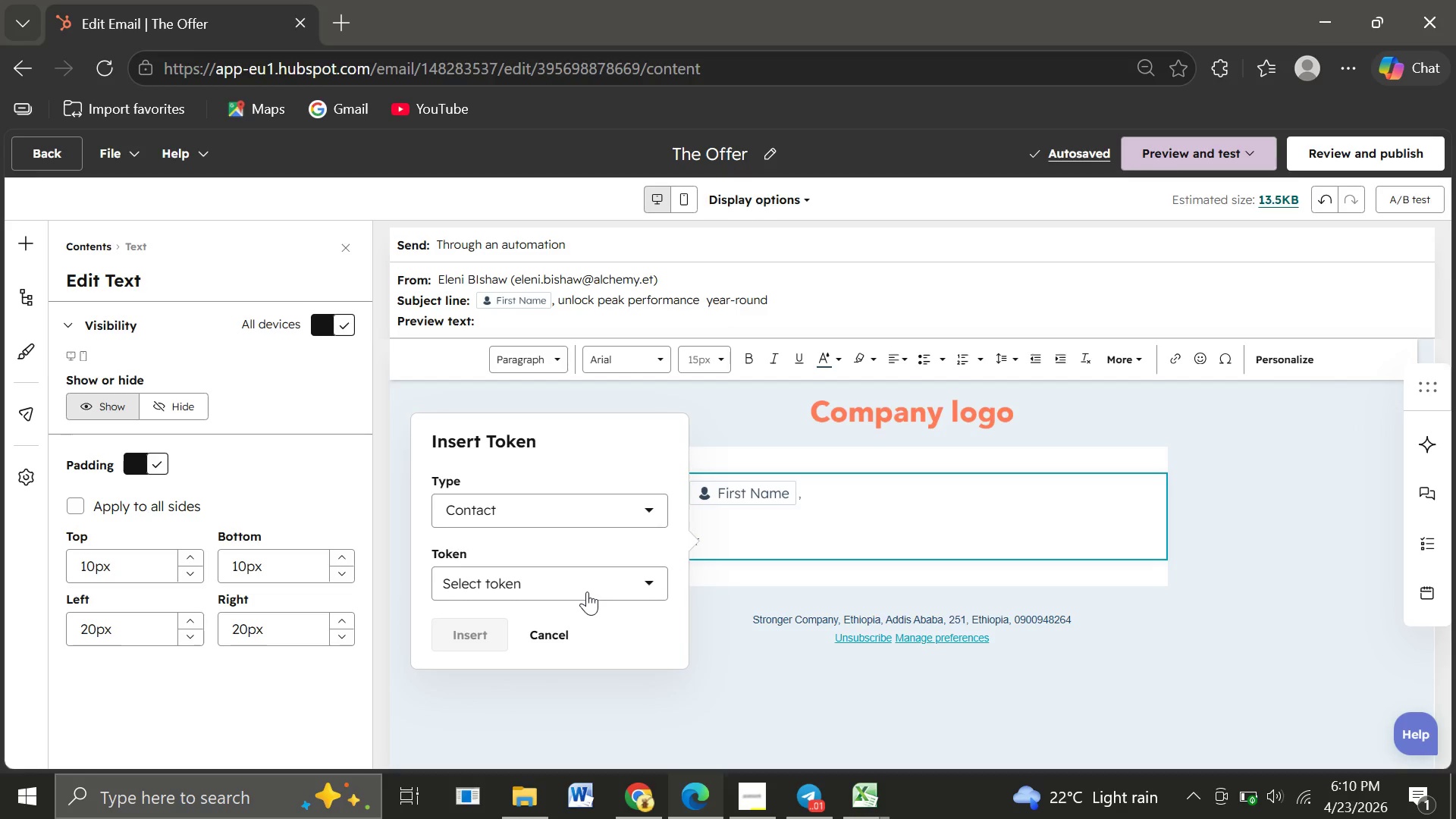 
left_click([587, 592])
 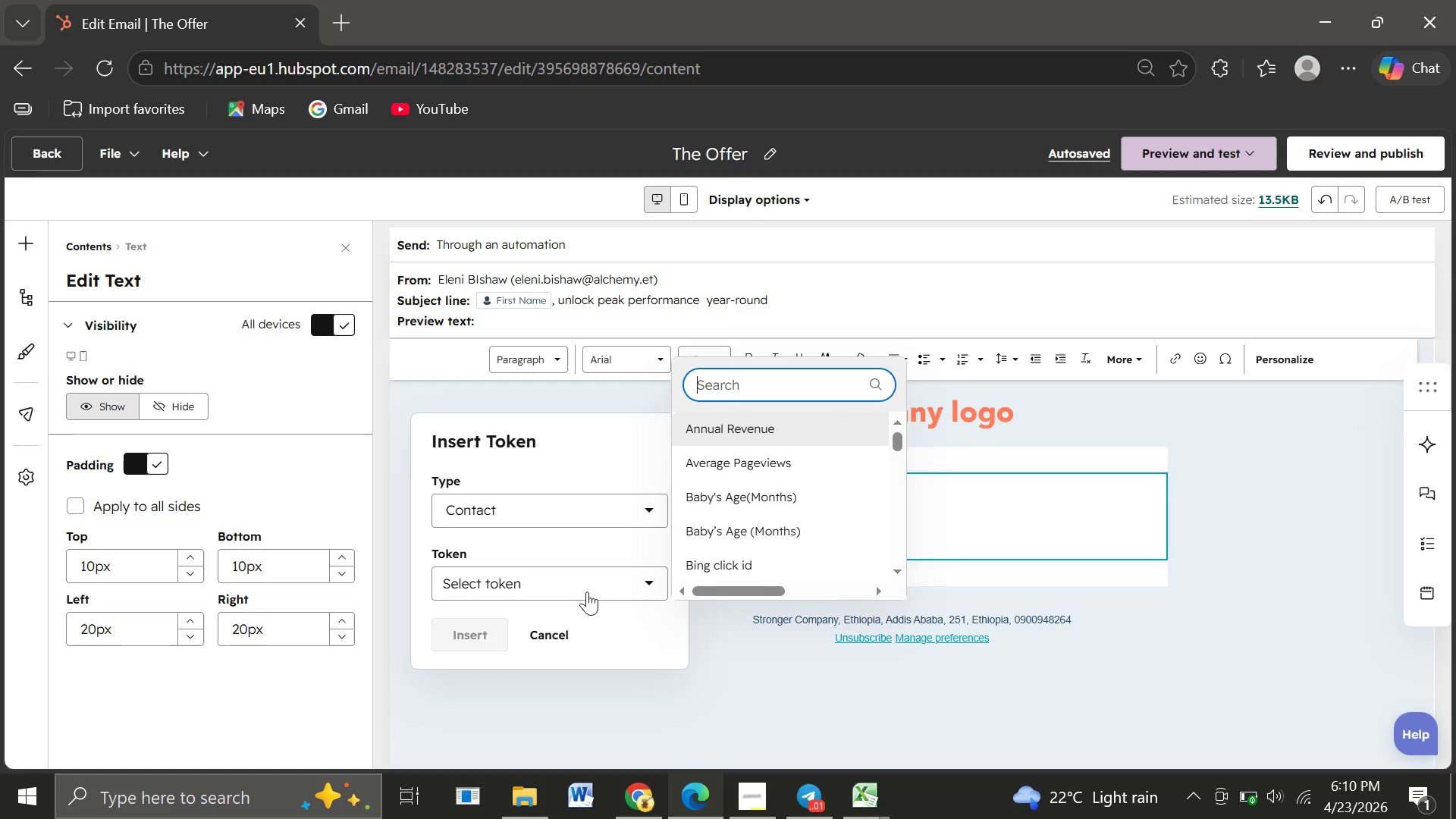 
type(recent purcha)
 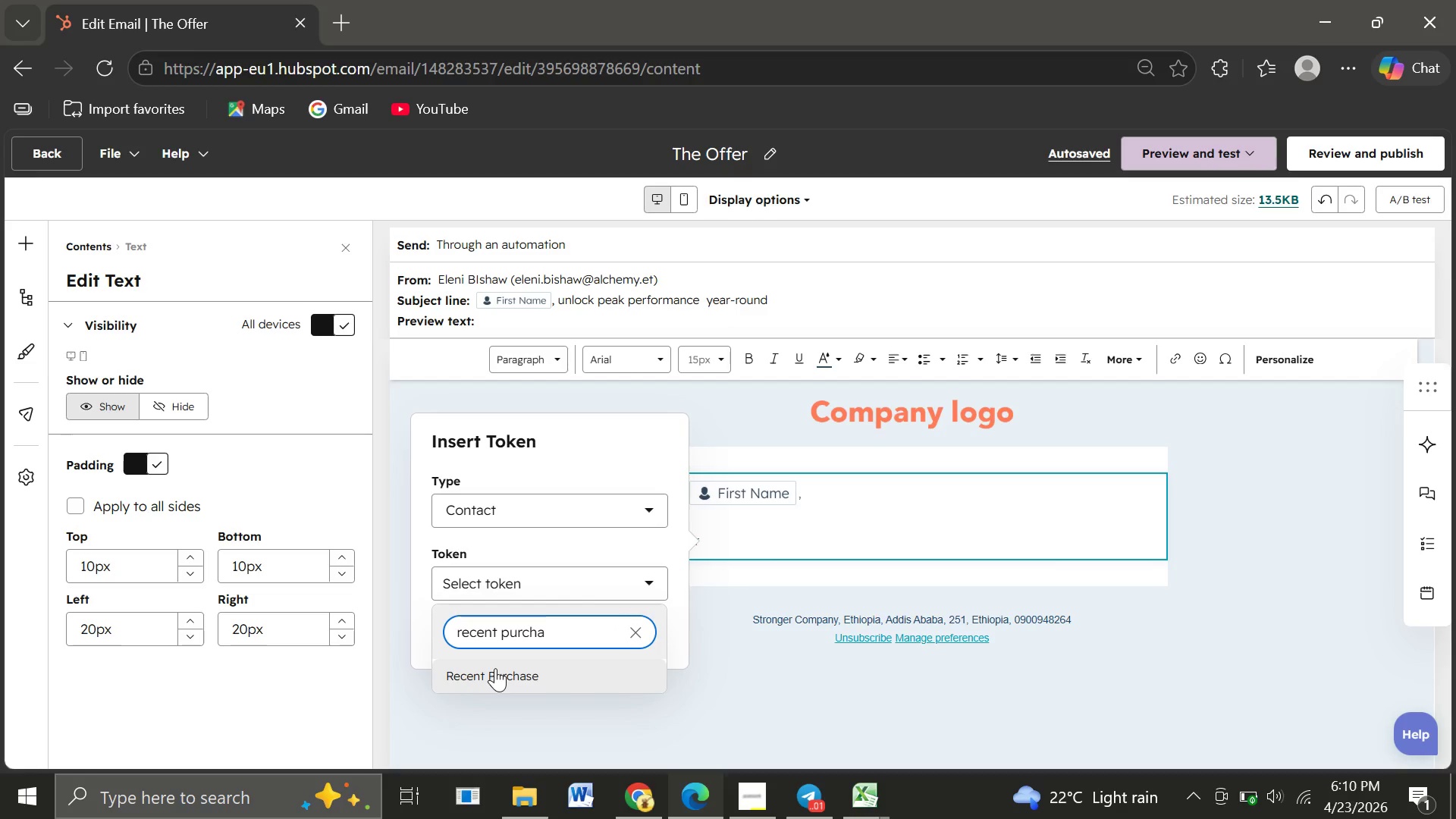 
left_click([495, 668])
 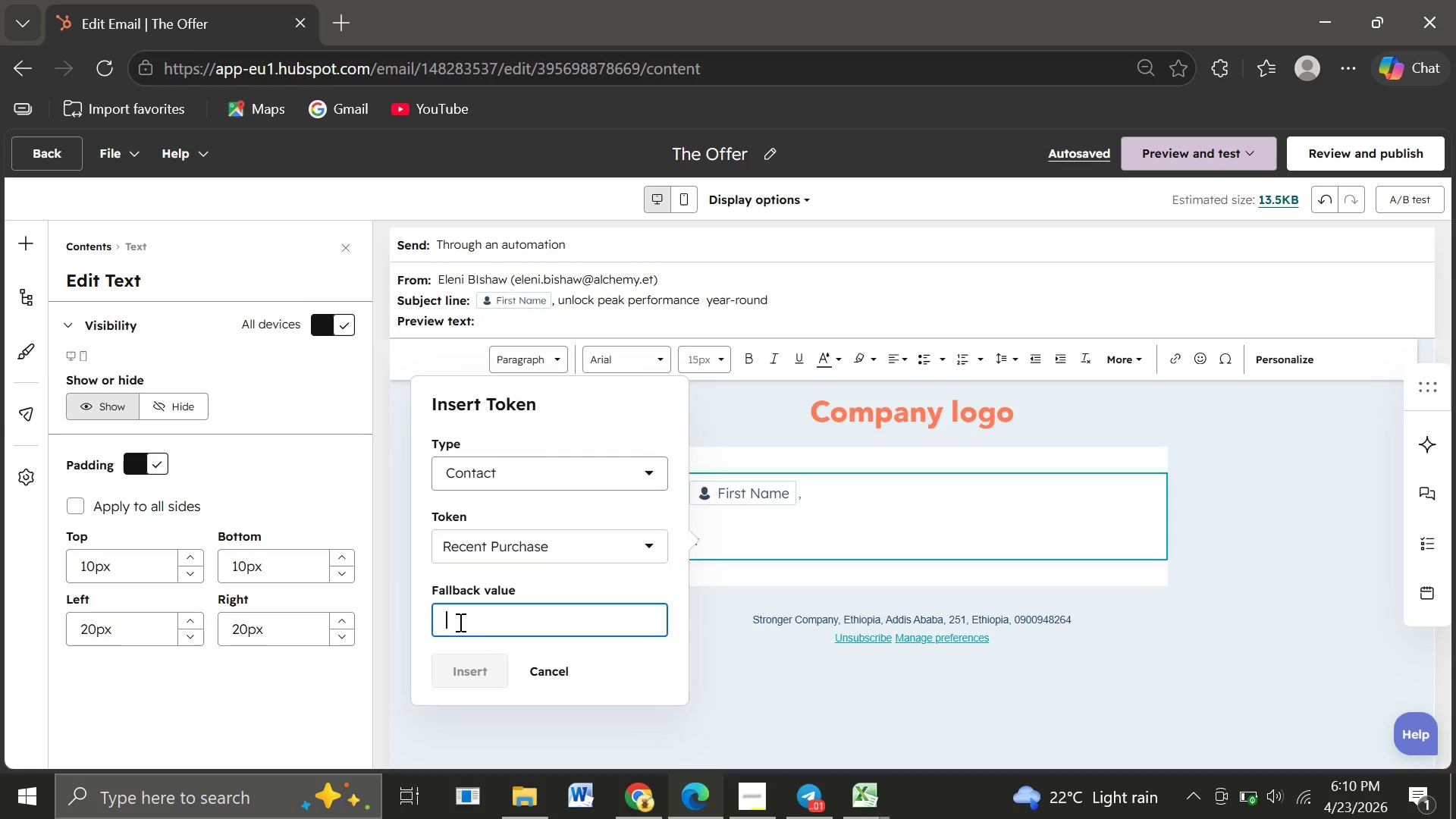 
left_click([459, 622])
 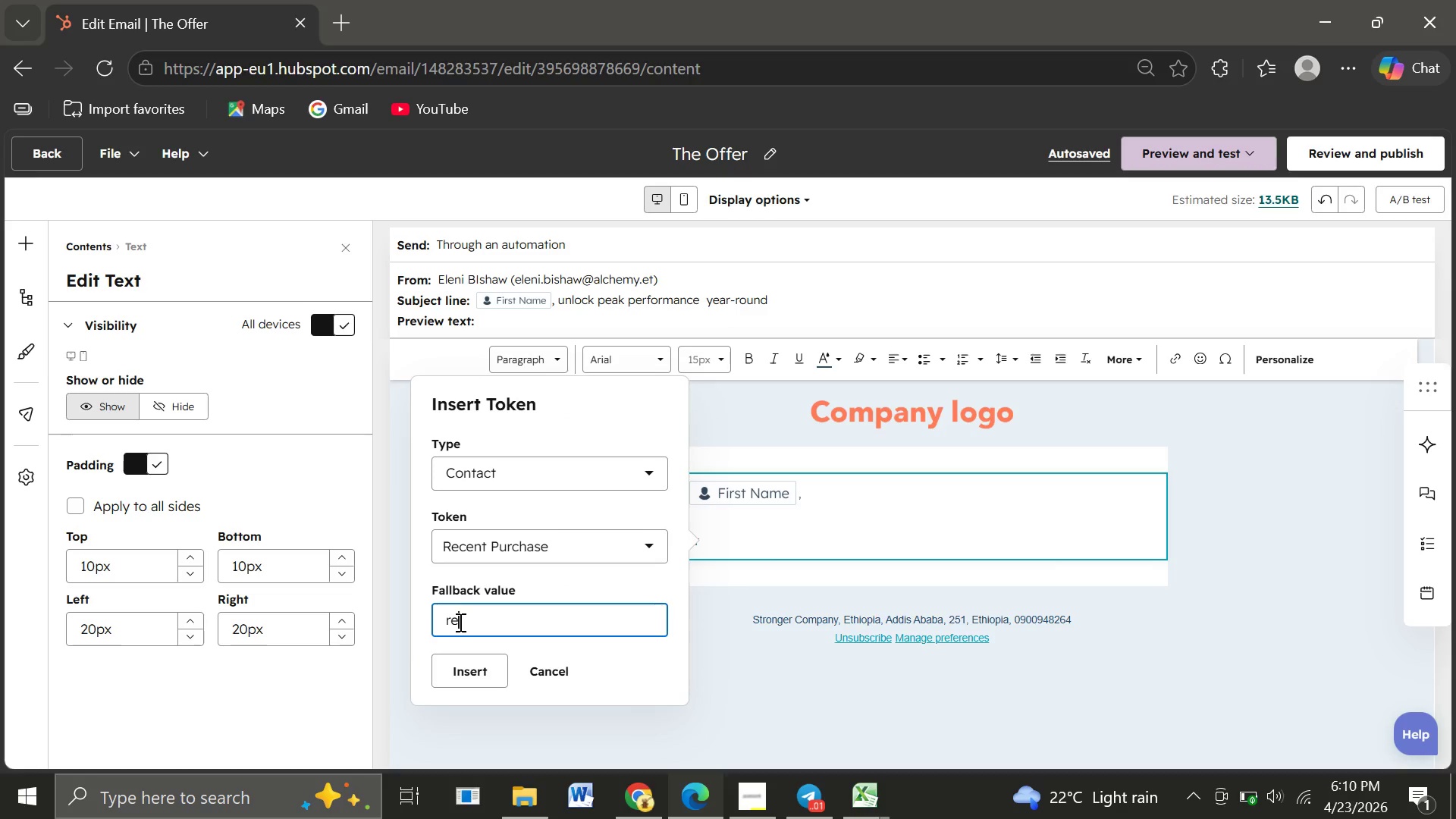 
type(recent pi)
key(Backspace)
type(urchase)
 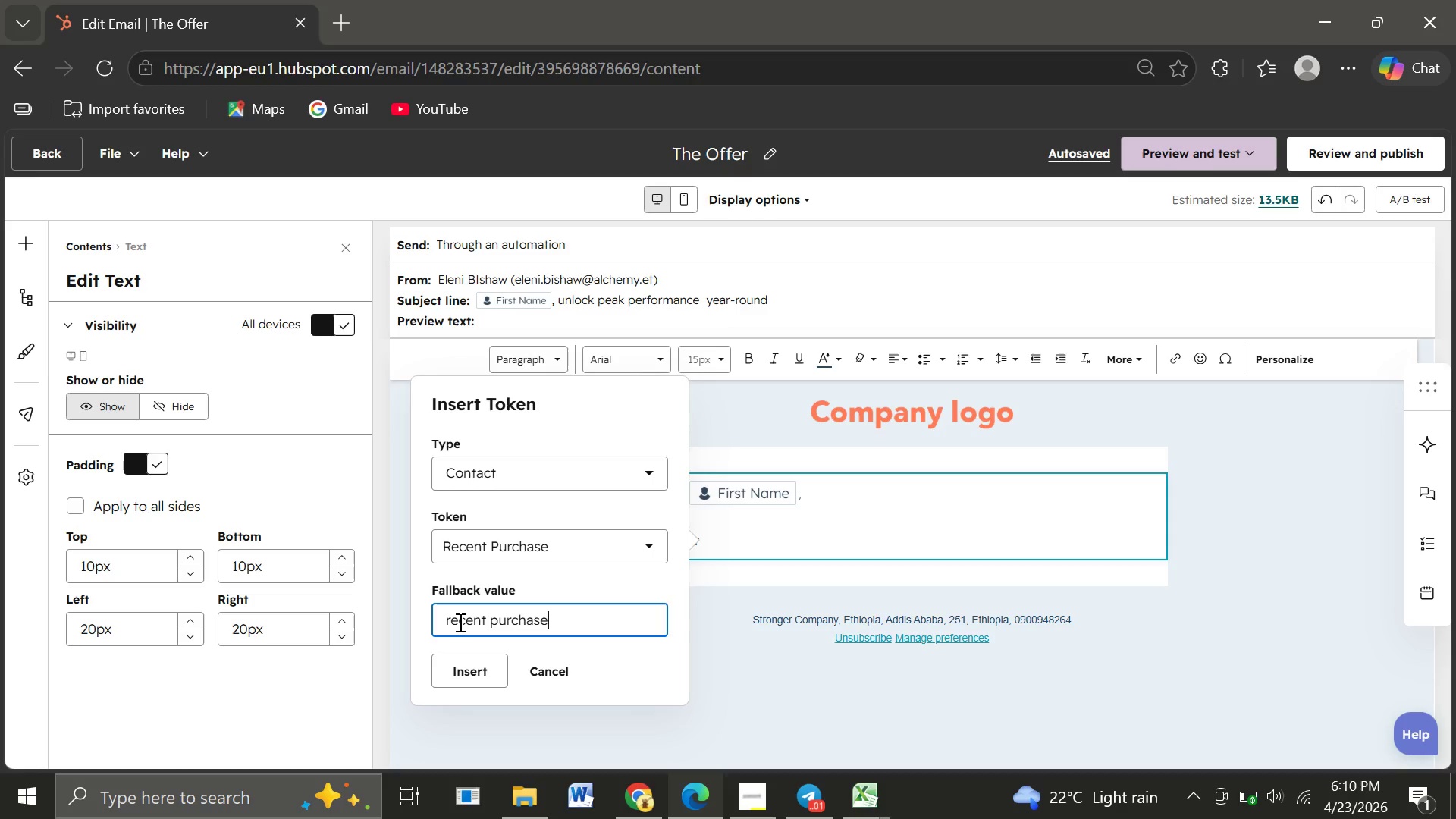 
key(Backspace)
key(Backspace)
key(Backspace)
key(Backspace)
key(Backspace)
key(Backspace)
key(Backspace)
key(Backspace)
type(upgrade)
 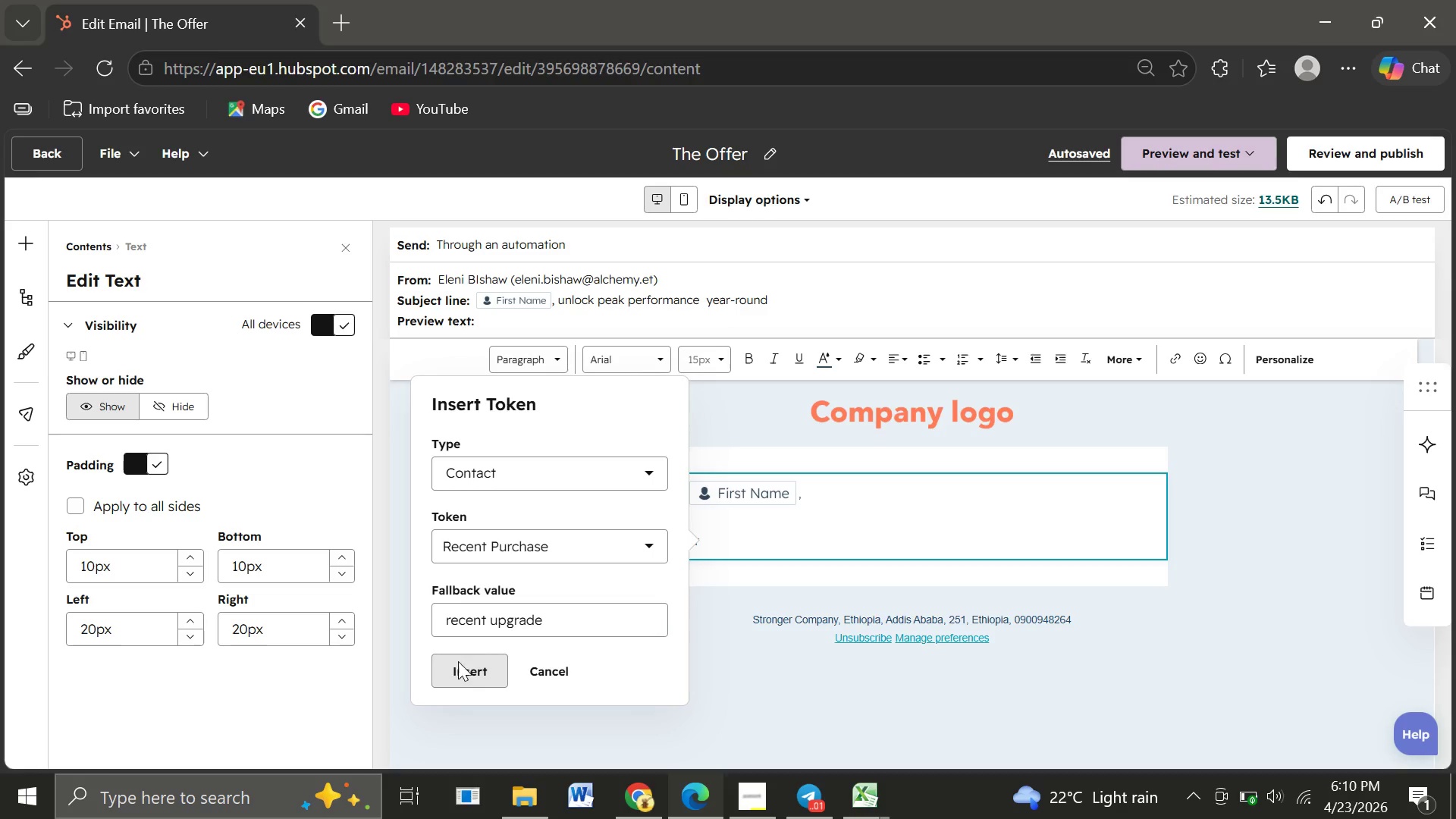 
left_click([458, 661])
 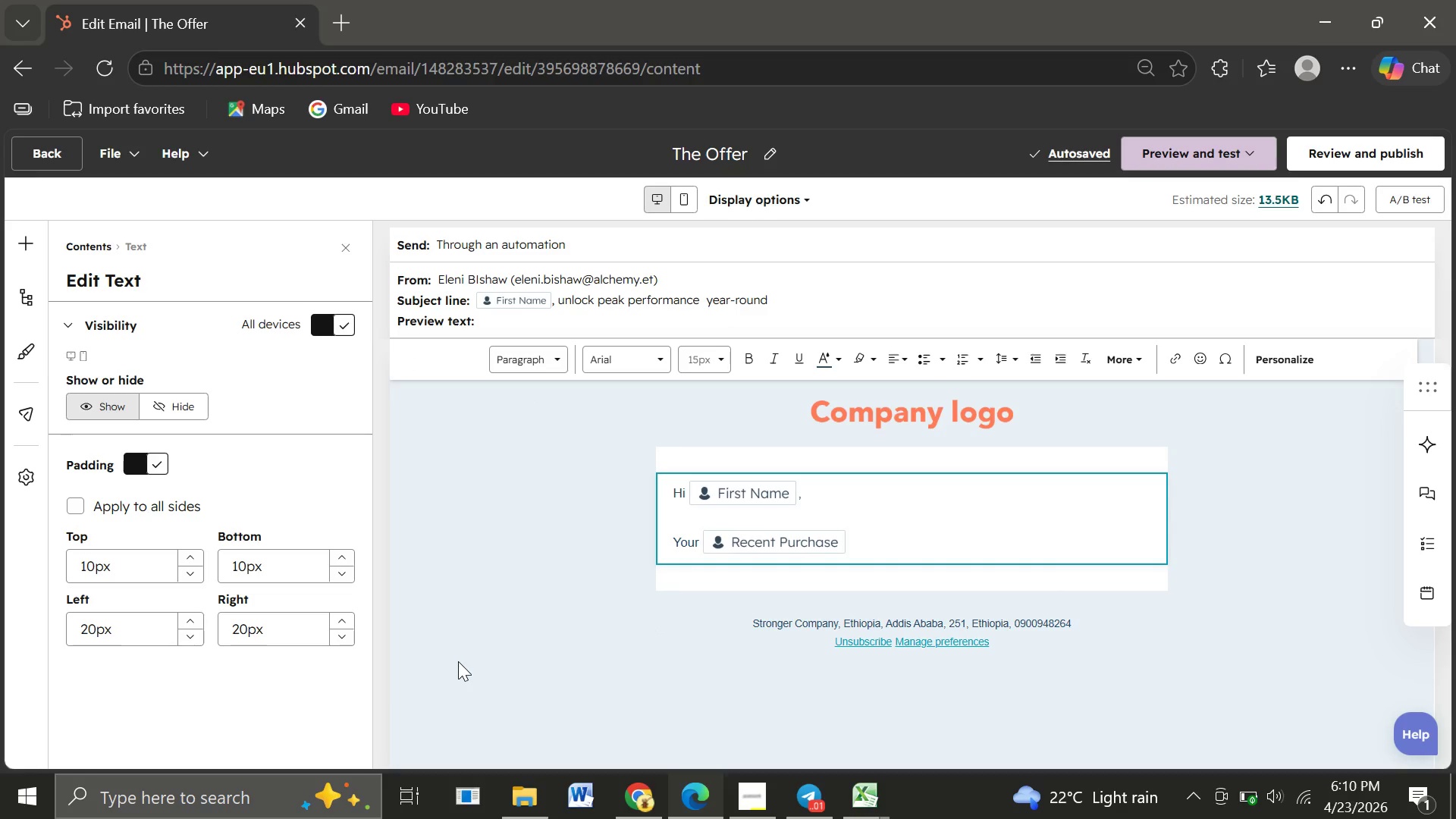 
wait(9.95)
 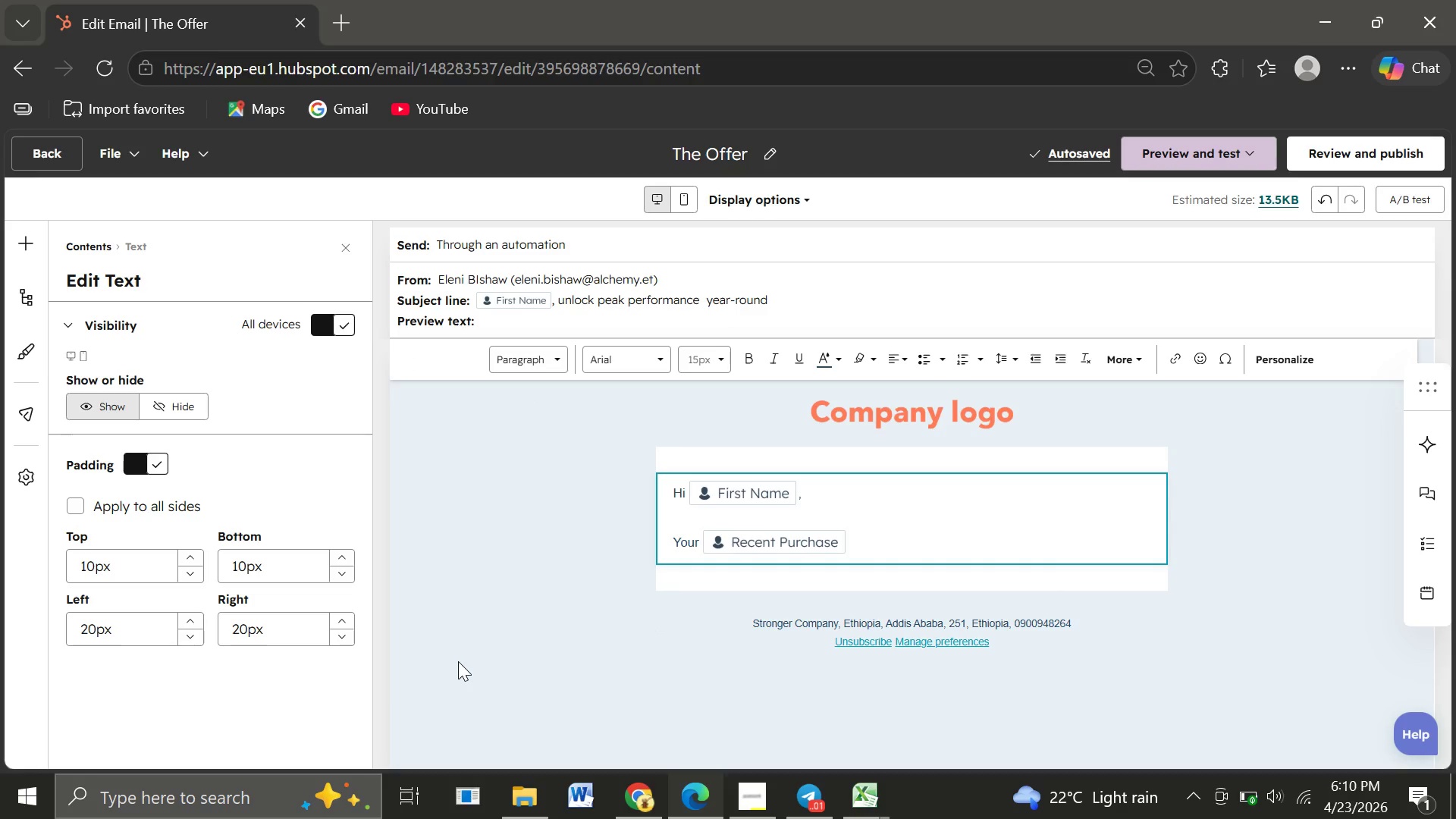 
type( was built for peak performance. Keeping it there takes more than occasional tune-up)
 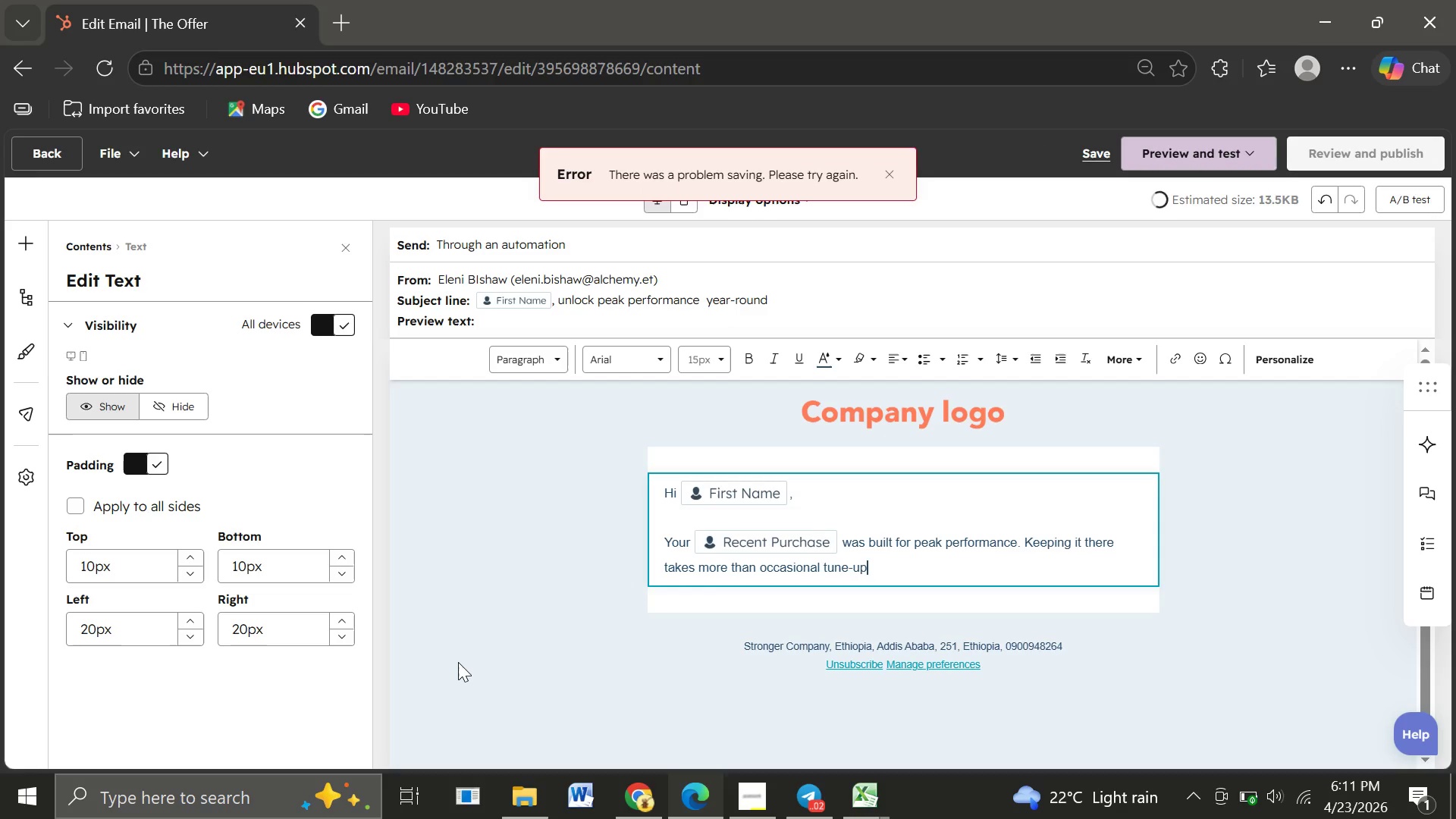 
wait(8.8)
 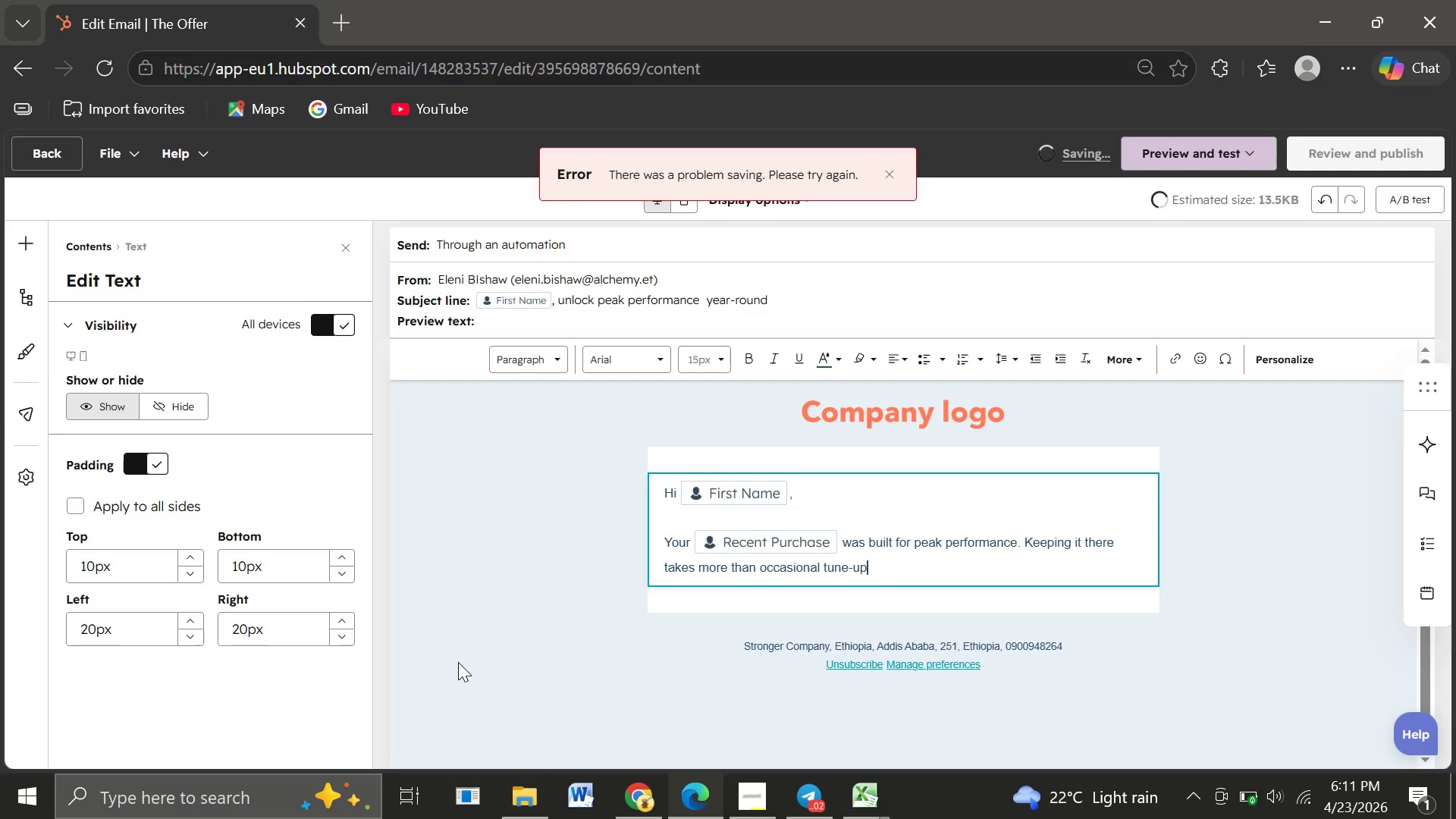 
key(Space)
 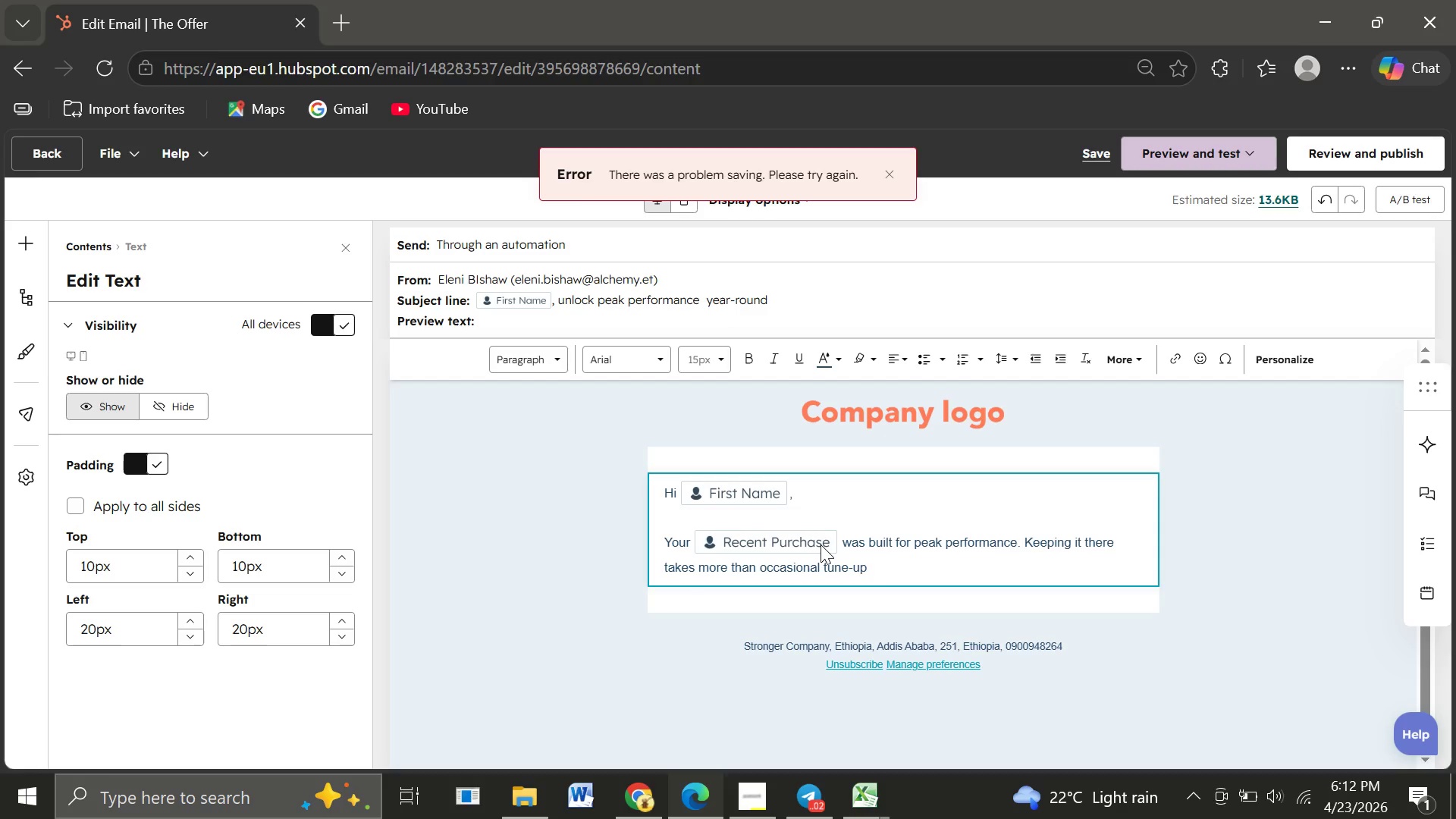 
key(Backspace)
 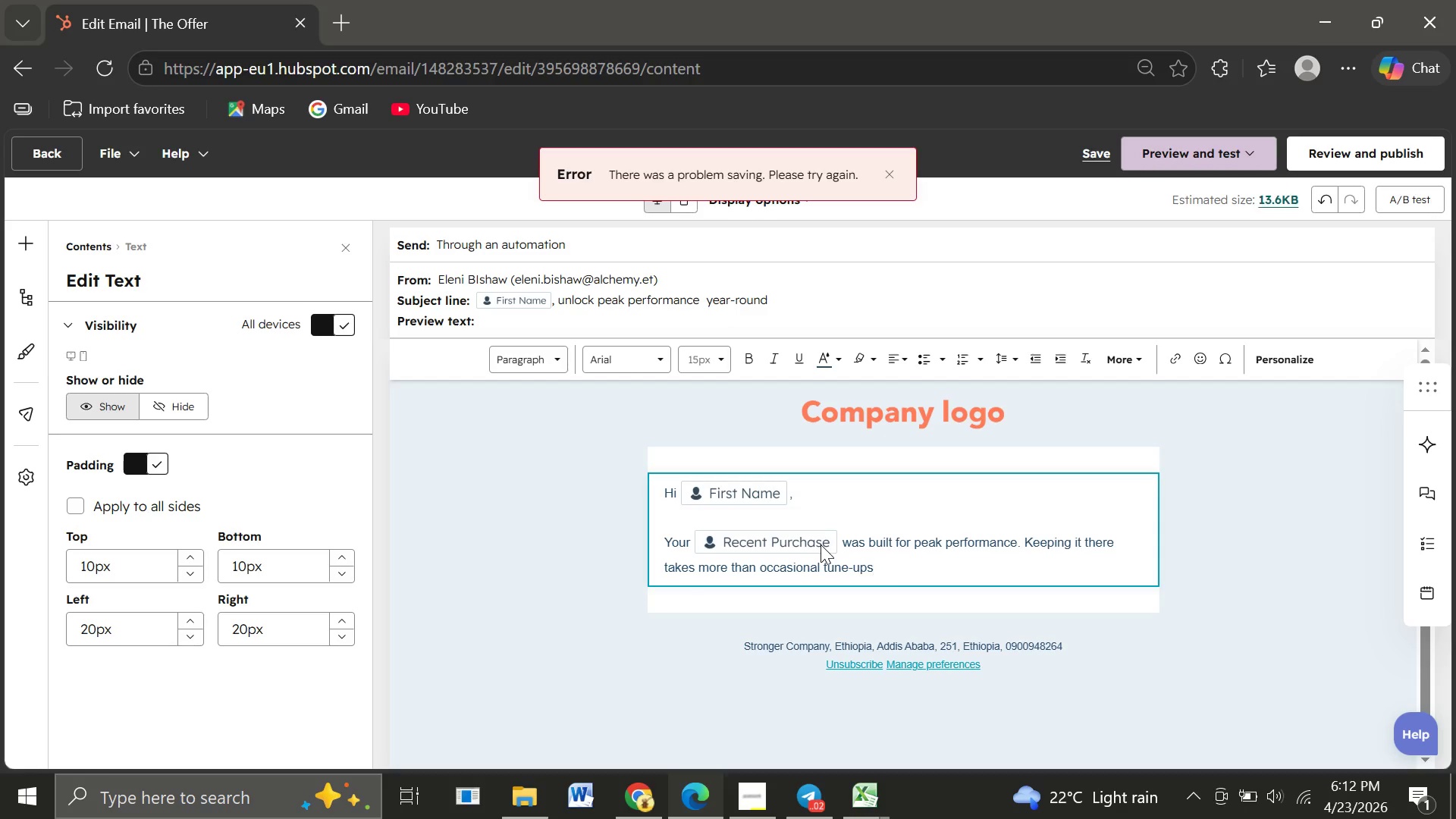 
key(S)
 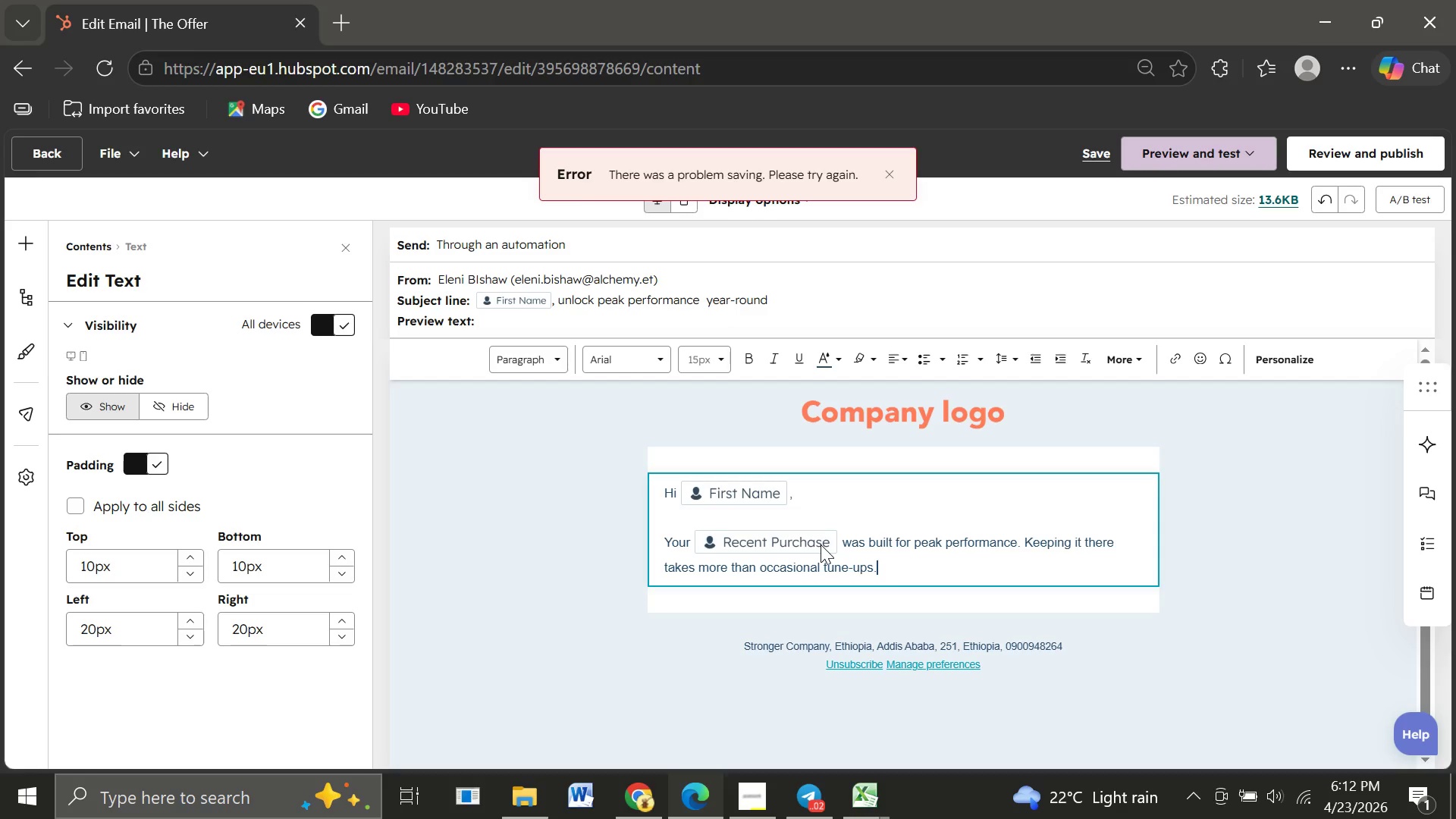 
key(Period)
 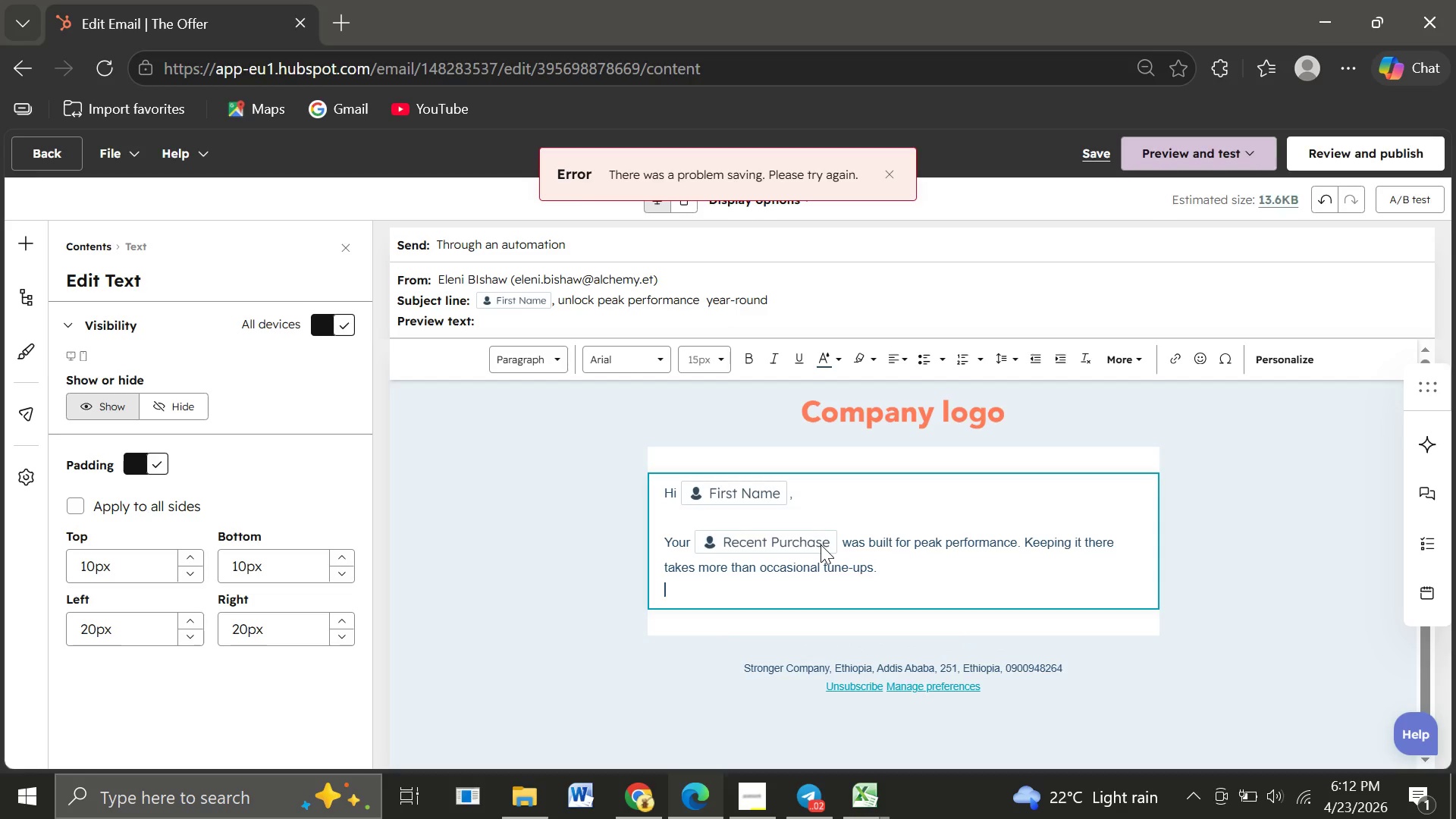 
key(Enter)
 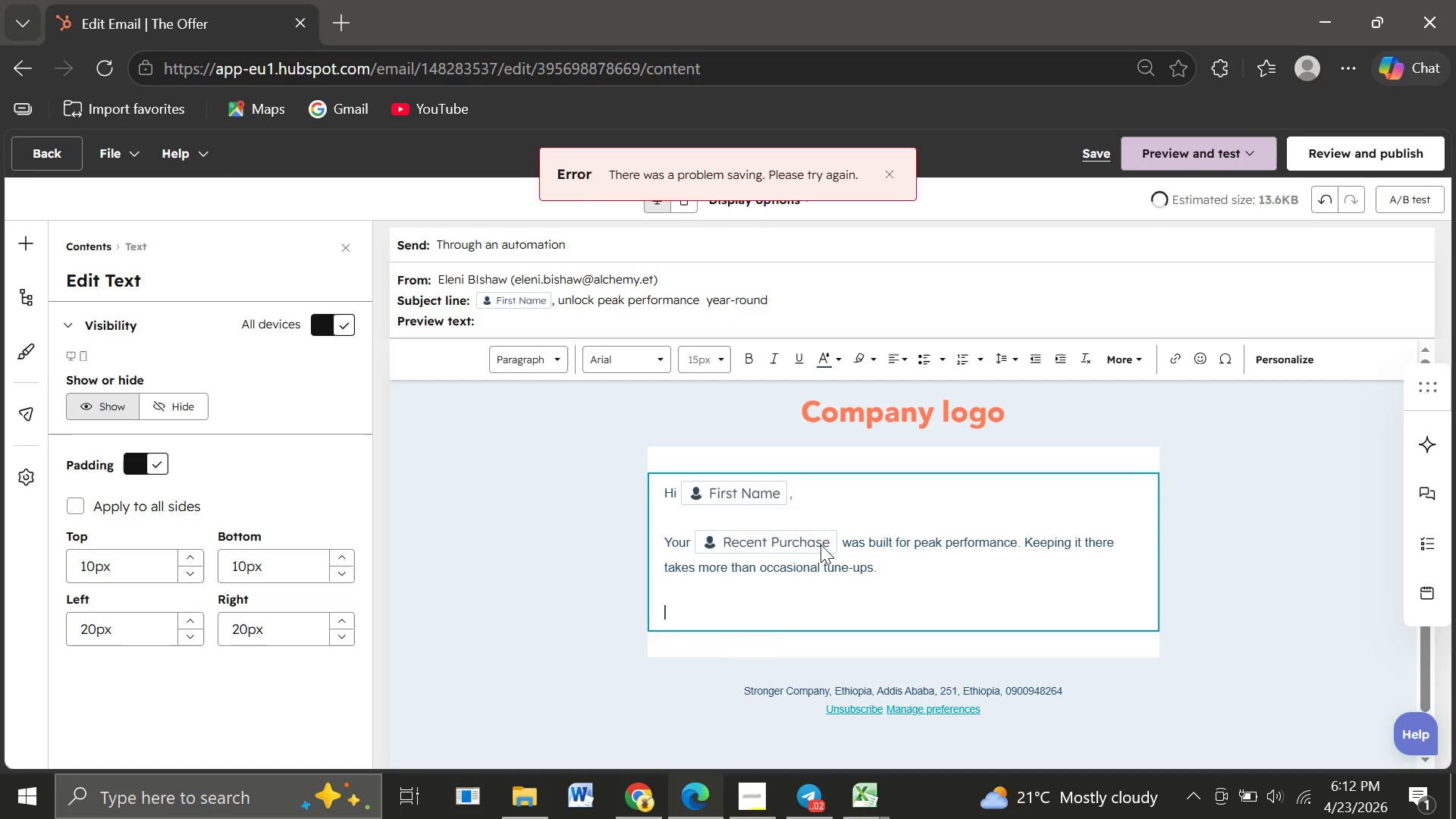 
key(Enter)
 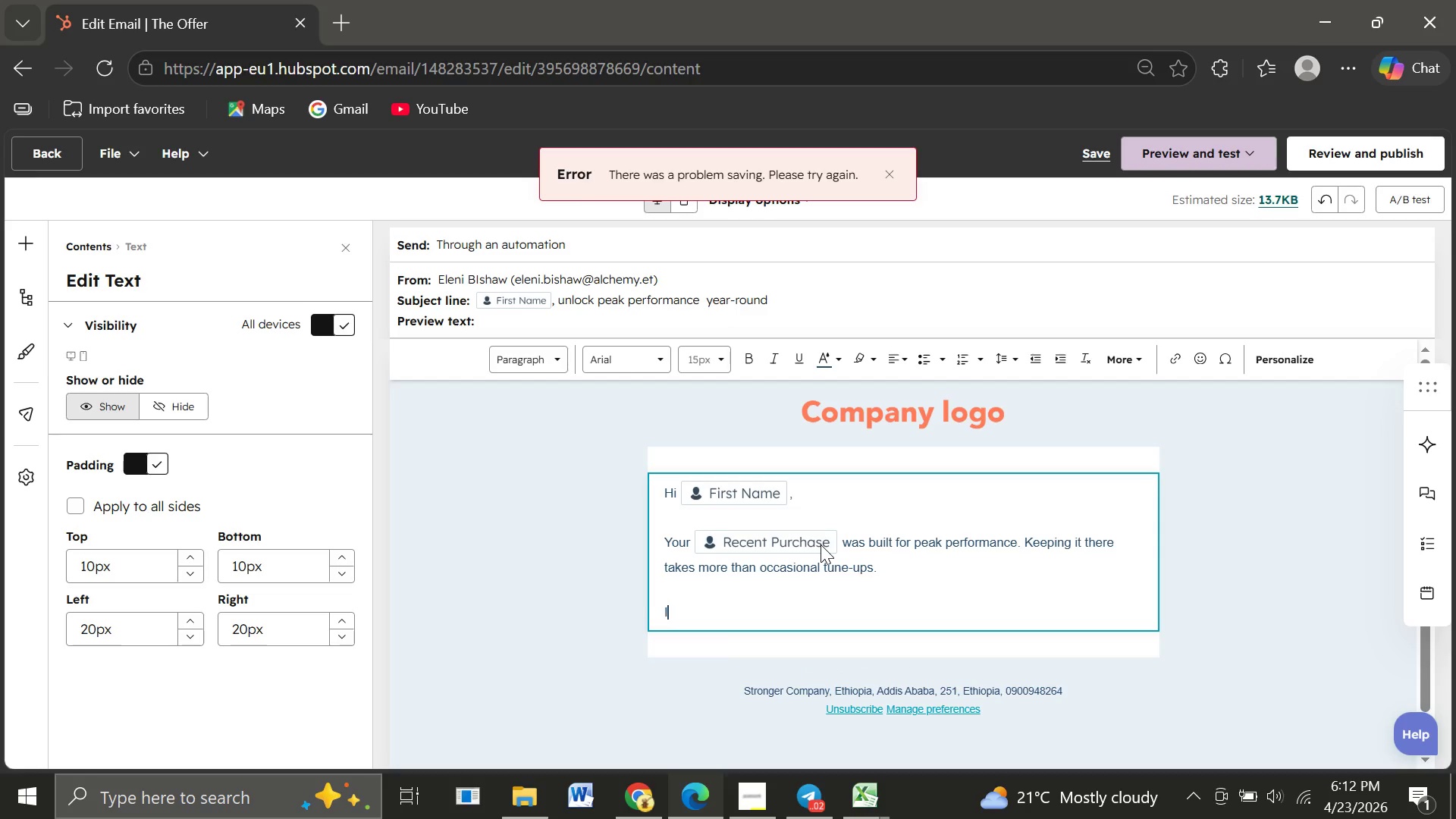 
type(Introducing the Apex Velo Performance Lab Subscription:)
 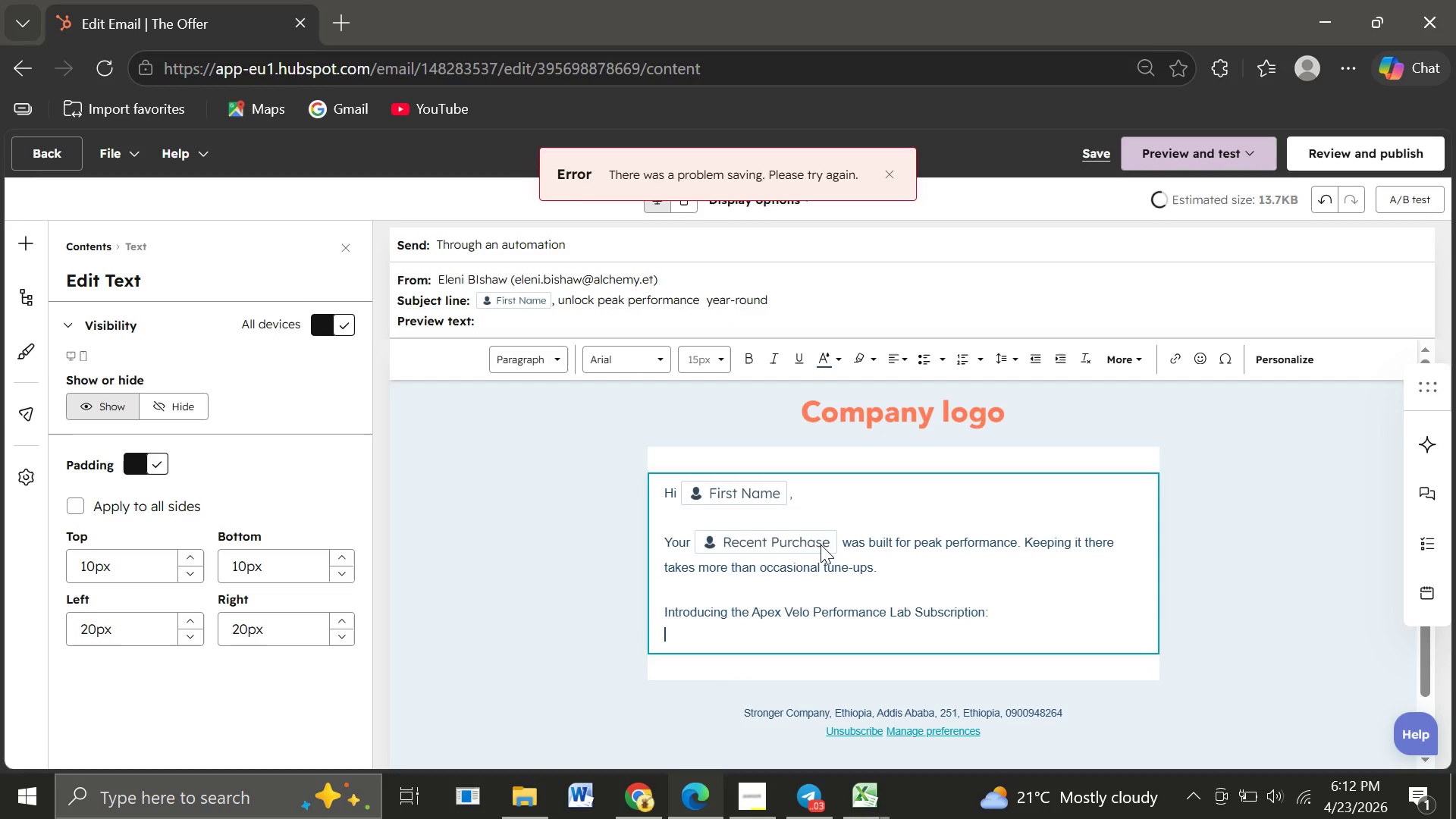 
key(Enter)
 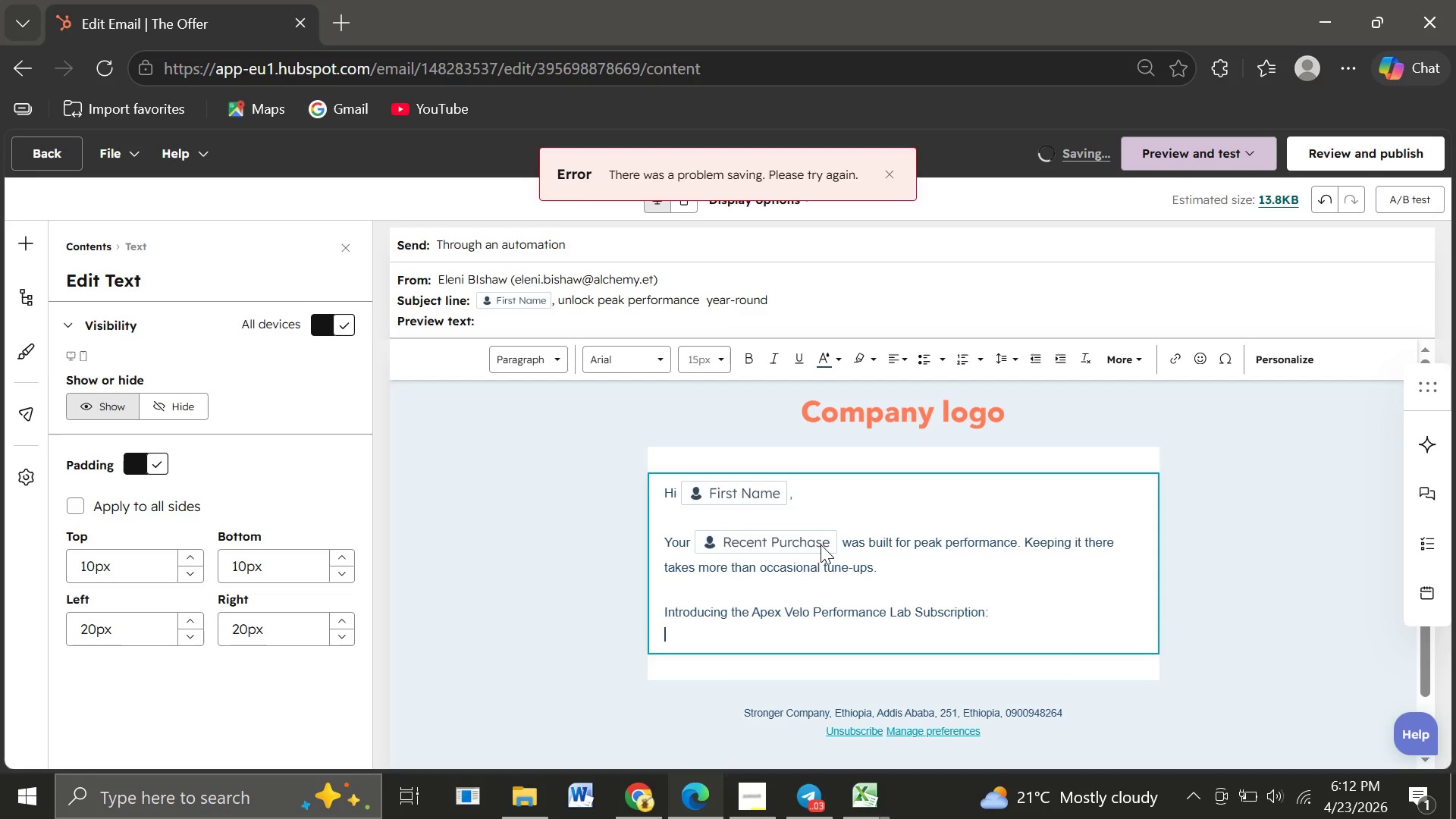 
type(Ses)
key(Backspace)
type(asonal )
 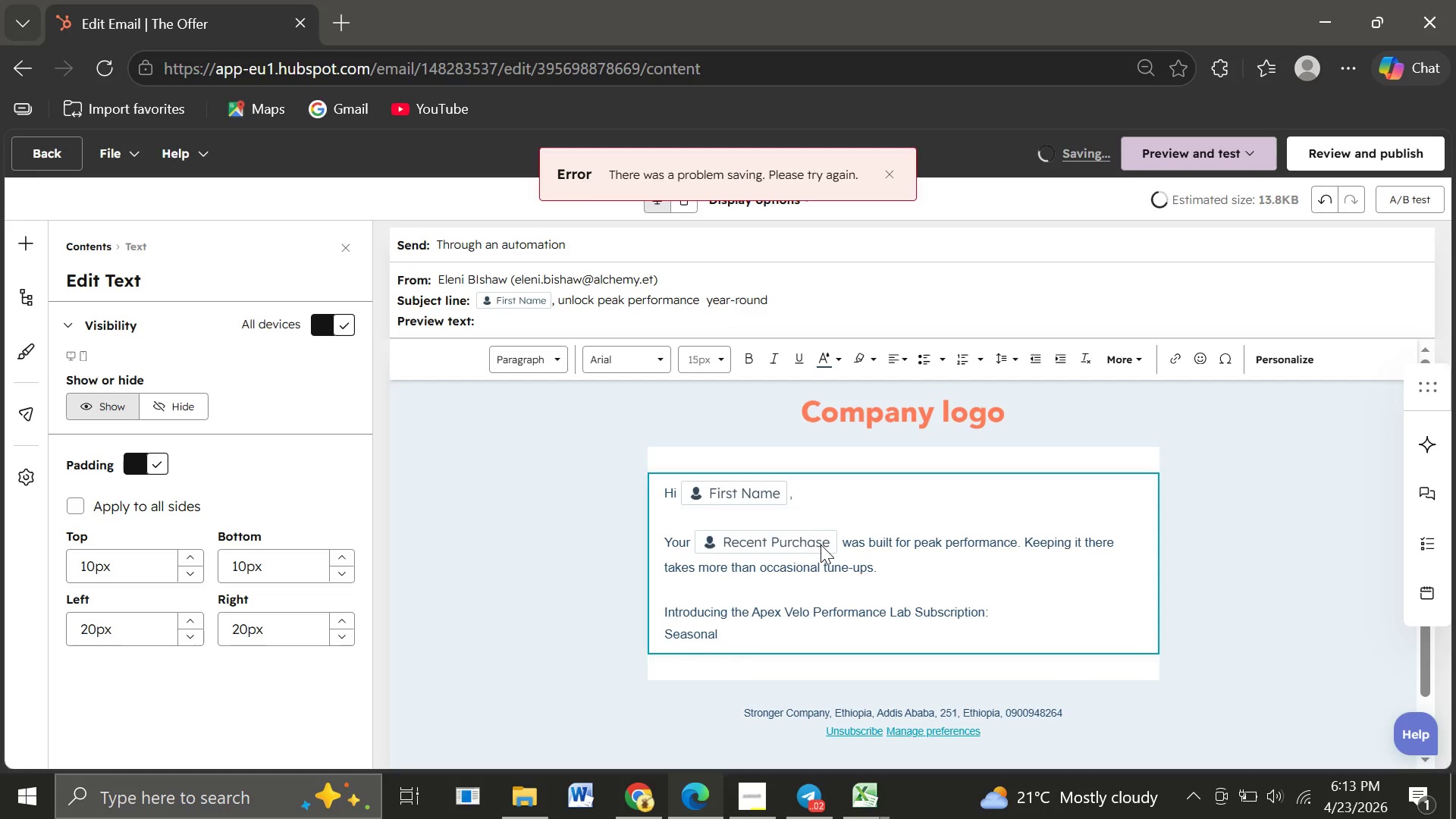 
wait(8.02)
 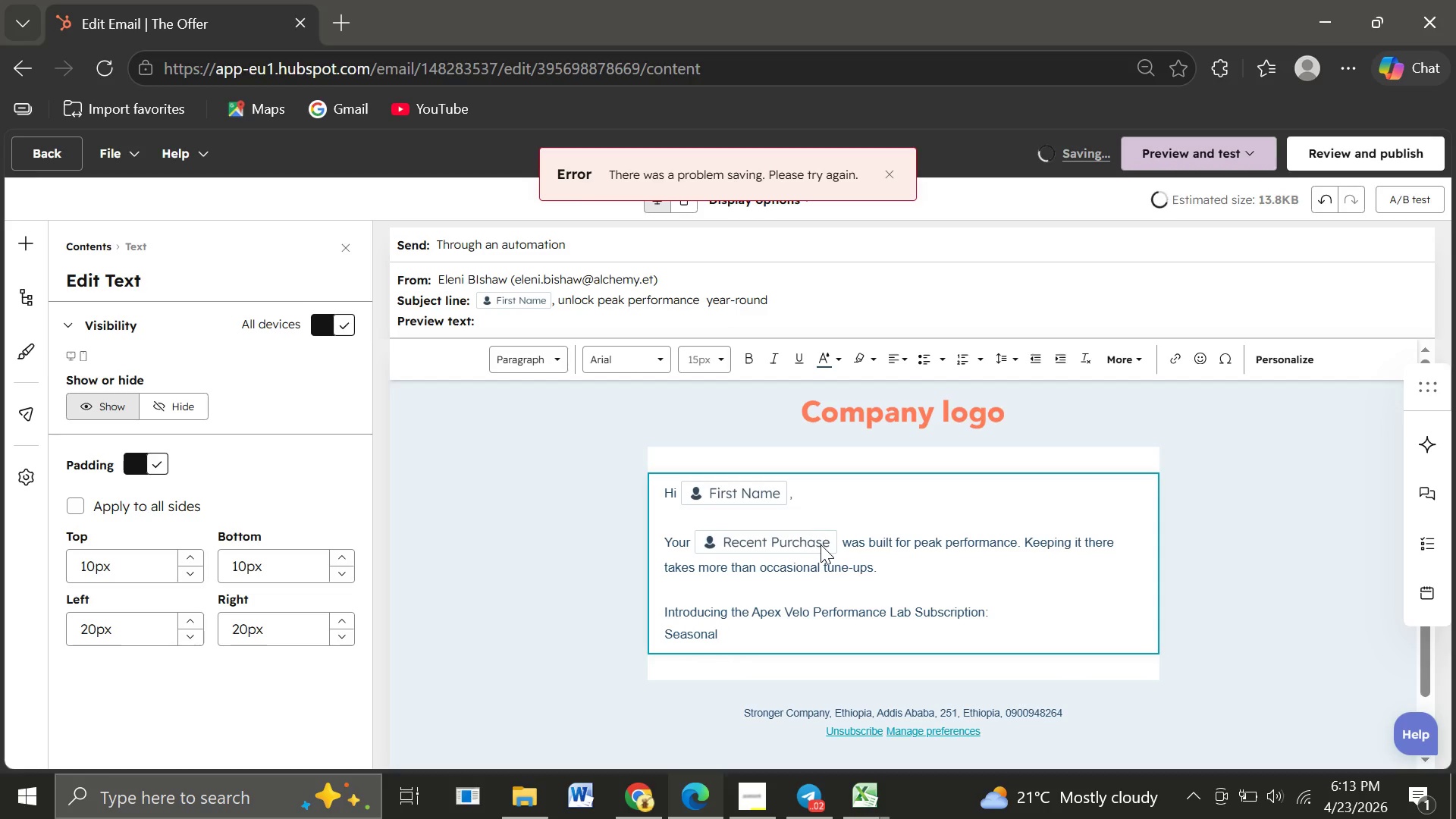 
type(precision tune-ups)
 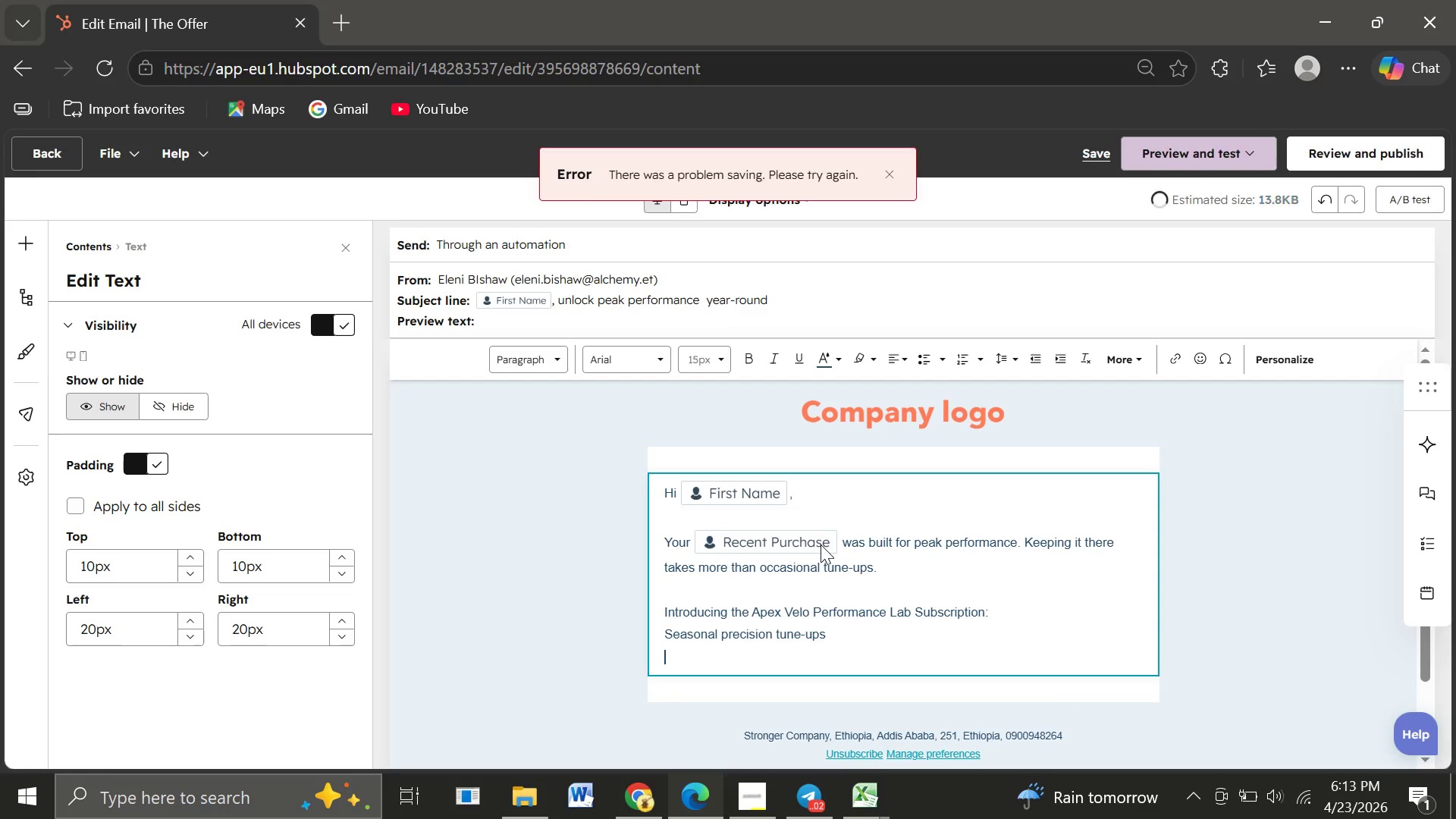 
key(Enter)
 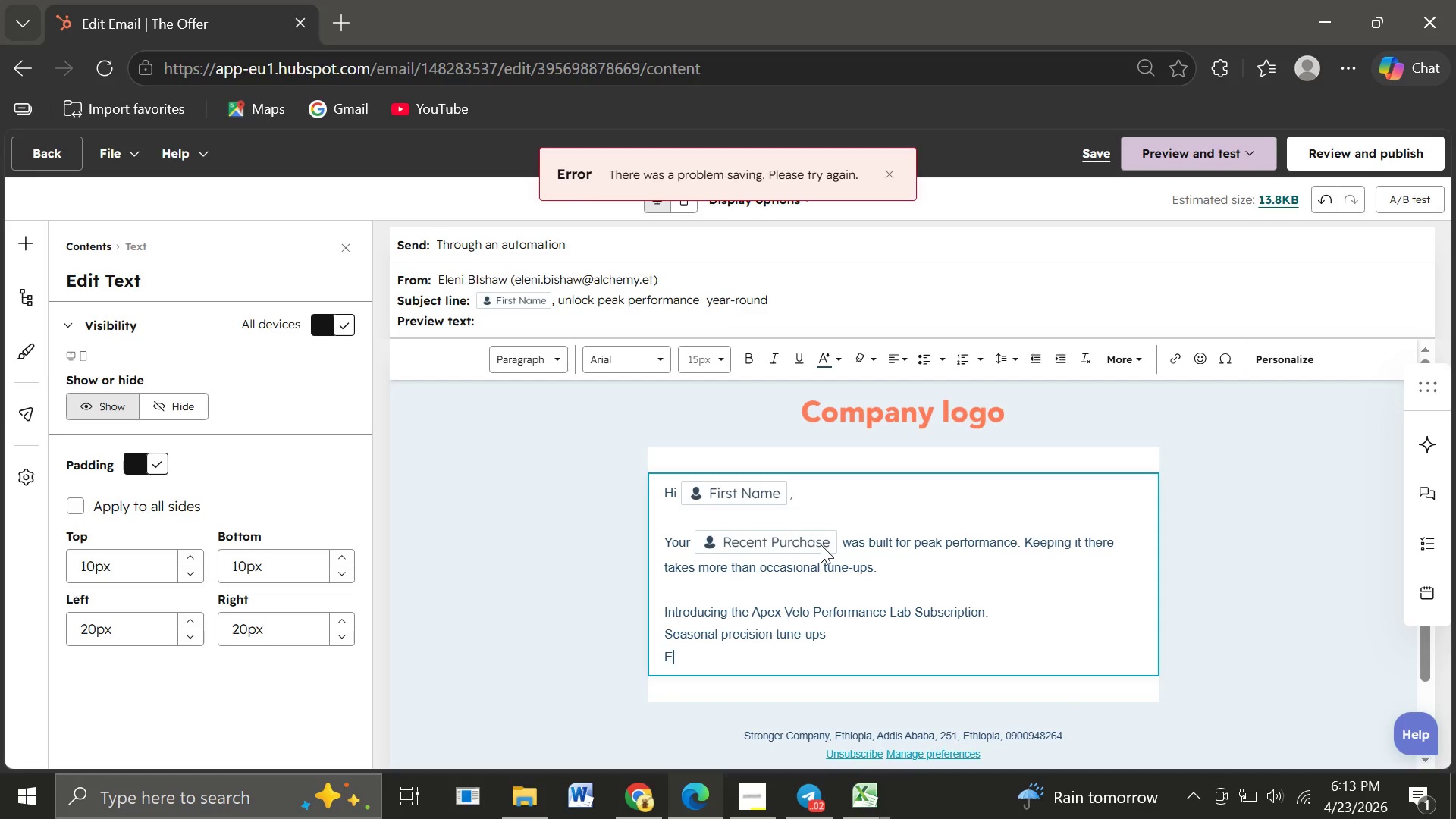 
type(Electronic shifting calibration)
 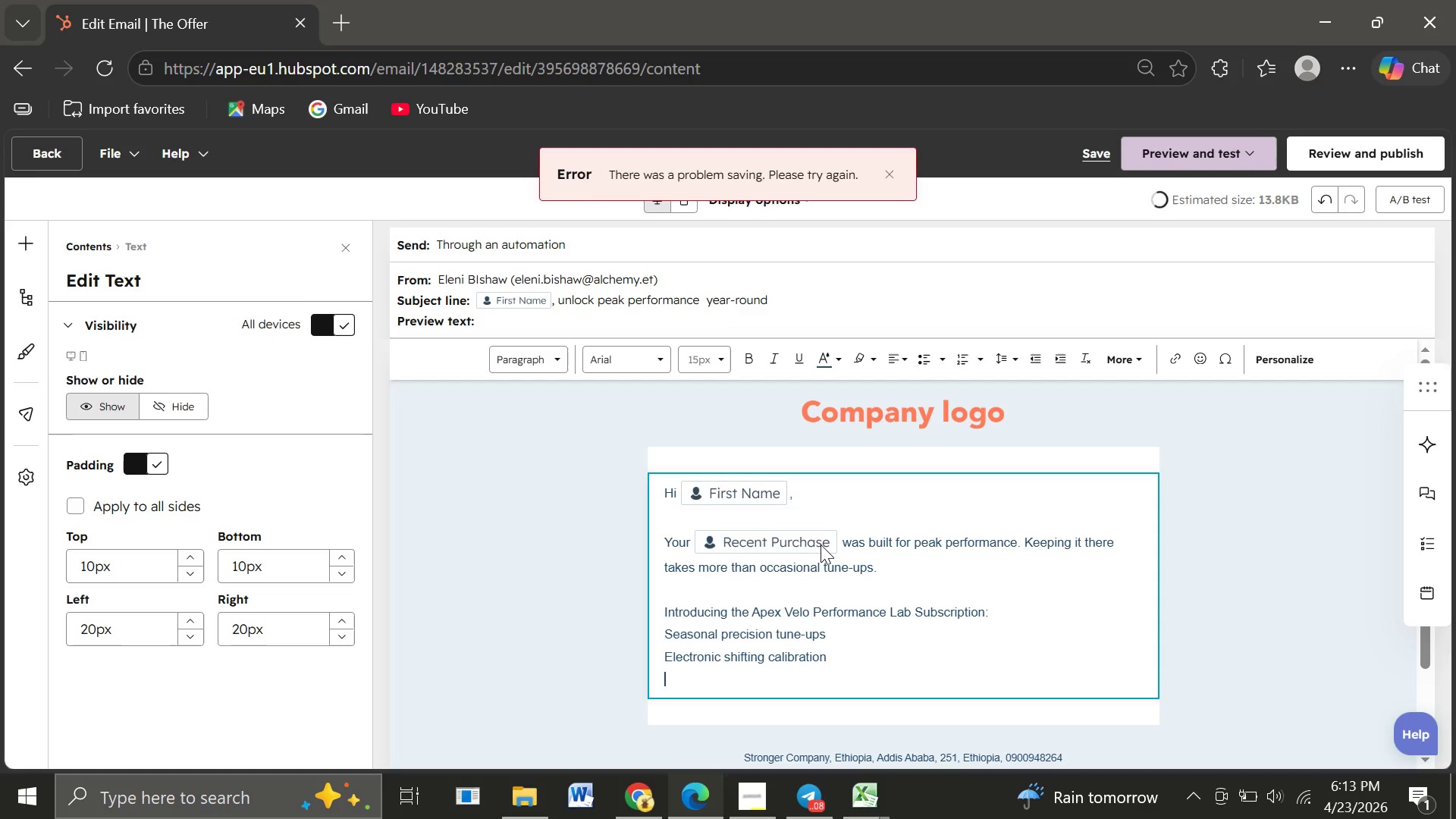 
key(Enter)
 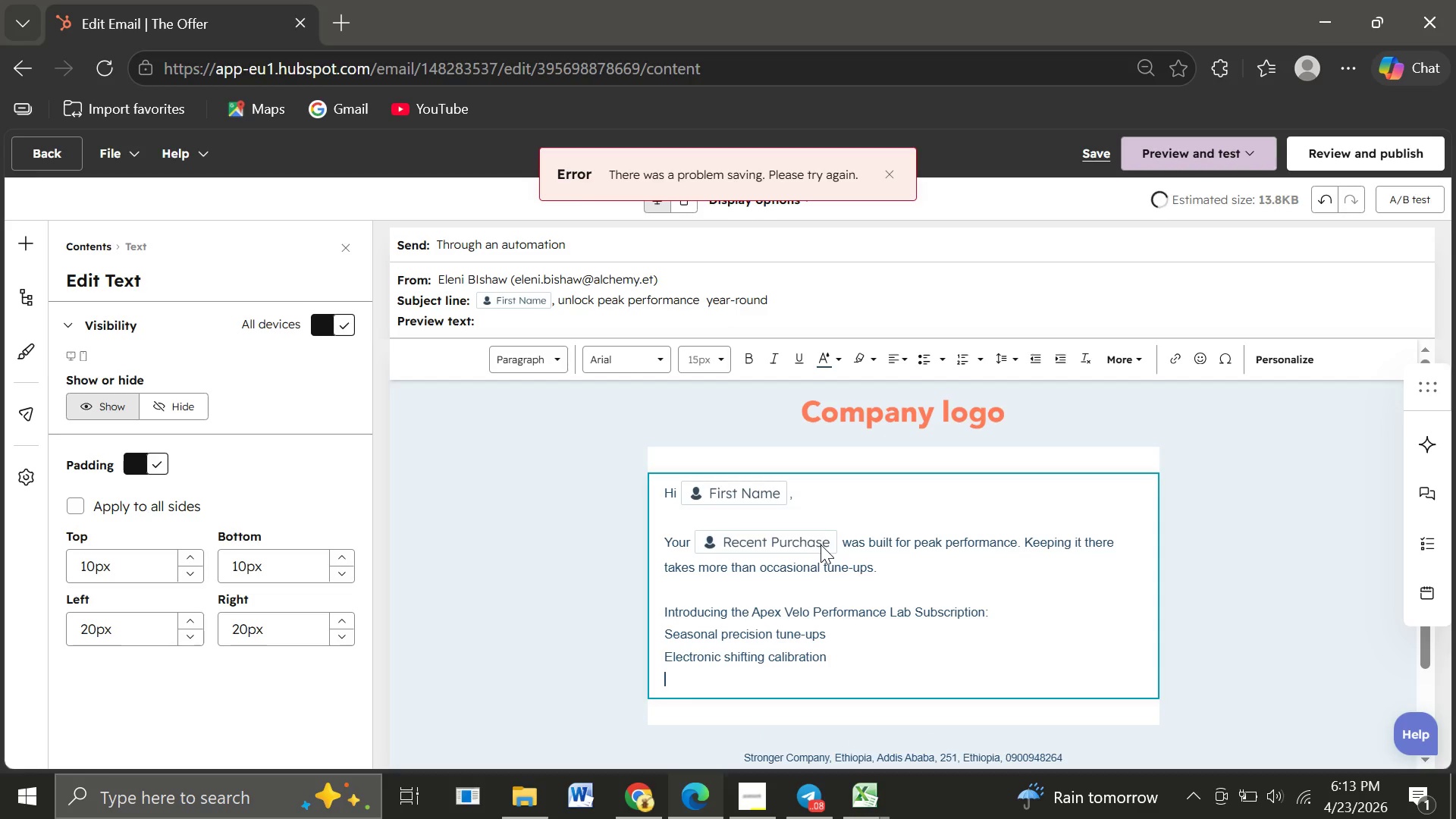 
type(Carbon-safe torque optimizar)
key(Backspace)
type(tion)
 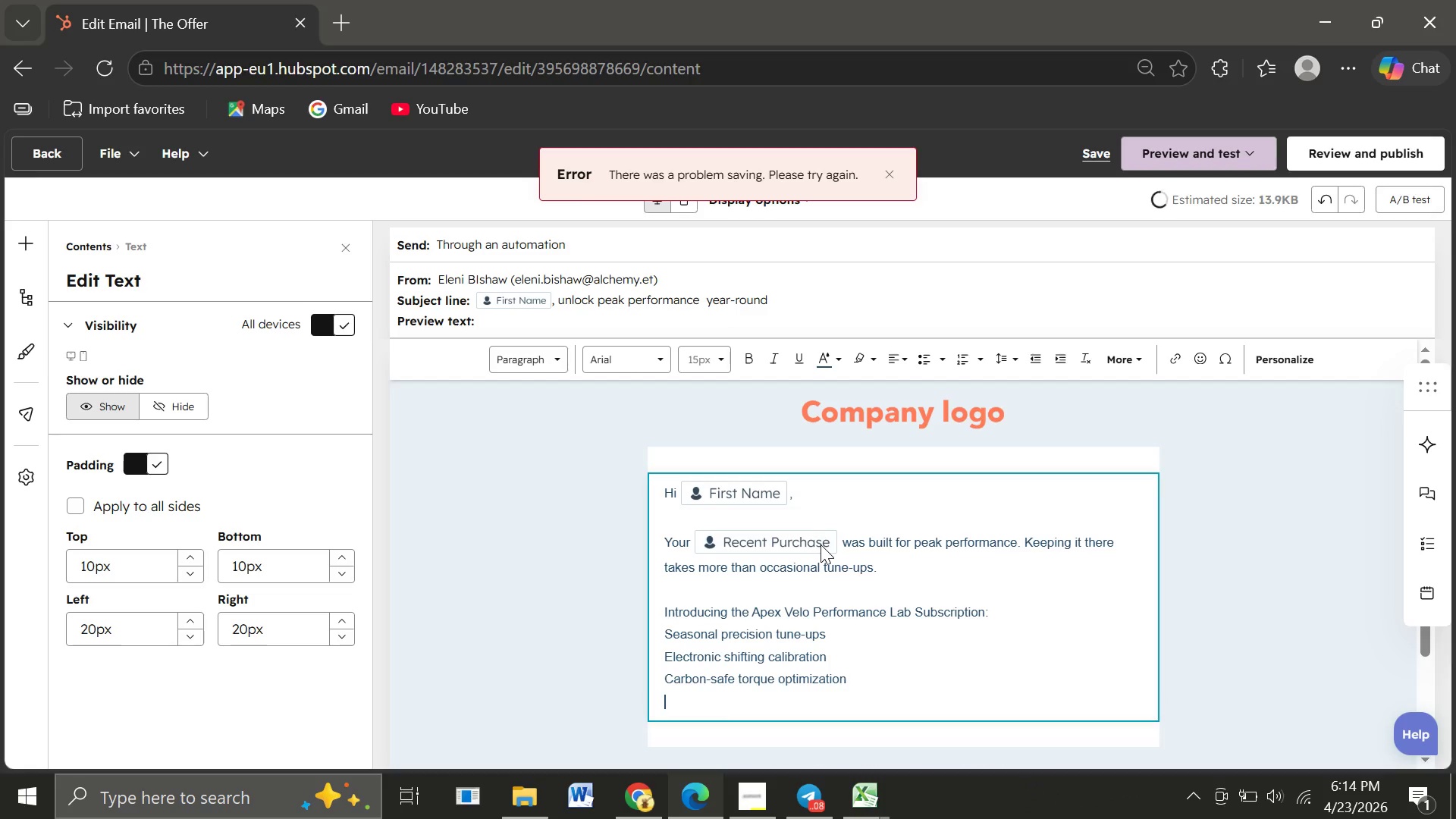 
key(Enter)
 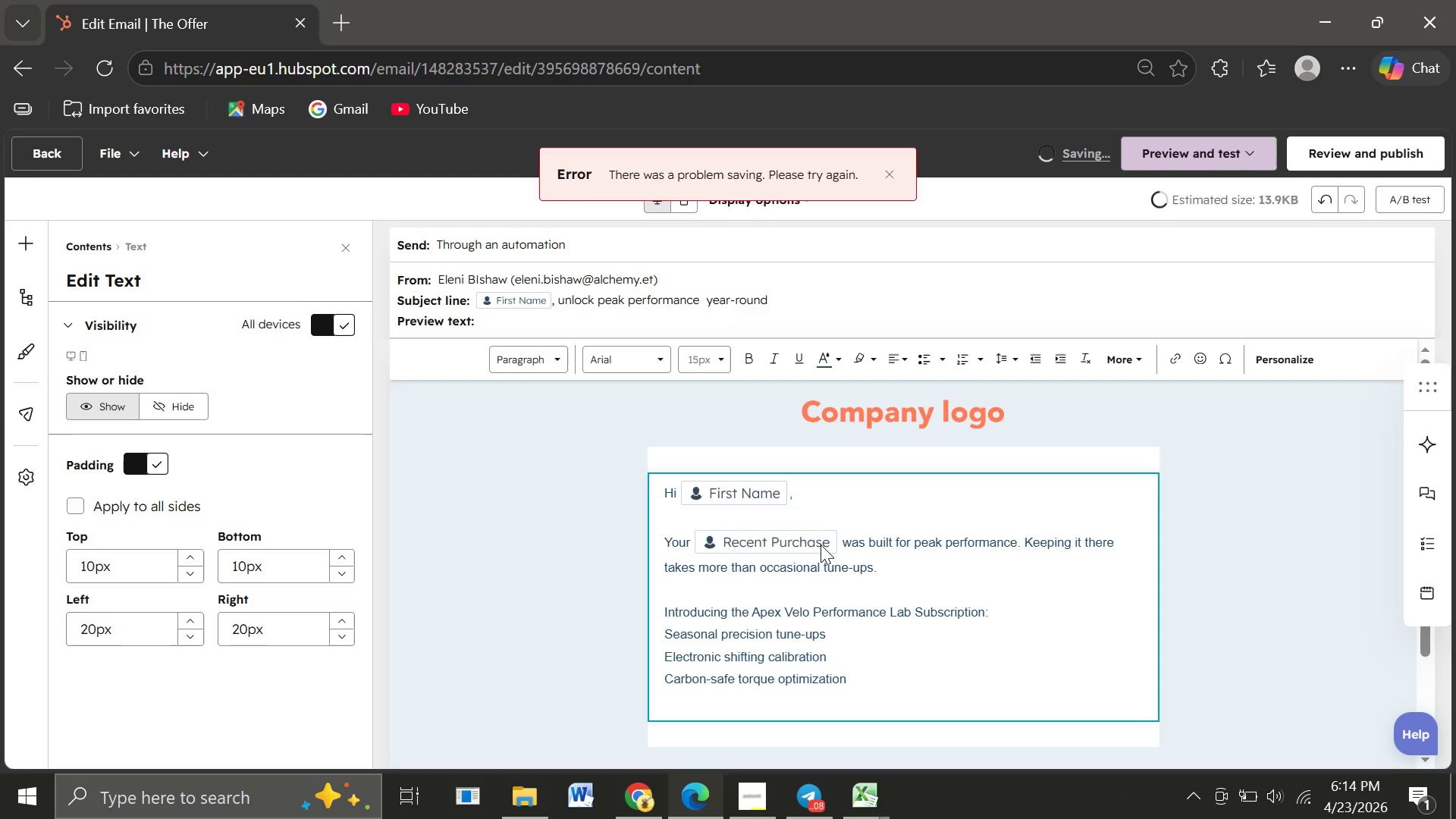 
key(Shift+P)
 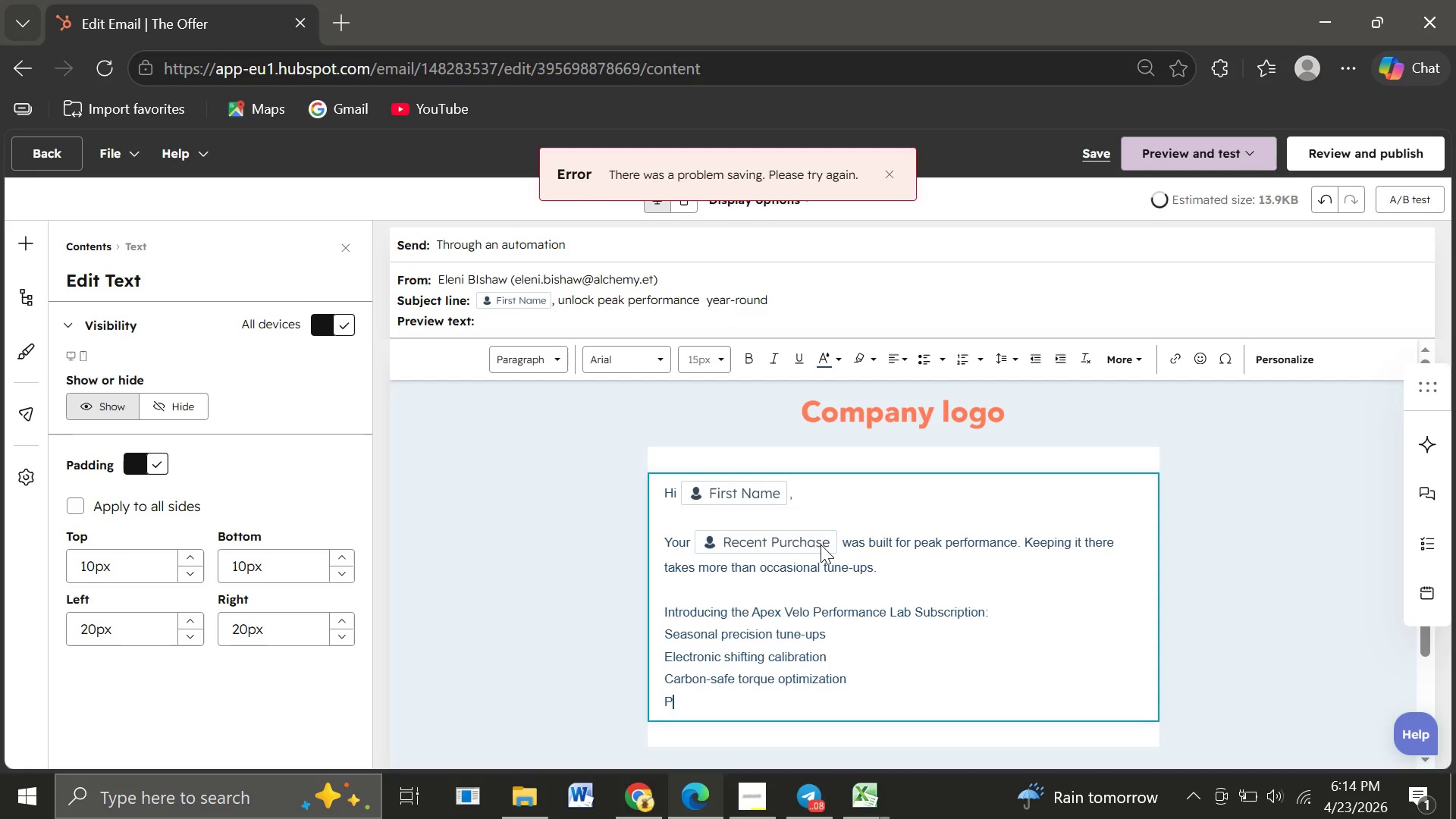 
type(riority service scheduling)
 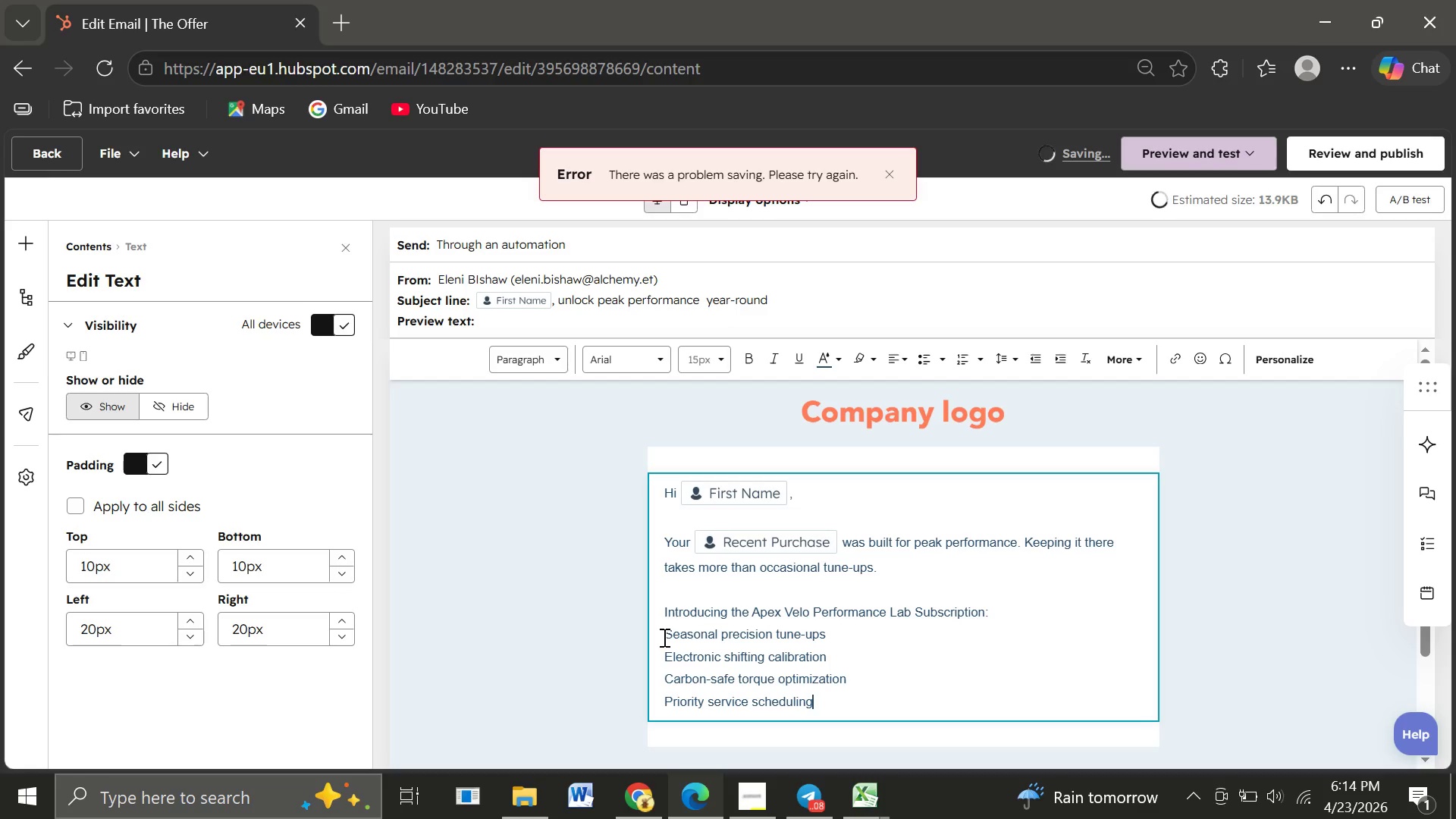 
left_click_drag(start_coordinate=[663, 637], to_coordinate=[809, 698])
 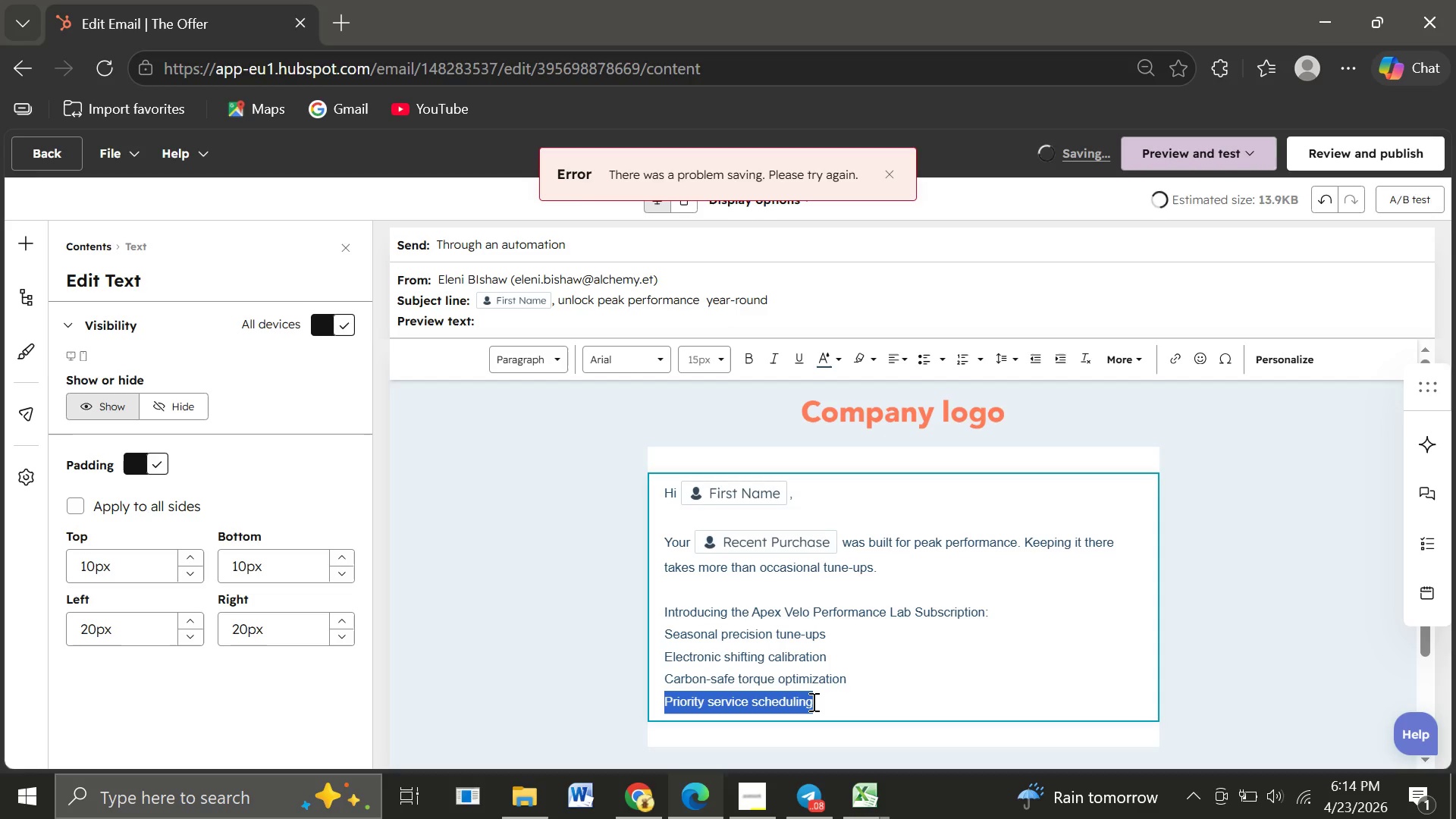 
double_click([812, 701])
 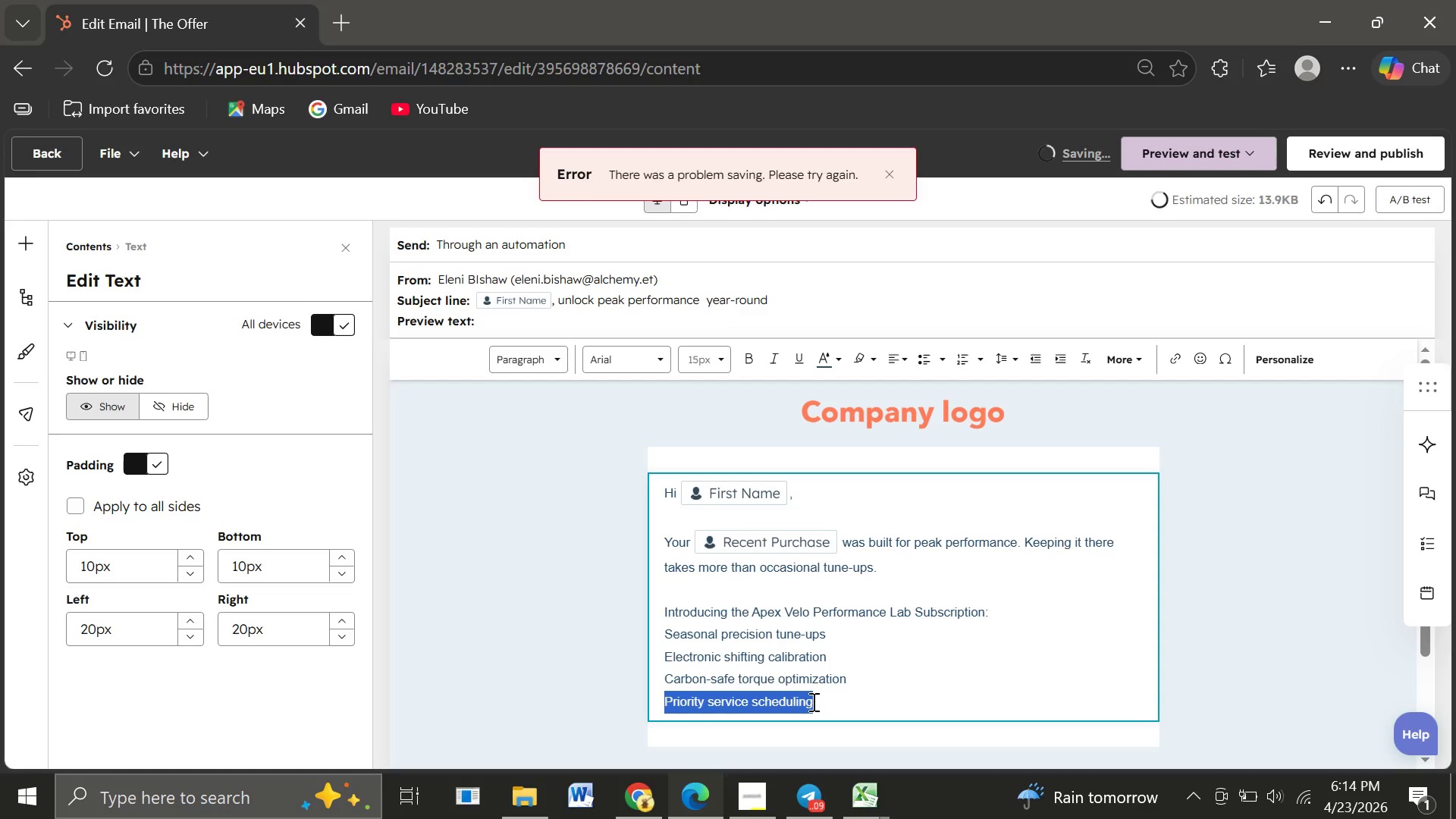 
triple_click([812, 701])
 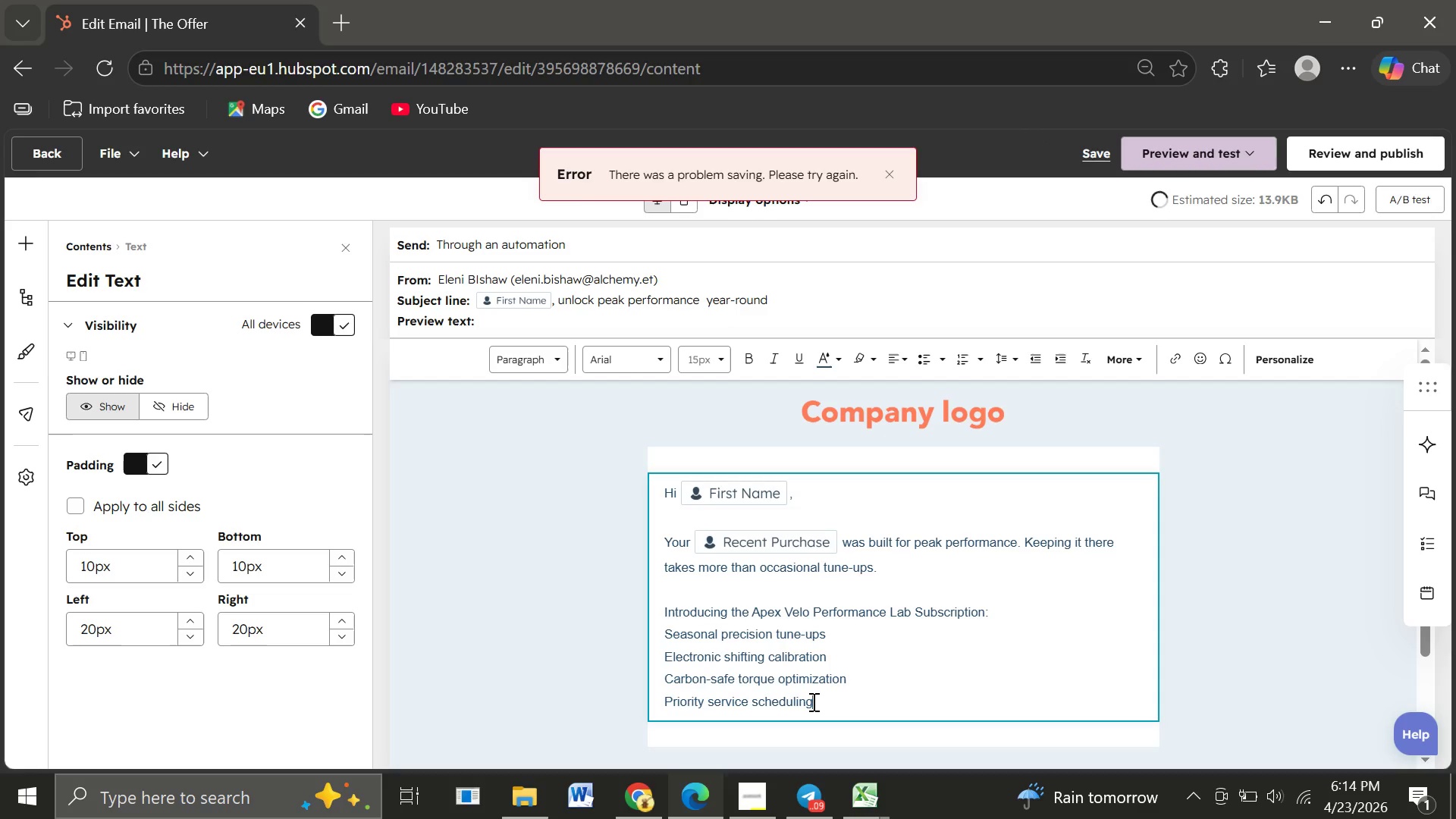 
left_click([812, 701])
 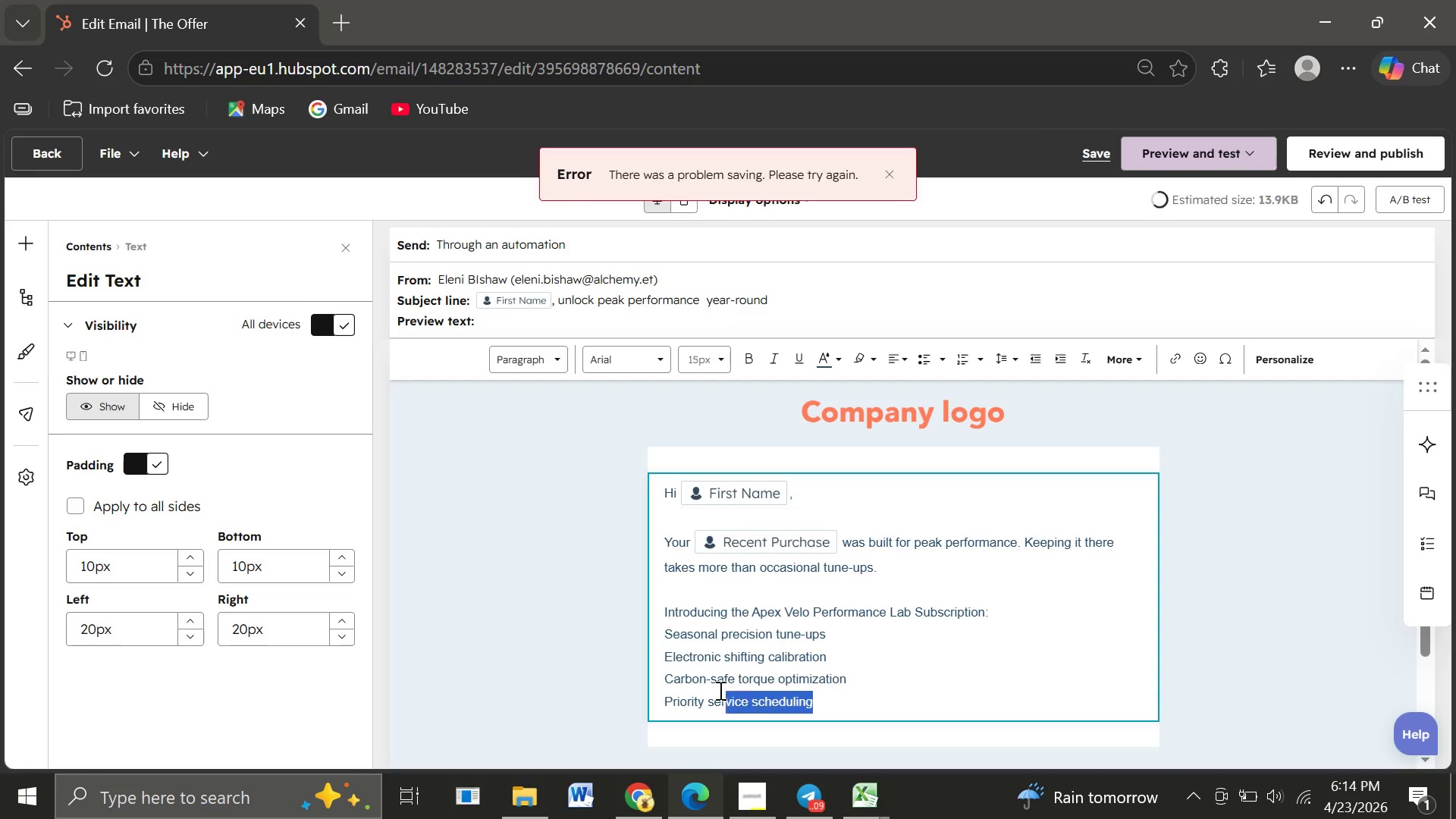 
left_click_drag(start_coordinate=[812, 701], to_coordinate=[660, 638])
 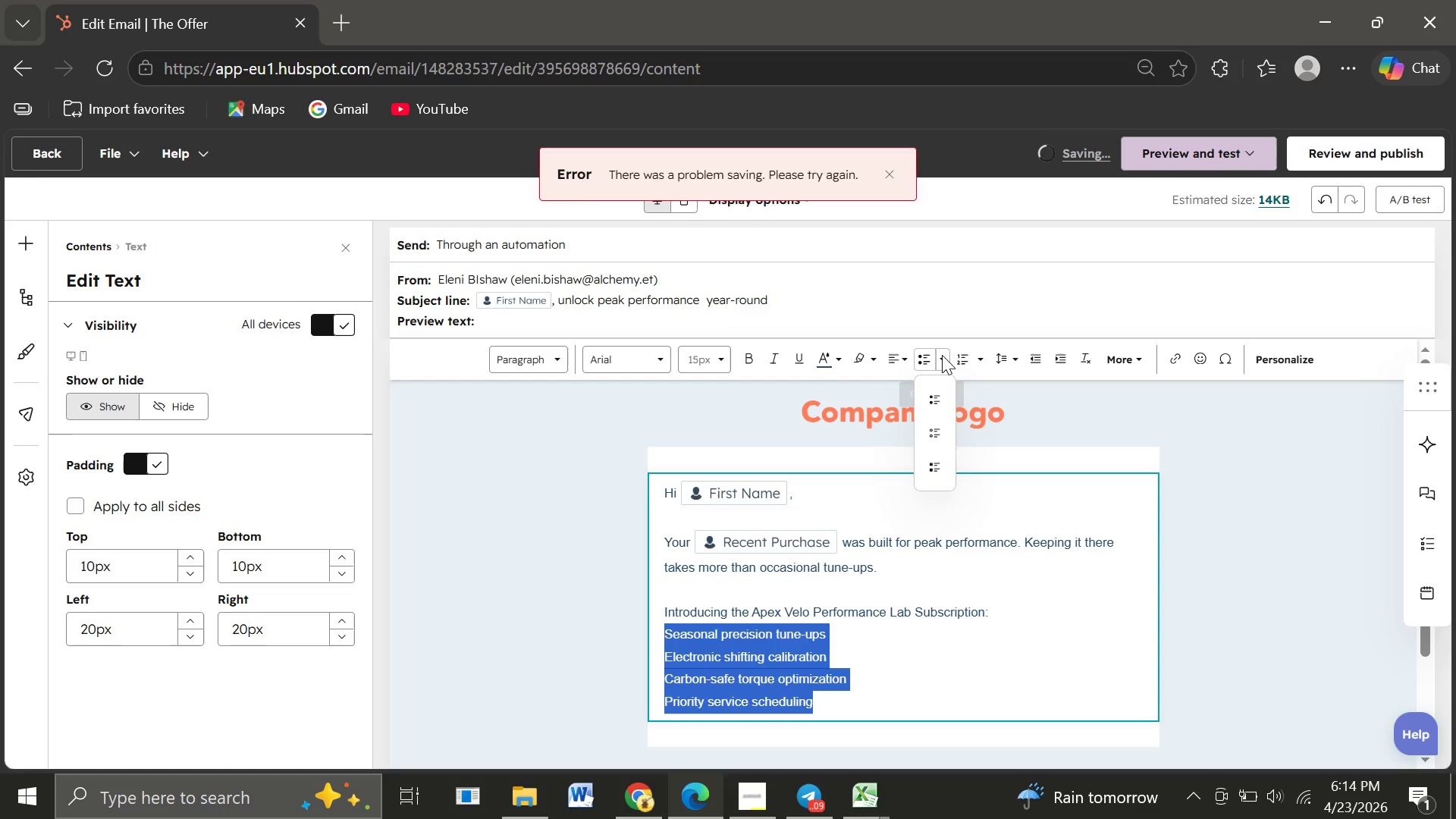 
left_click([942, 355])
 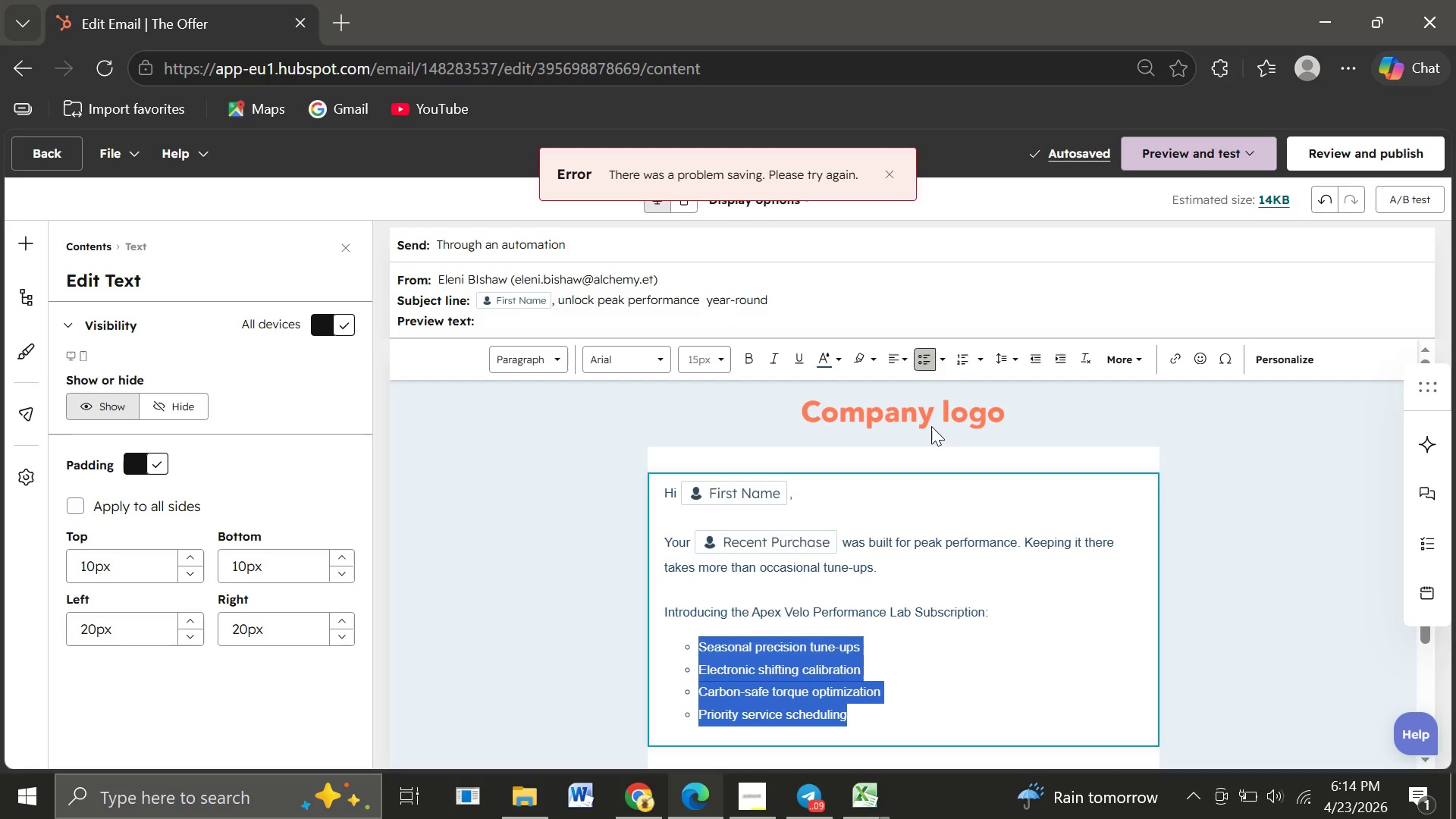 
left_click([931, 426])
 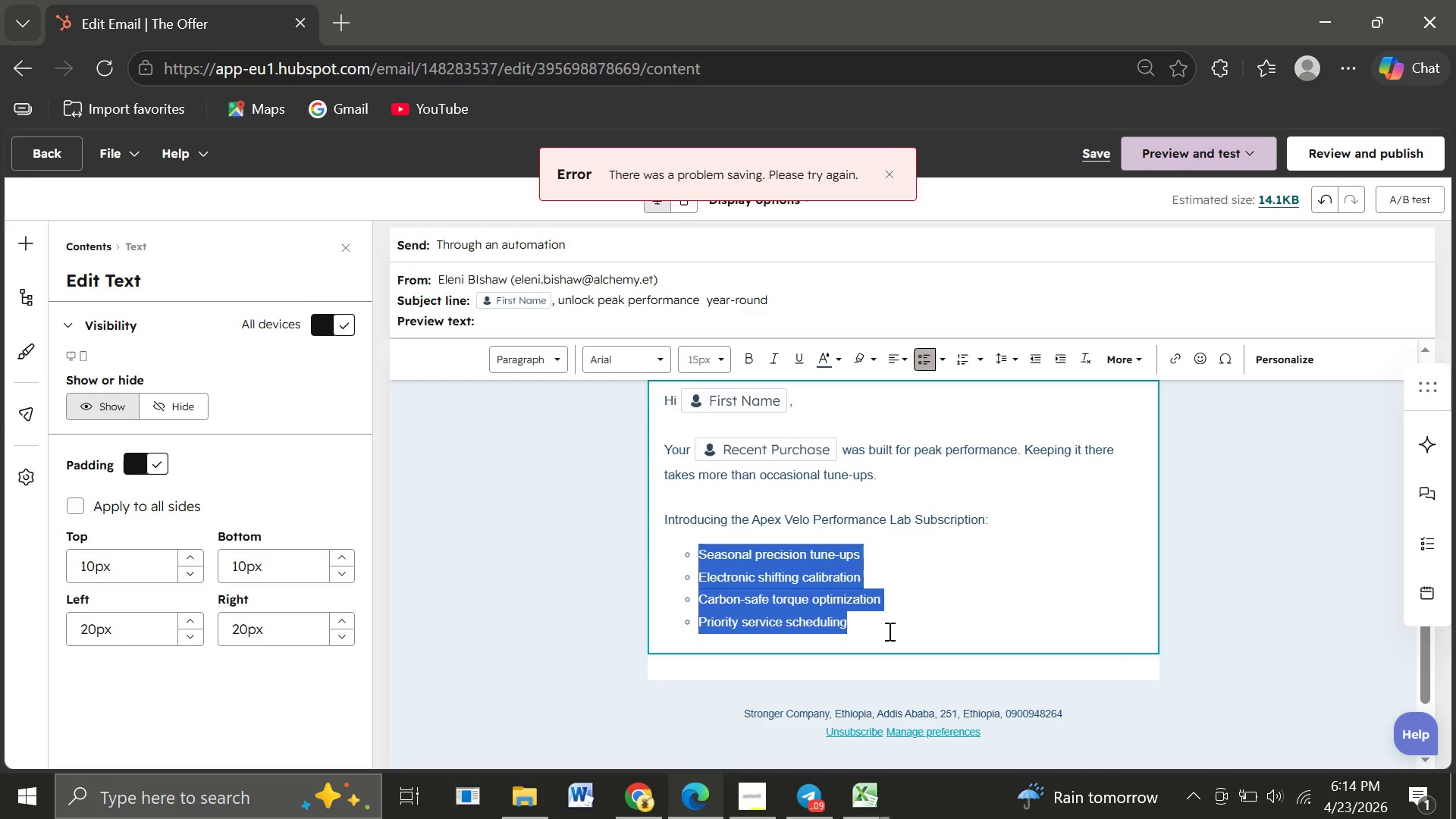 
left_click([888, 631])
 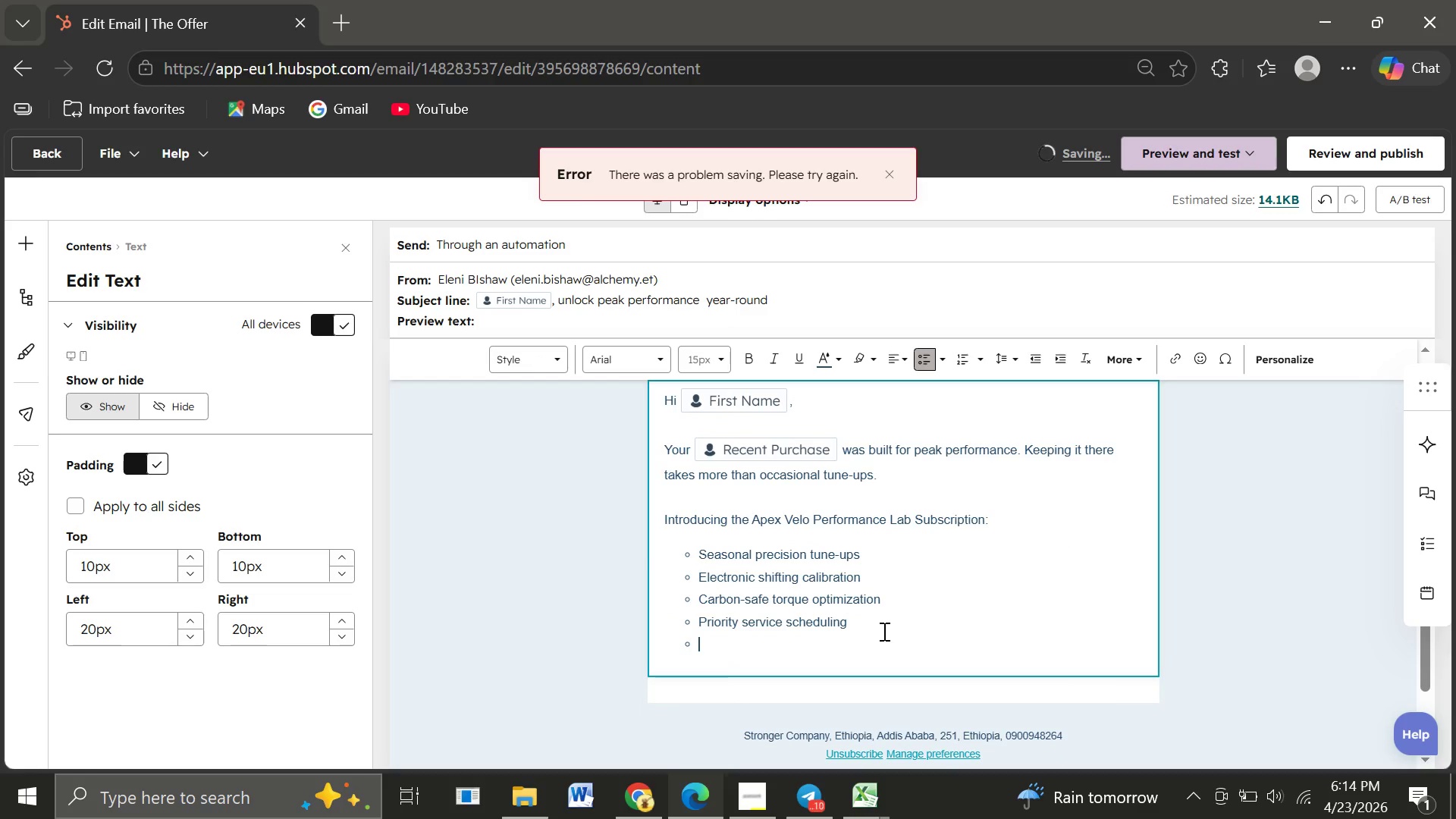 
key(Enter)
 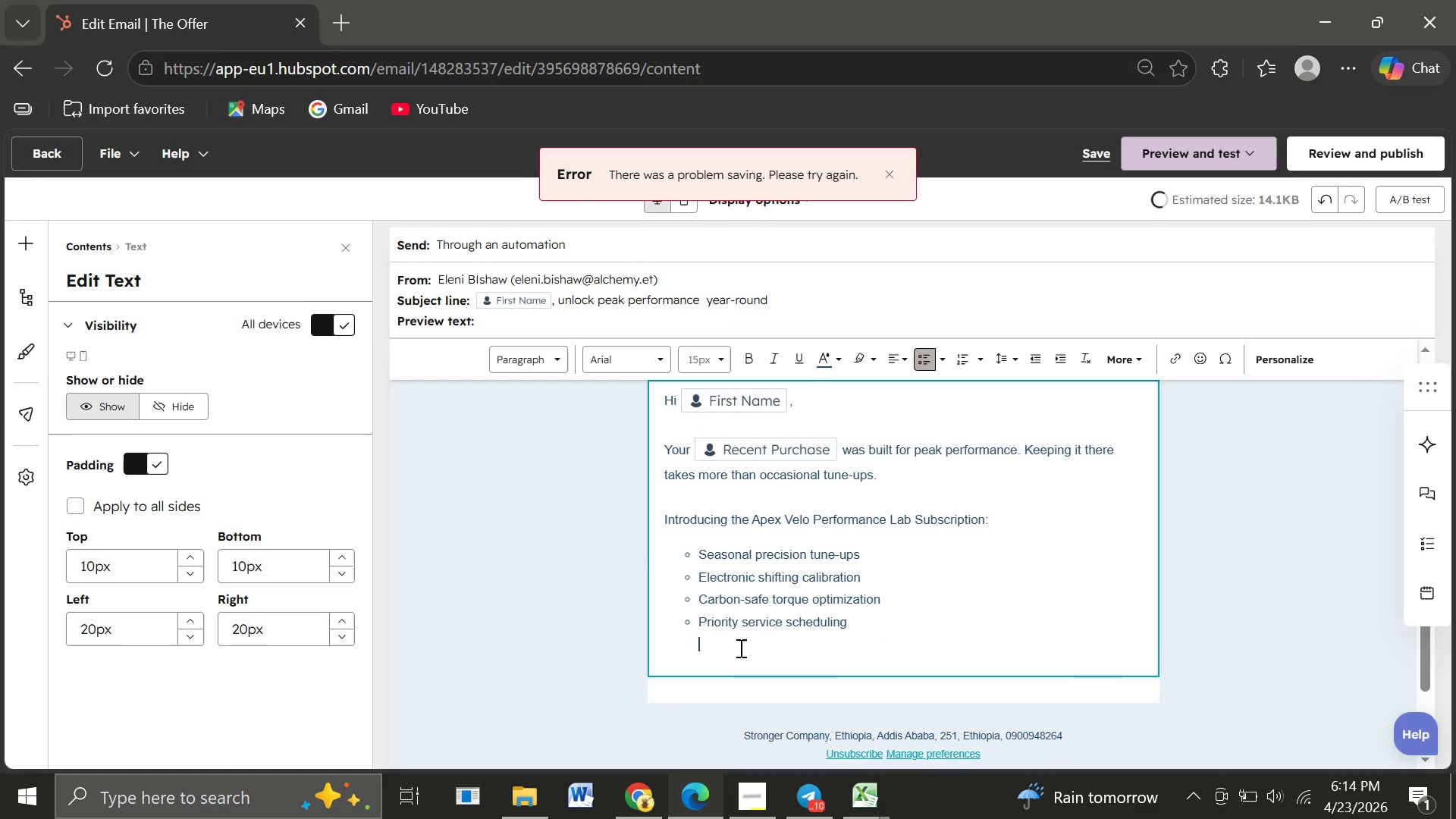 
key(Backspace)
 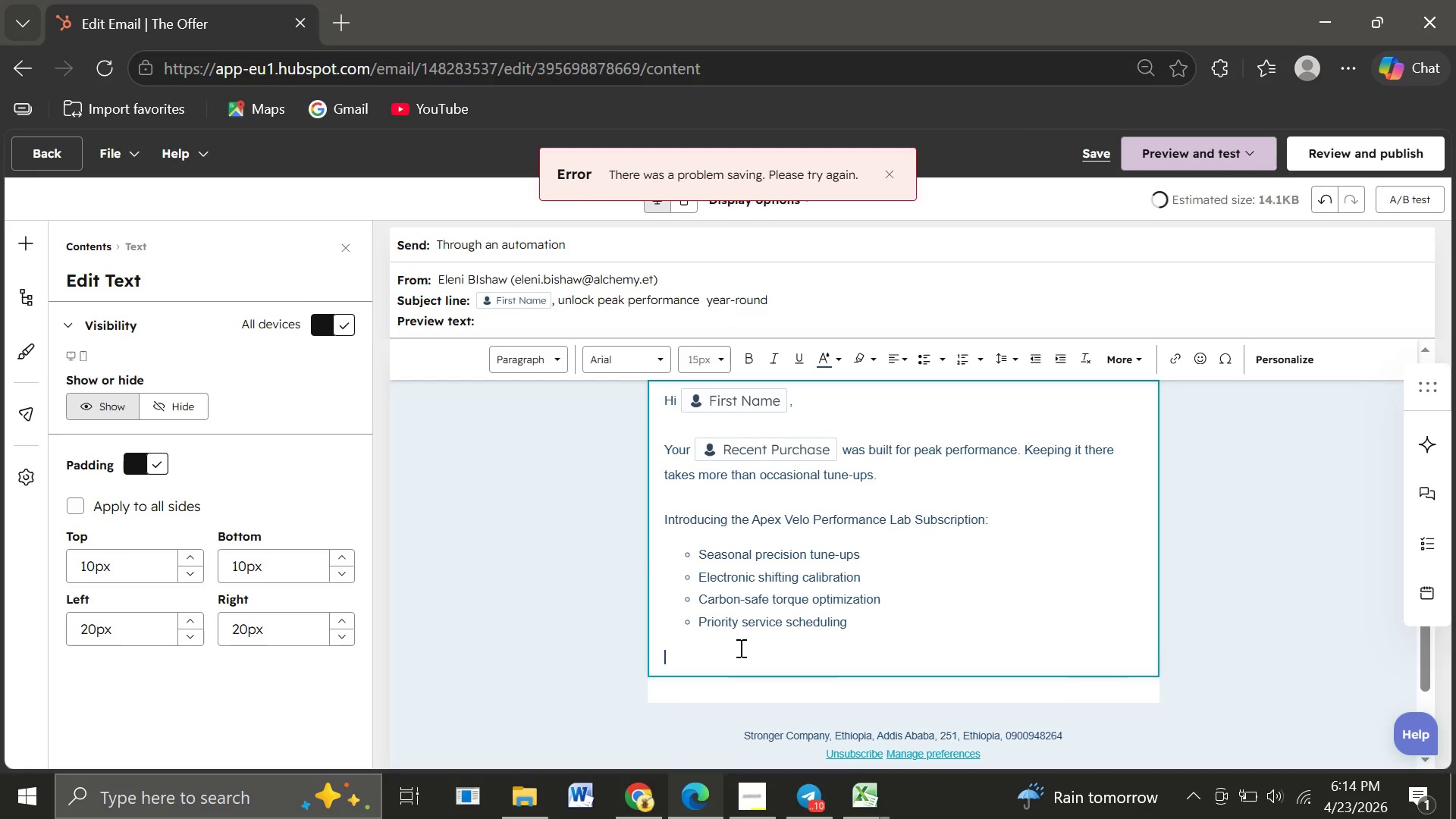 
key(Backspace)
 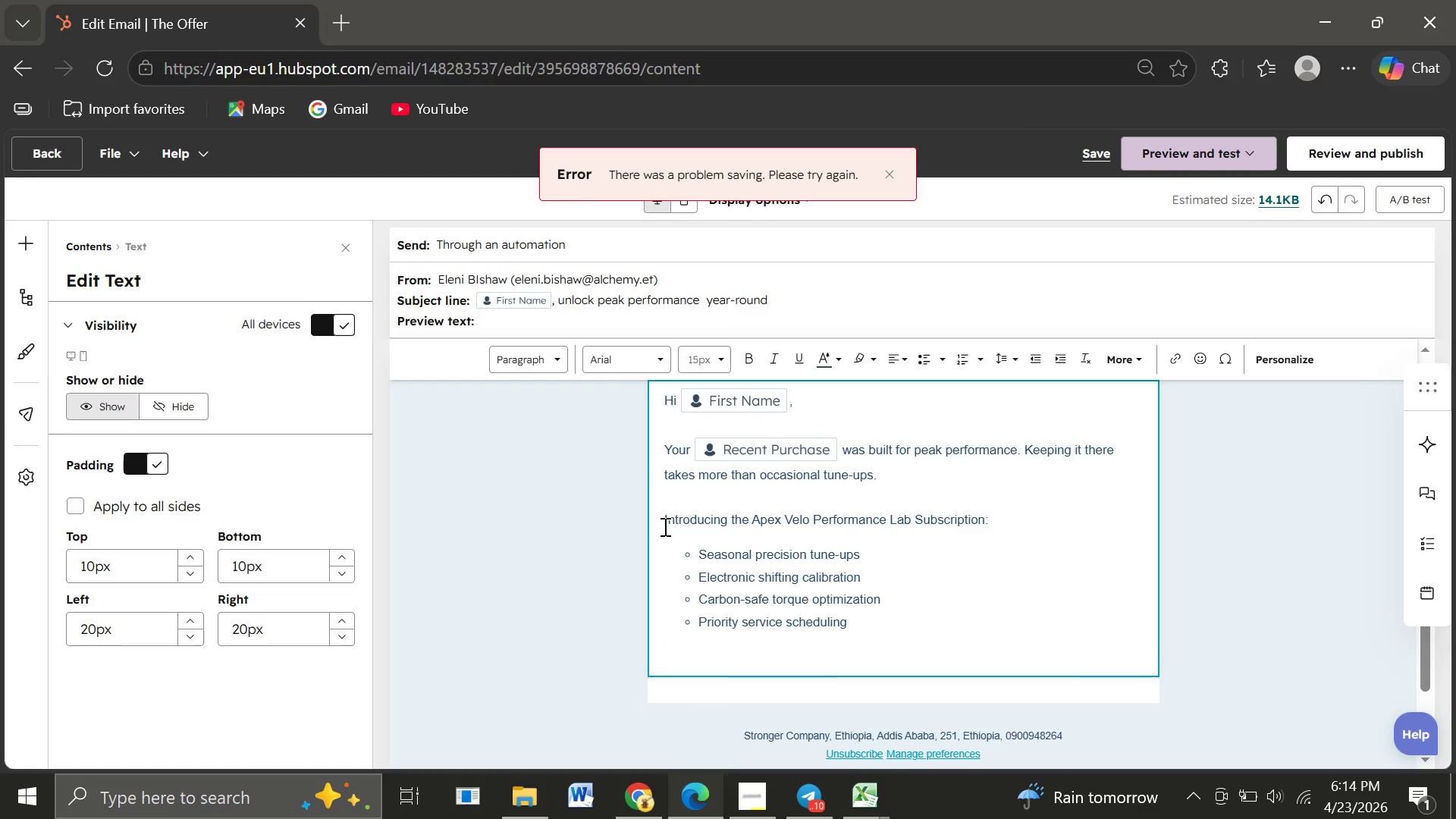 
left_click_drag(start_coordinate=[664, 526], to_coordinate=[988, 520])
 